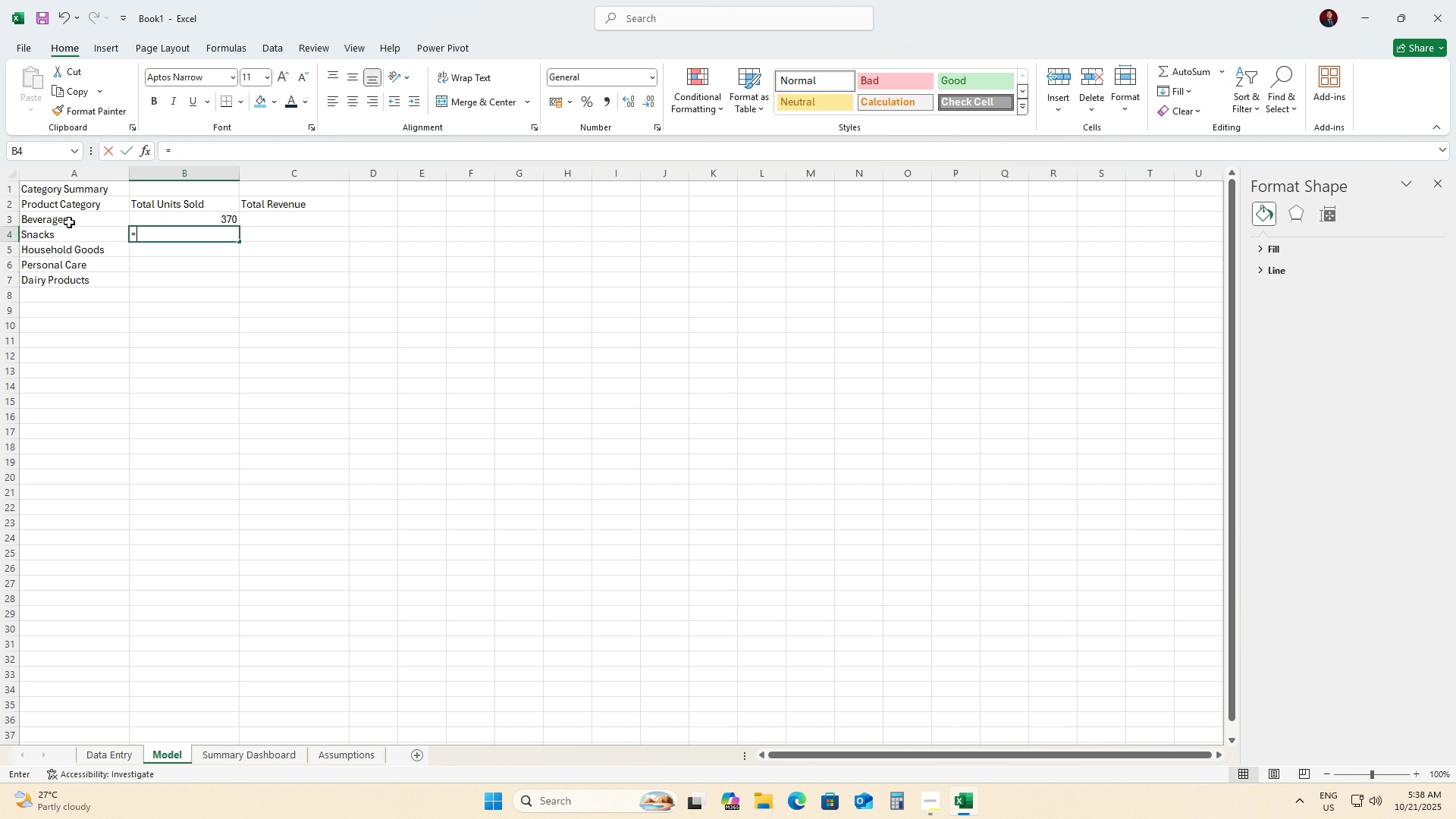 
type(=SUMID)
key(Backspace)
type(F)
 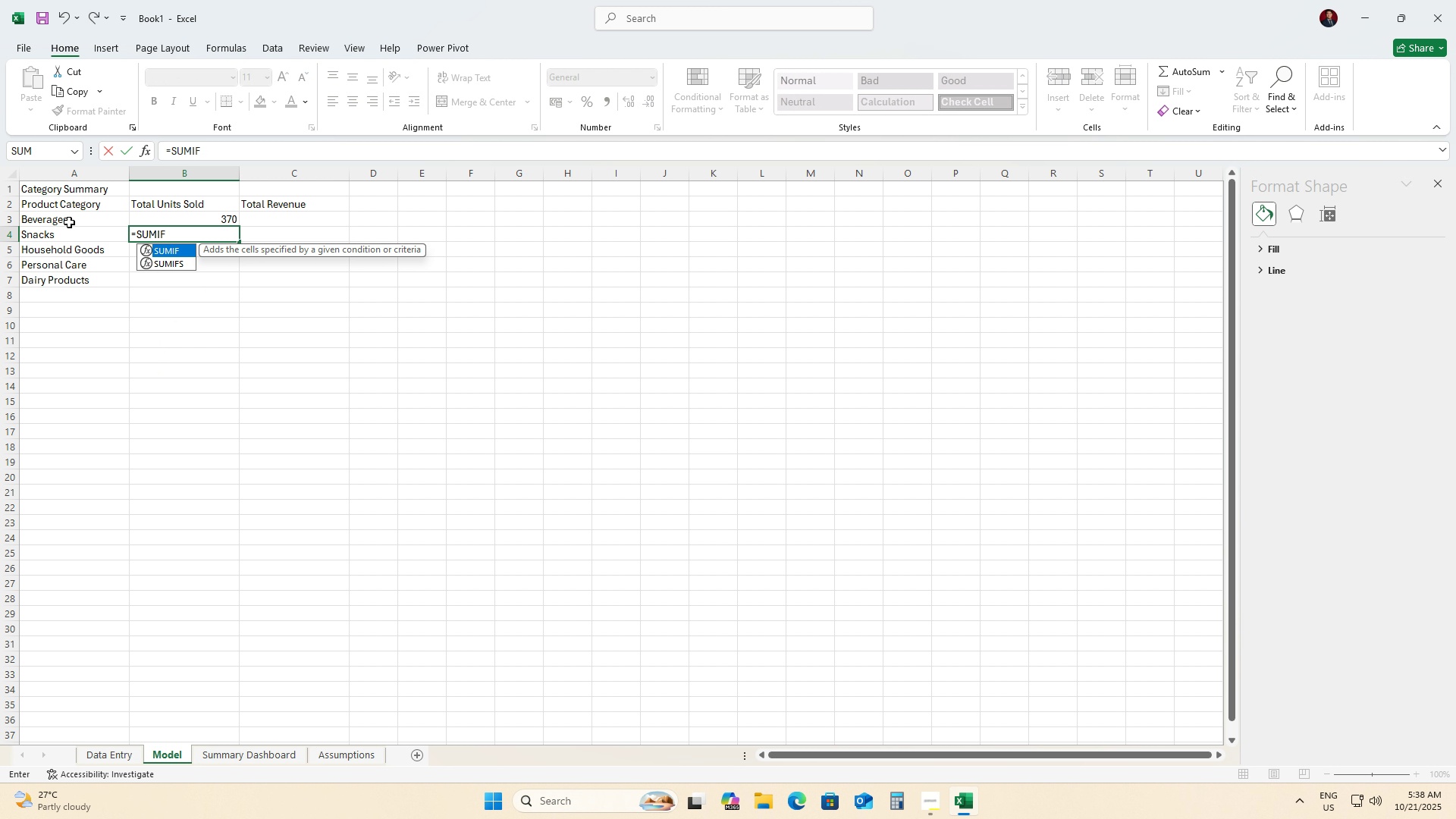 
key(ArrowDown)
 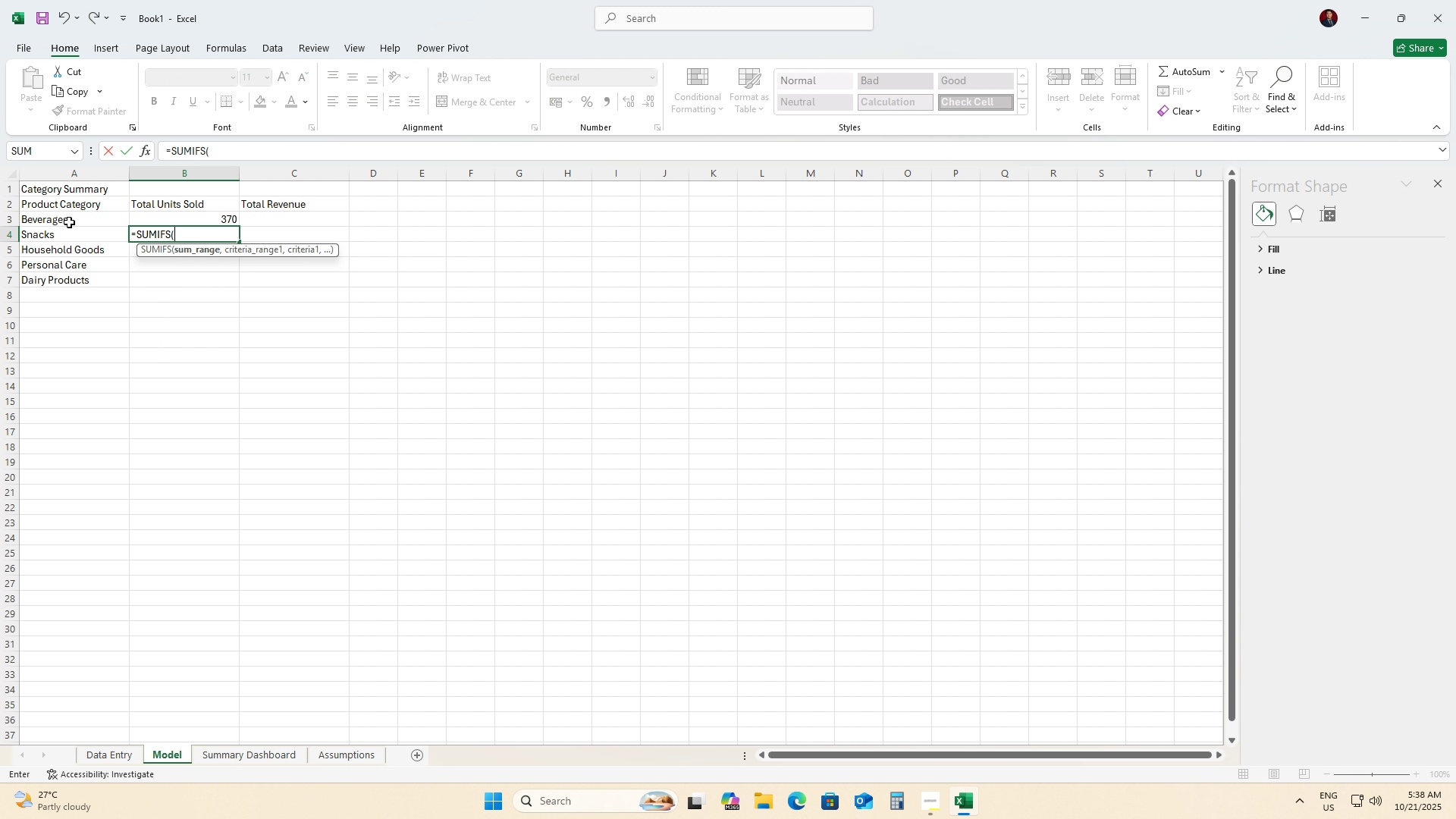 
key(Tab)
 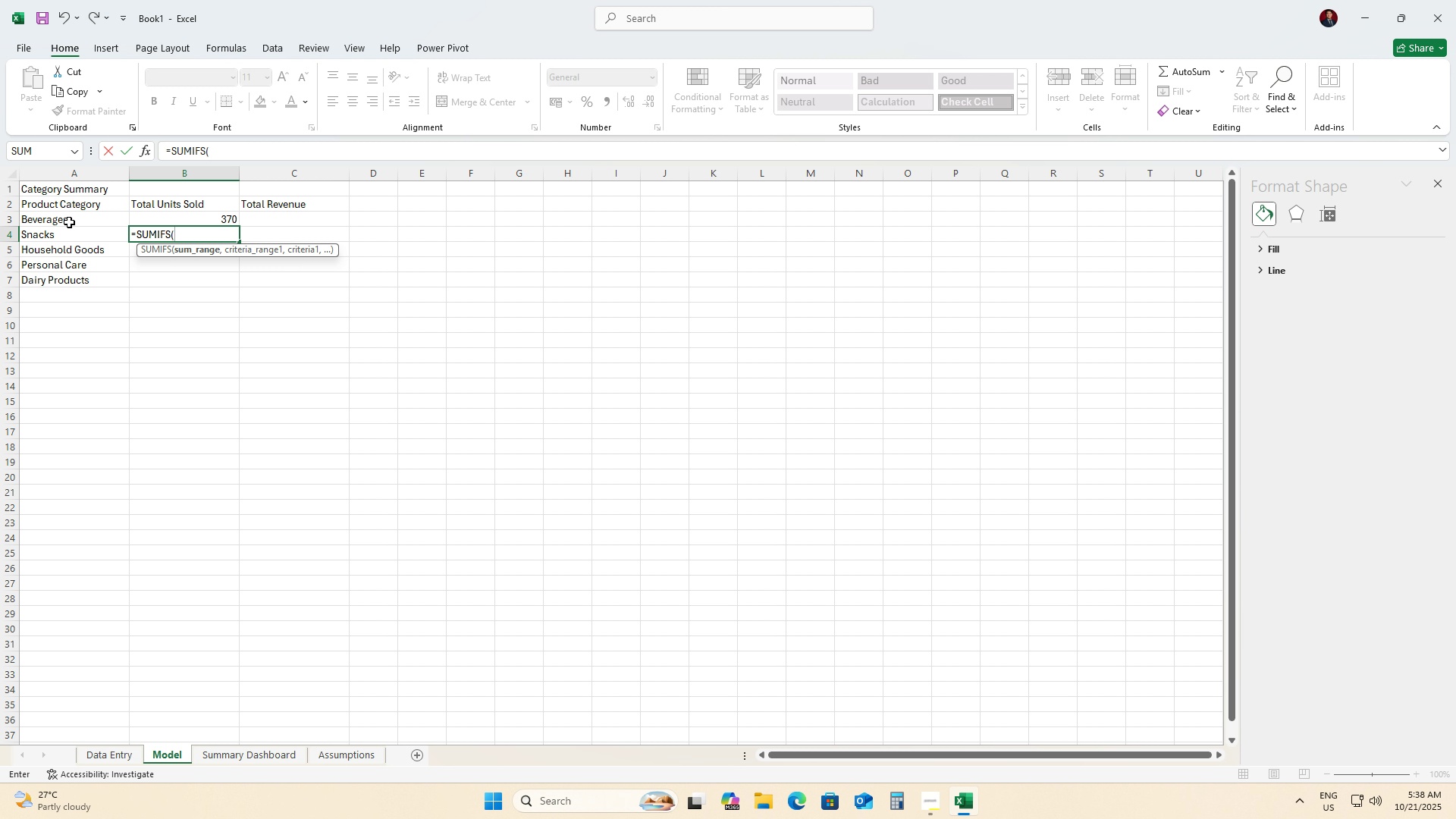 
type('Data Entry'!C:C, 'Data Entry'!B:B, A4))
 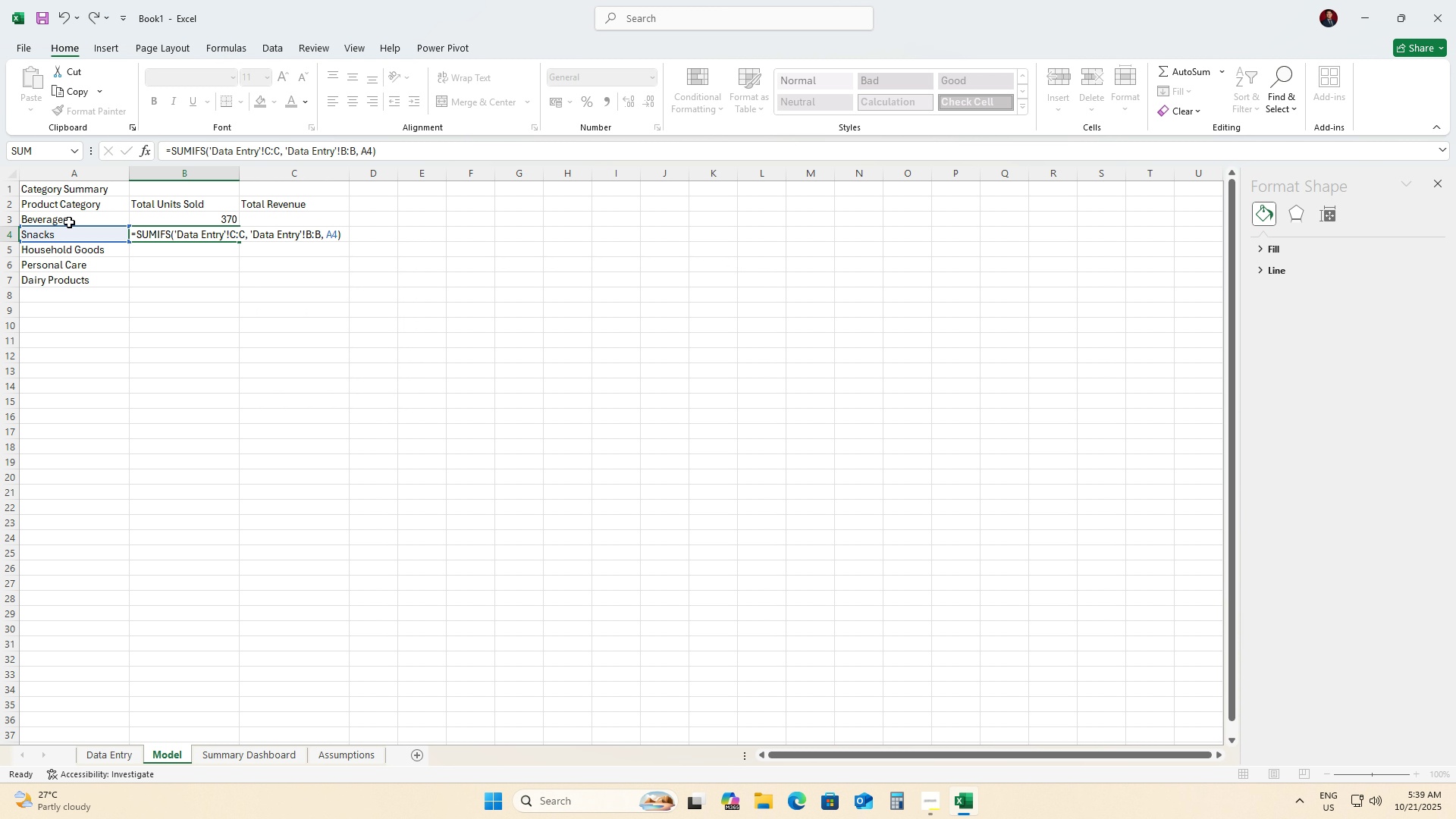 
key(Enter)
 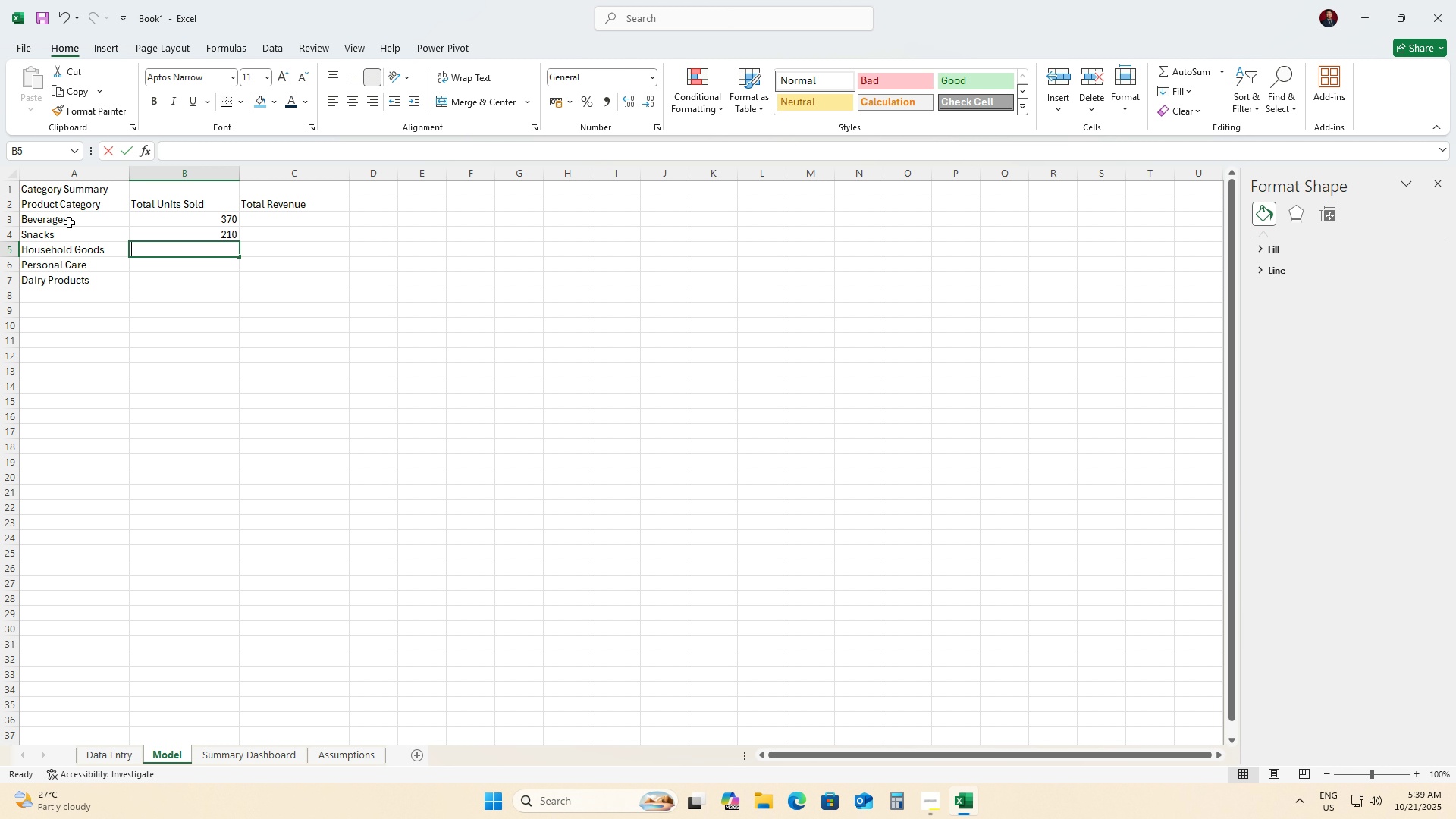 
type(=SUMIFS)
key(Tab)
type('Data Entry'!C:C, 'ata )
key(Backspace)
key(Backspace)
key(Backspace)
key(Backspace)
type(Data Entry'!B:B, A5))
 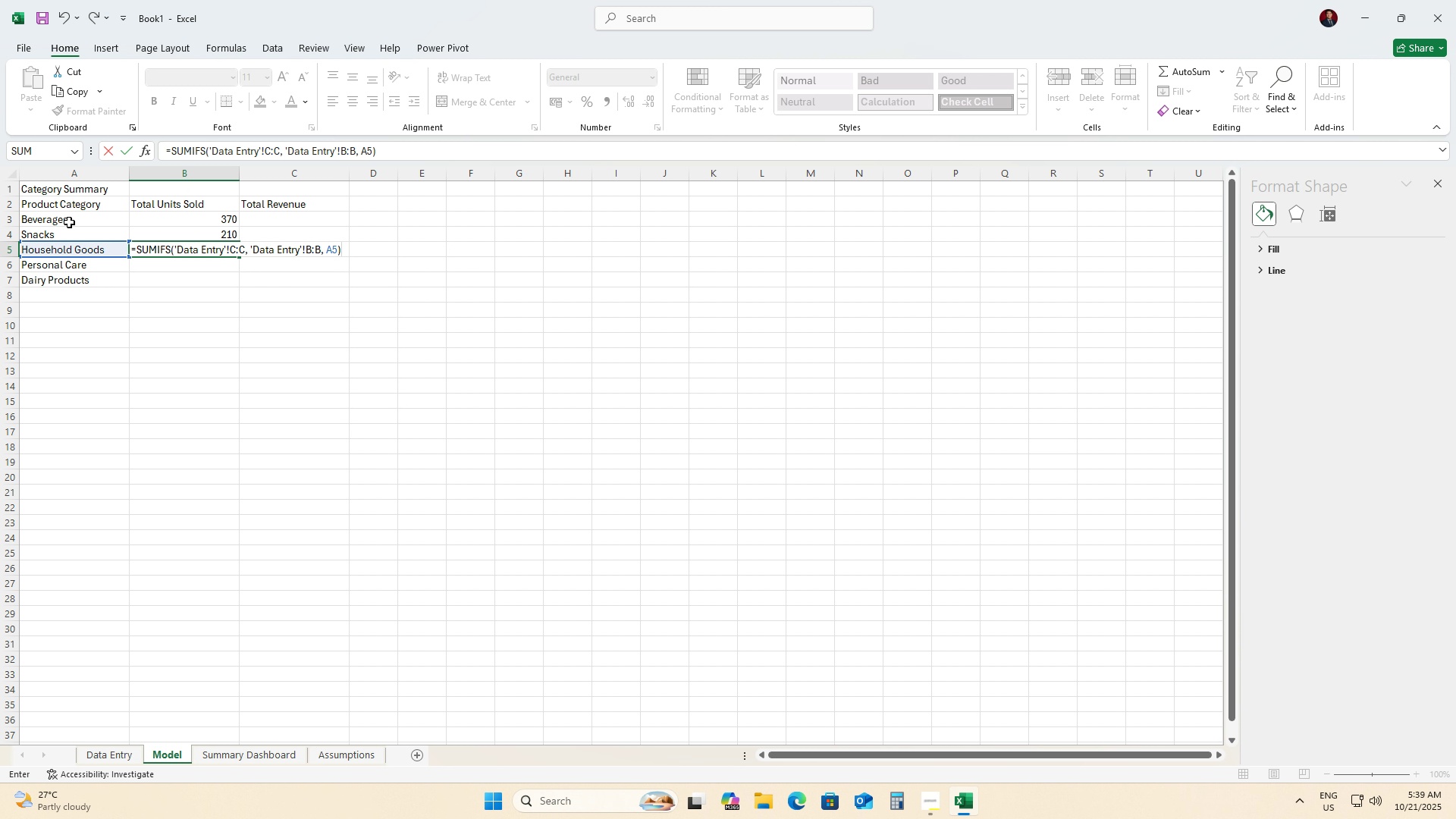 
key(Enter)
 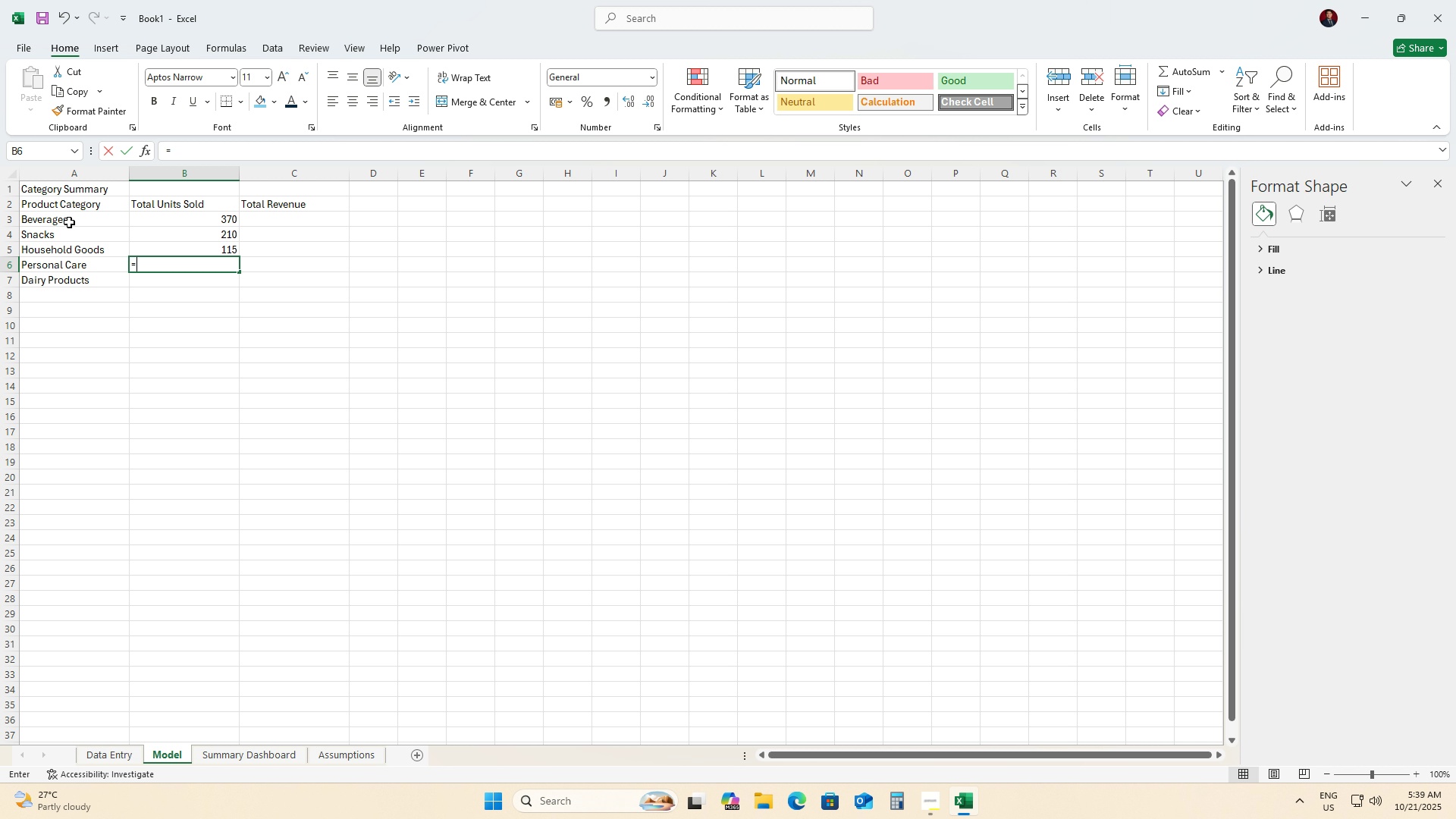 
type(=SUMFIS)
key(Backspace)
key(Backspace)
key(Backspace)
type(IFS)
key(Tab)
type('Data Entry'!C:C, 'Data Entry"!B:B, A6))
 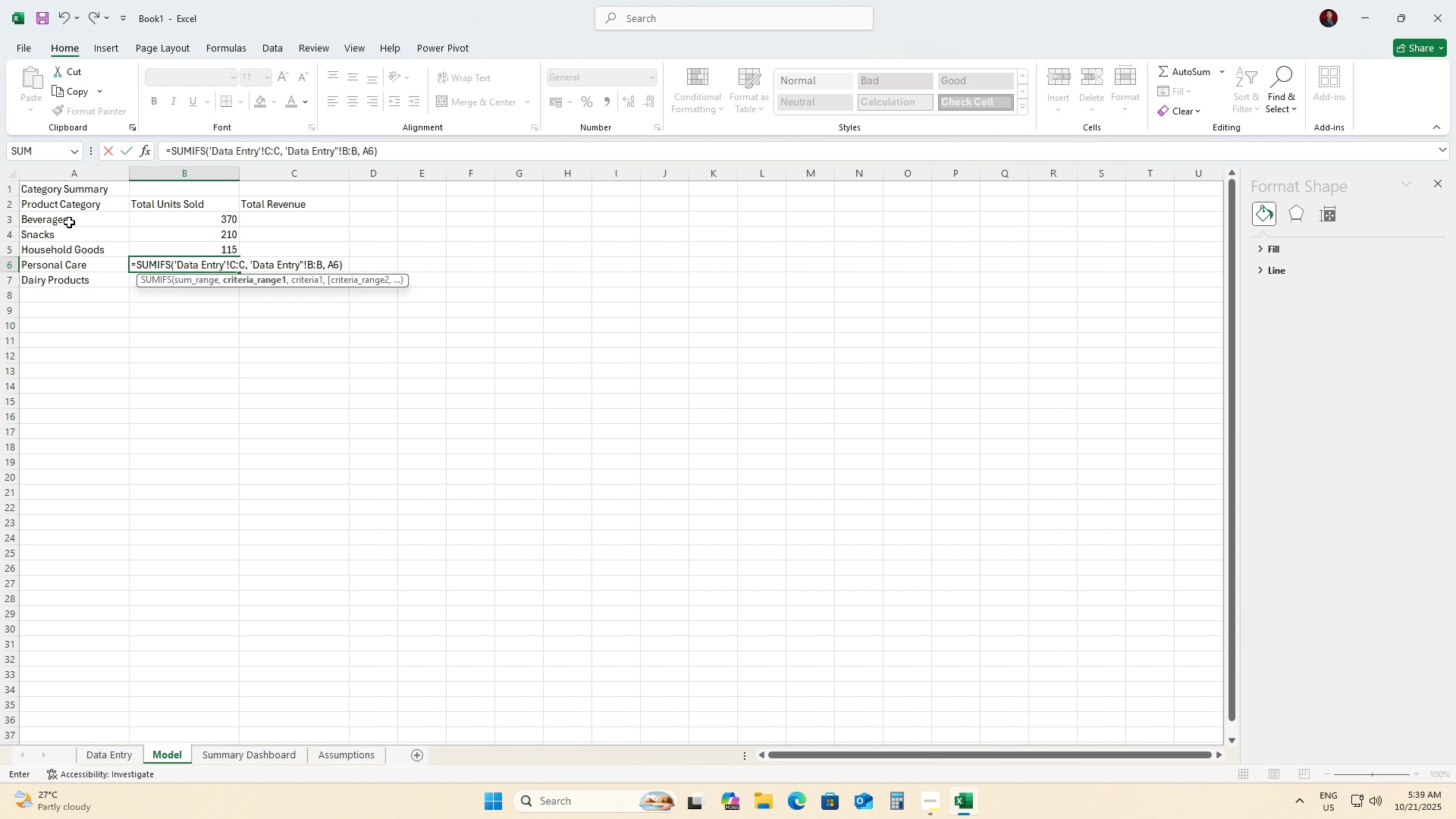 
key(Enter)
 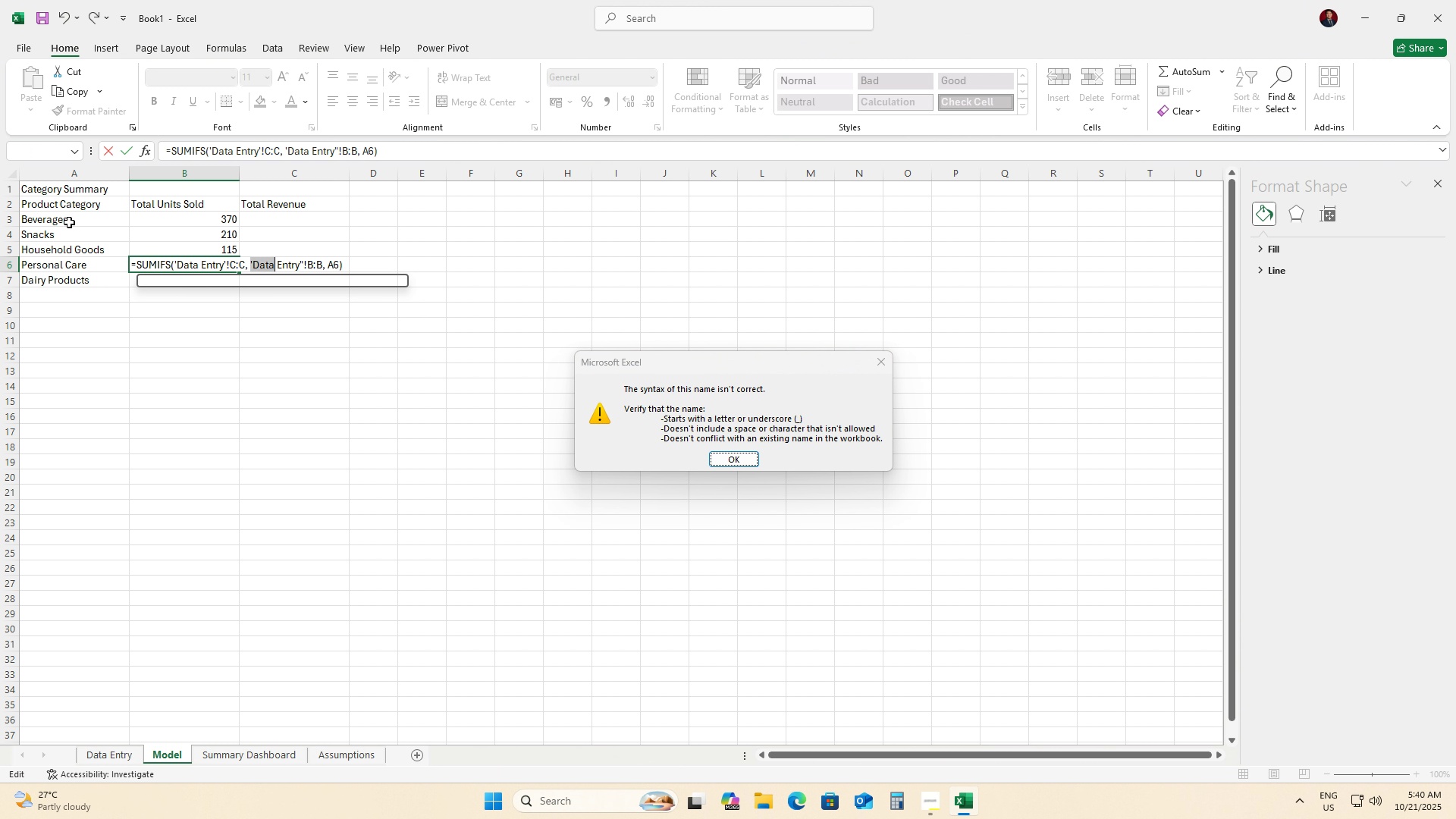 
key(Enter)
 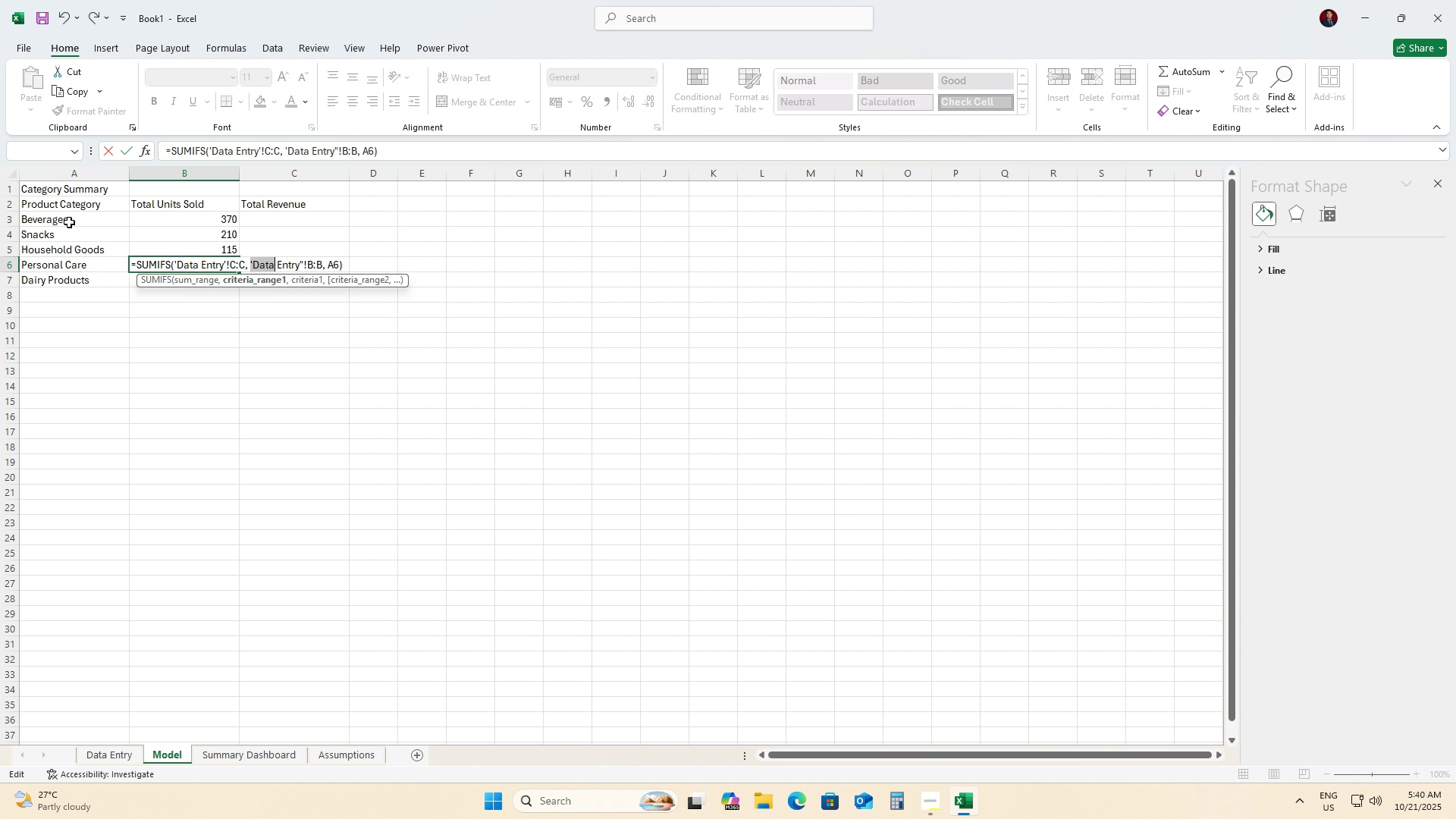 
key(ArrowLeft)
 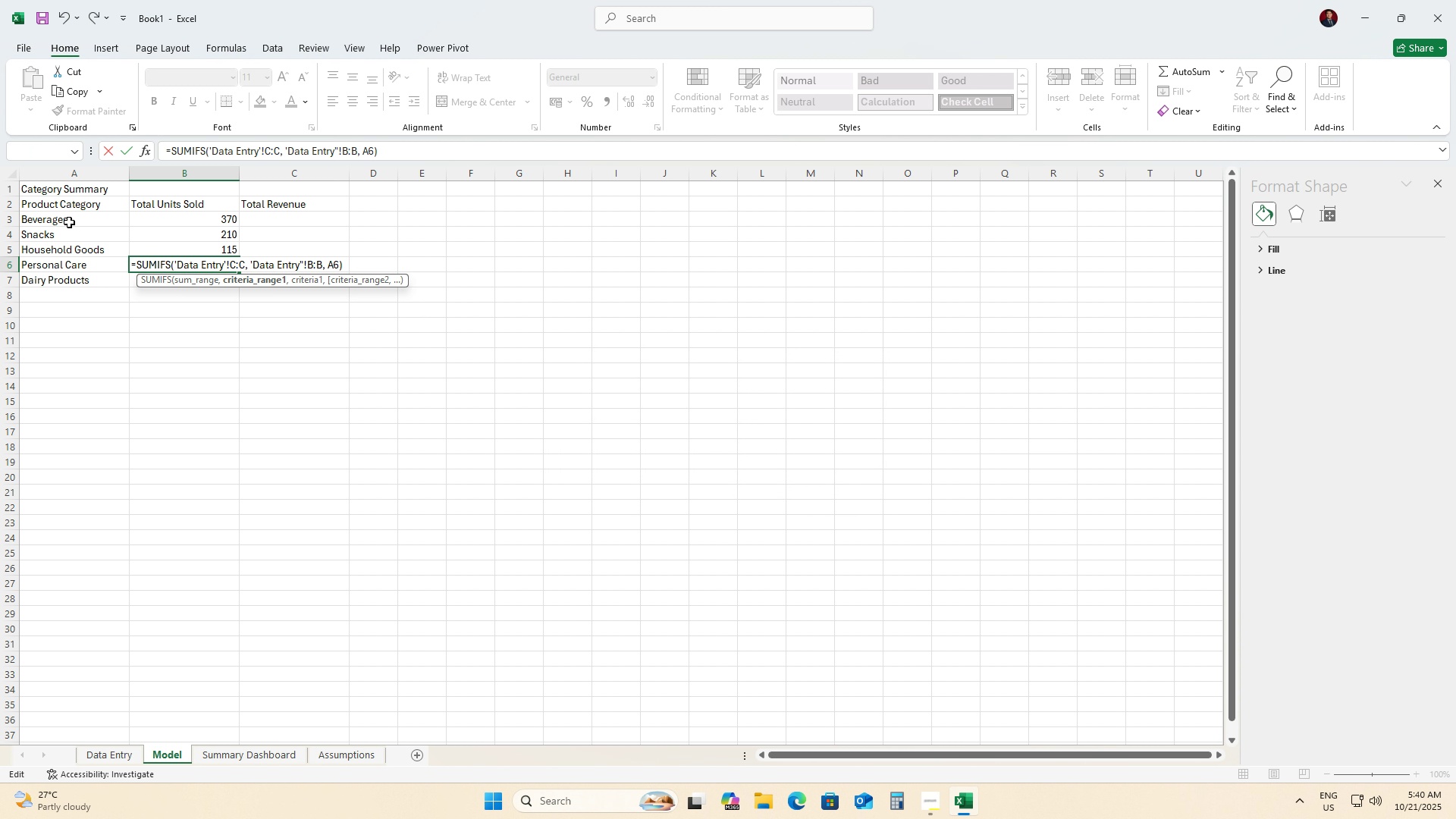 
key(ArrowRight)
 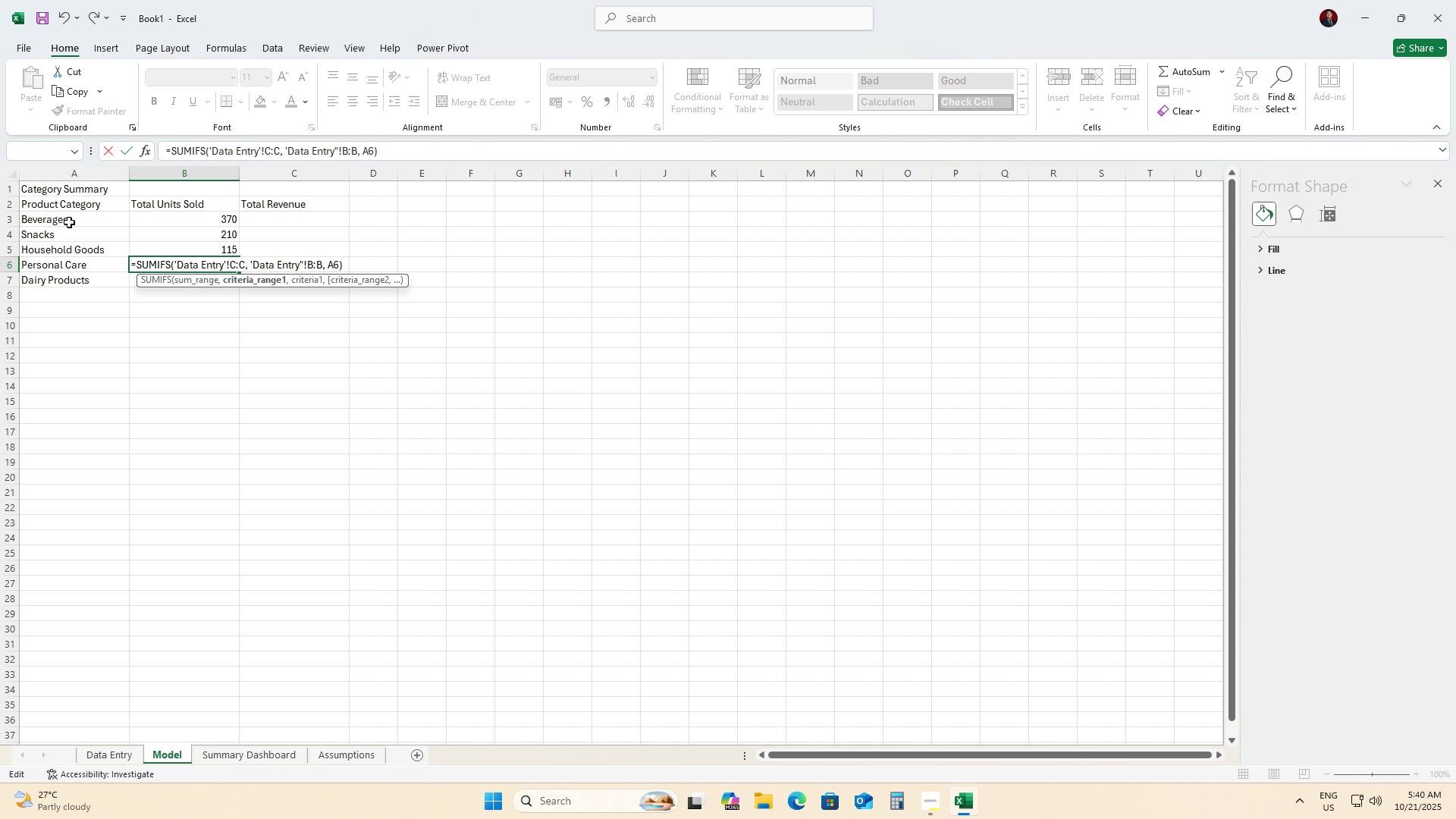 
key(ArrowRight)
 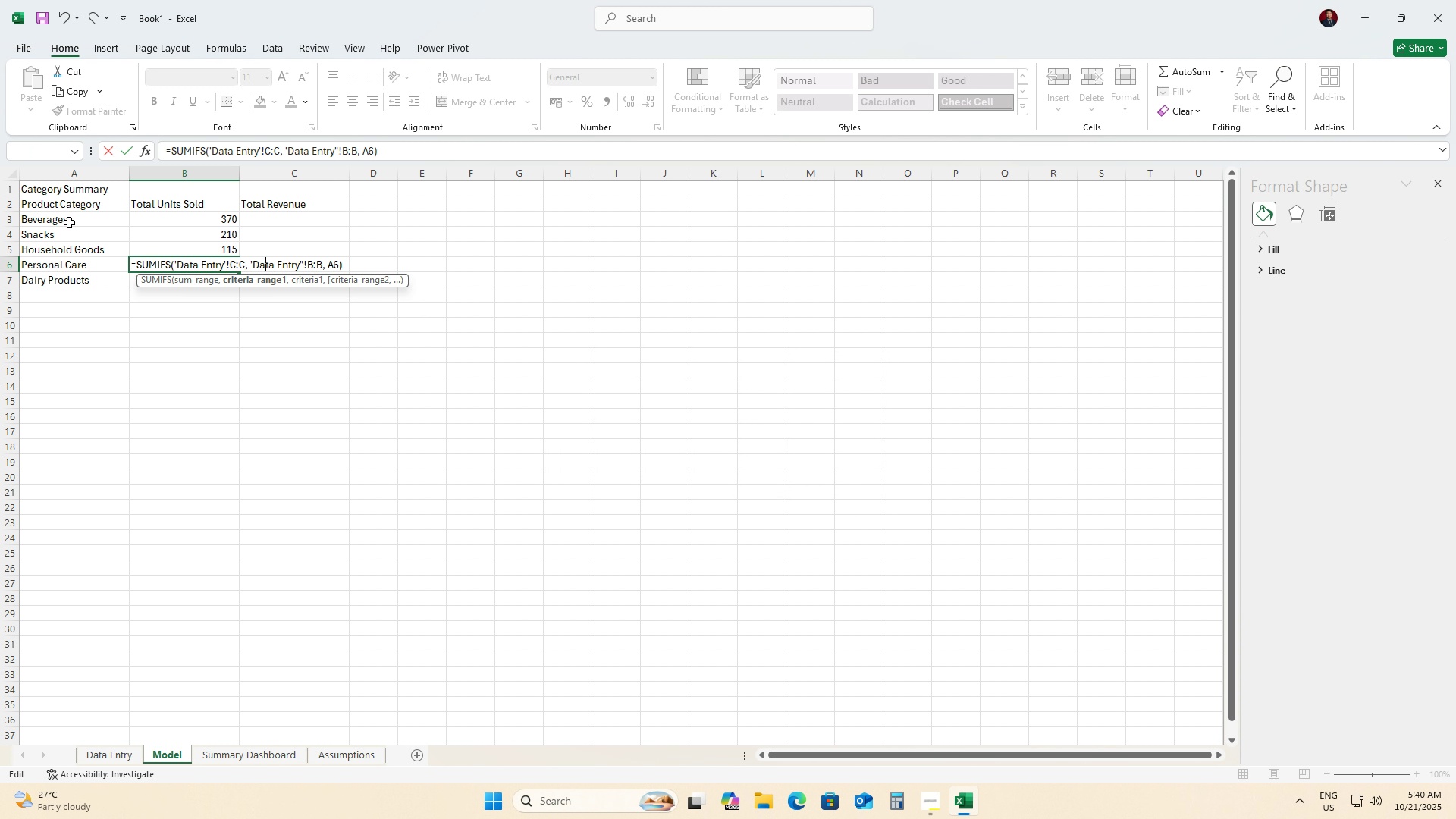 
key(ArrowRight)
 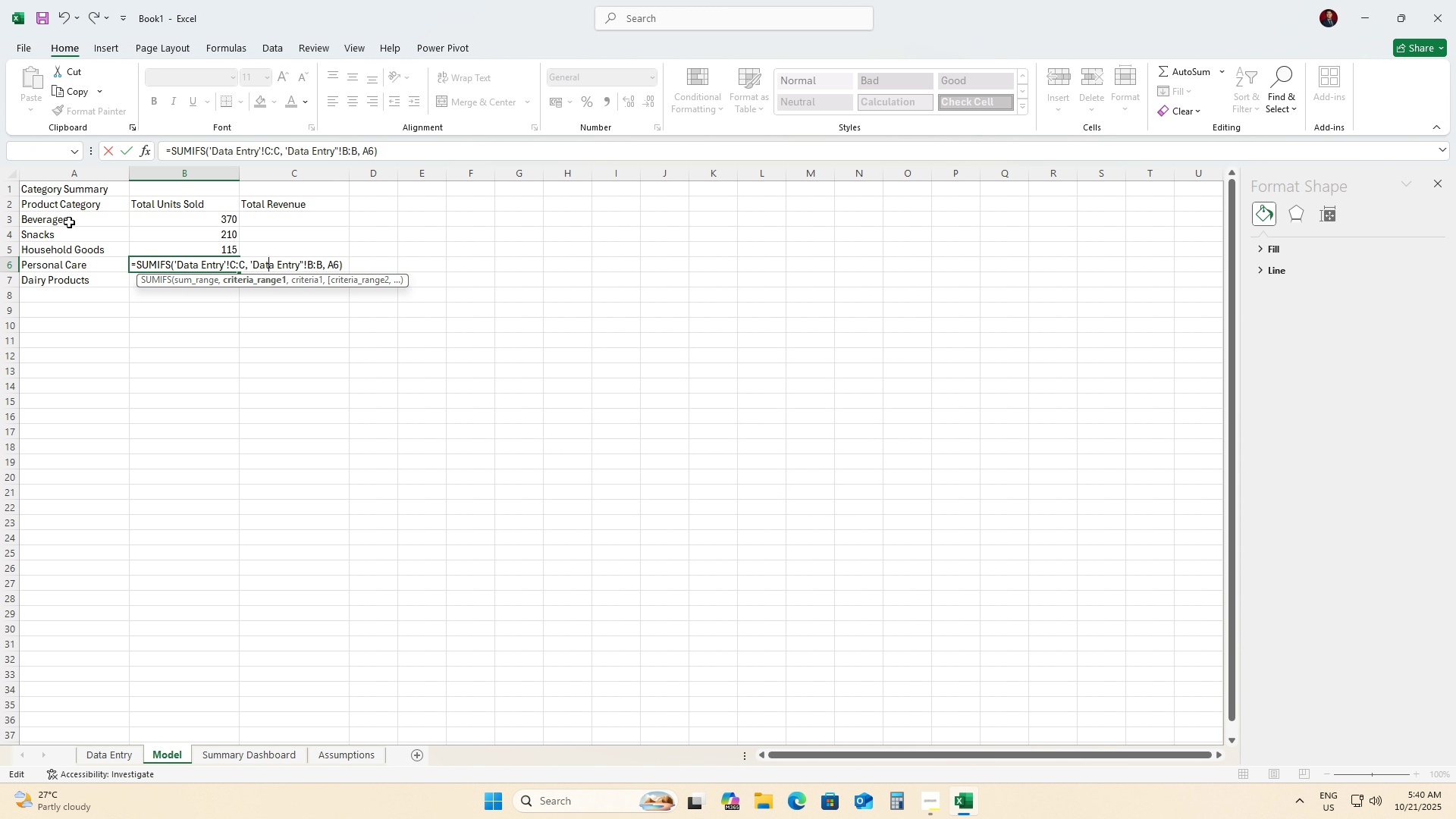 
hold_key(key=ArrowRight, duration=0.72)
 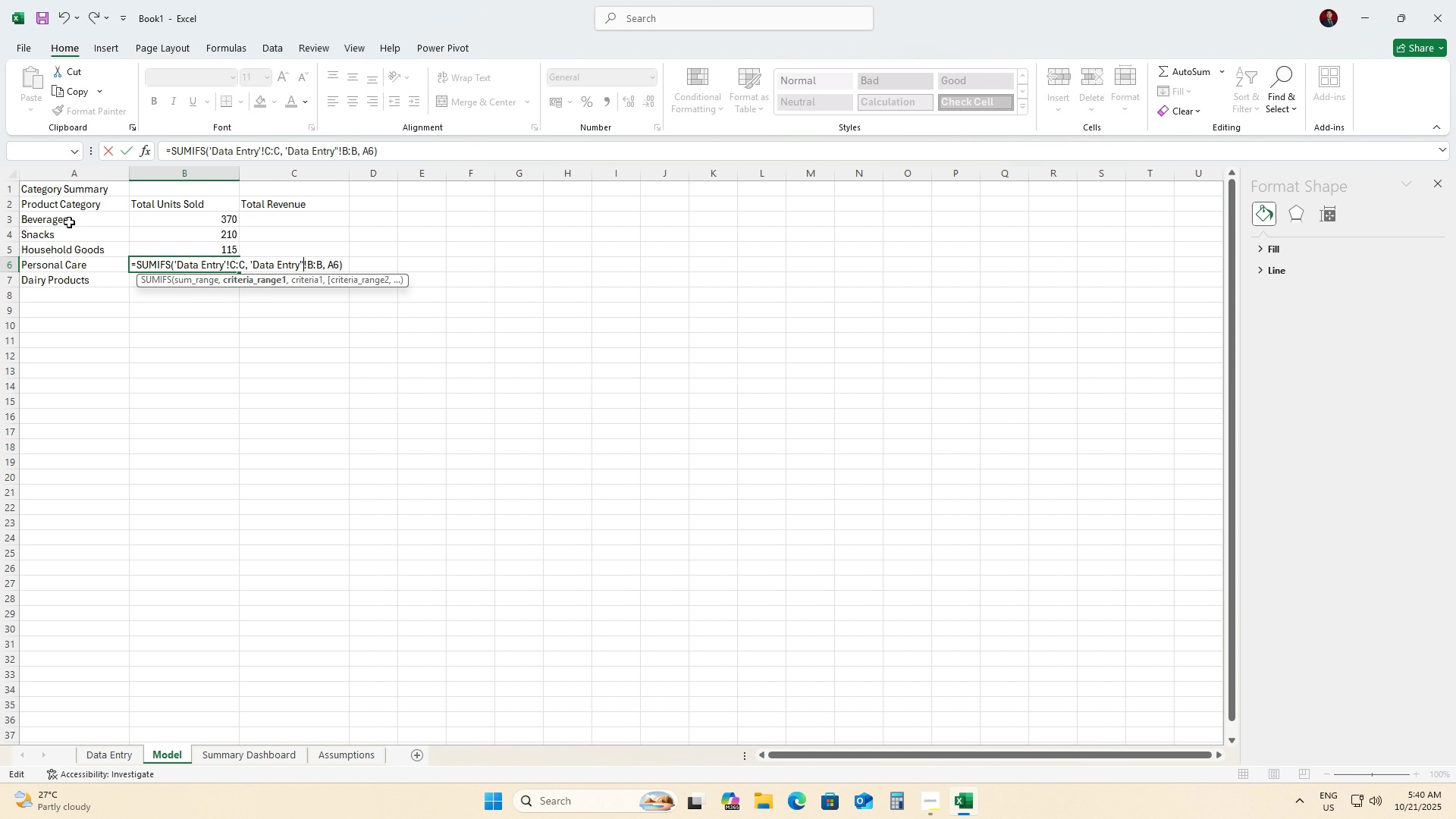 
key(ArrowRight)
 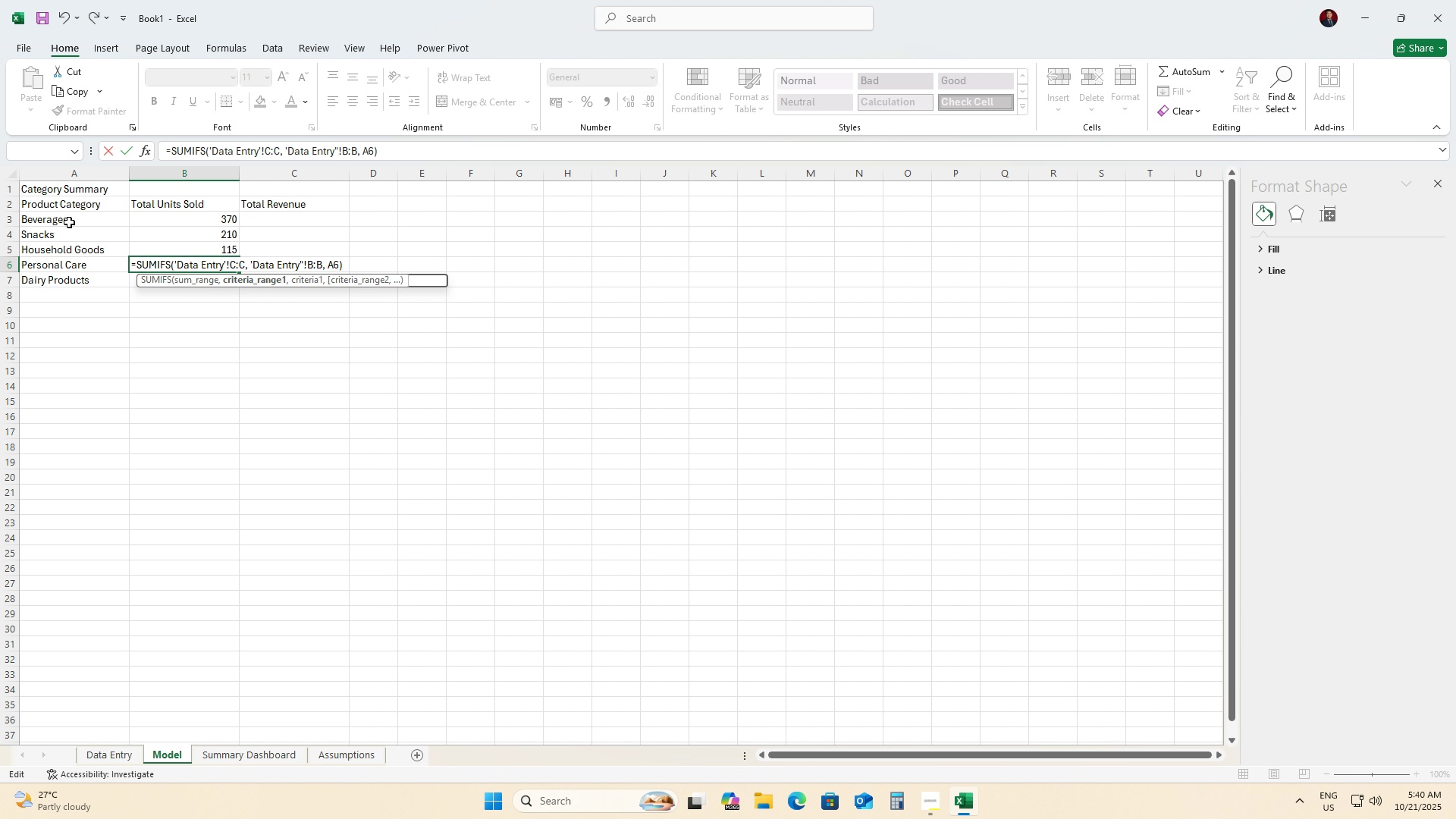 
key(Backspace)
 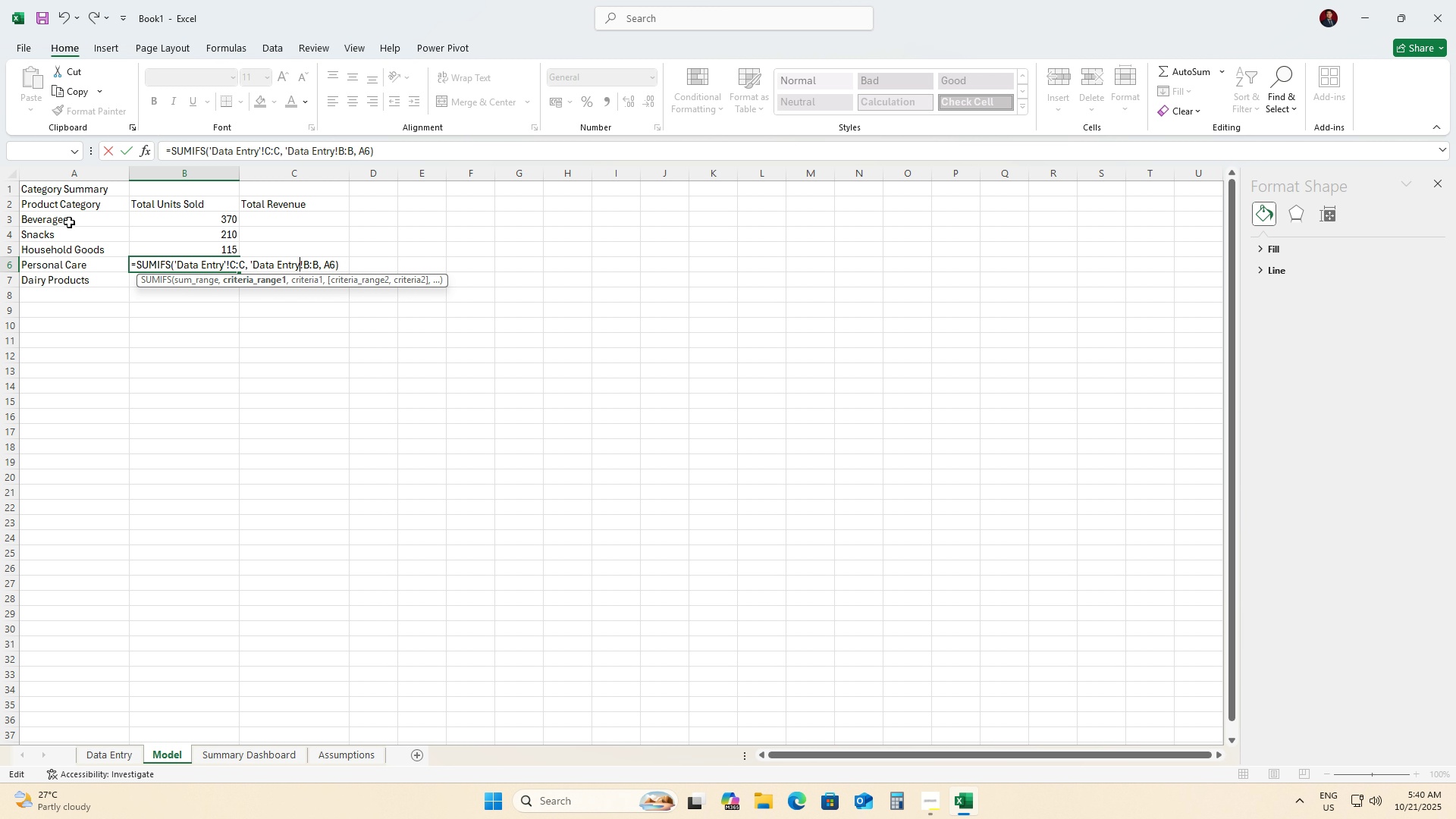 
key(Quote)
 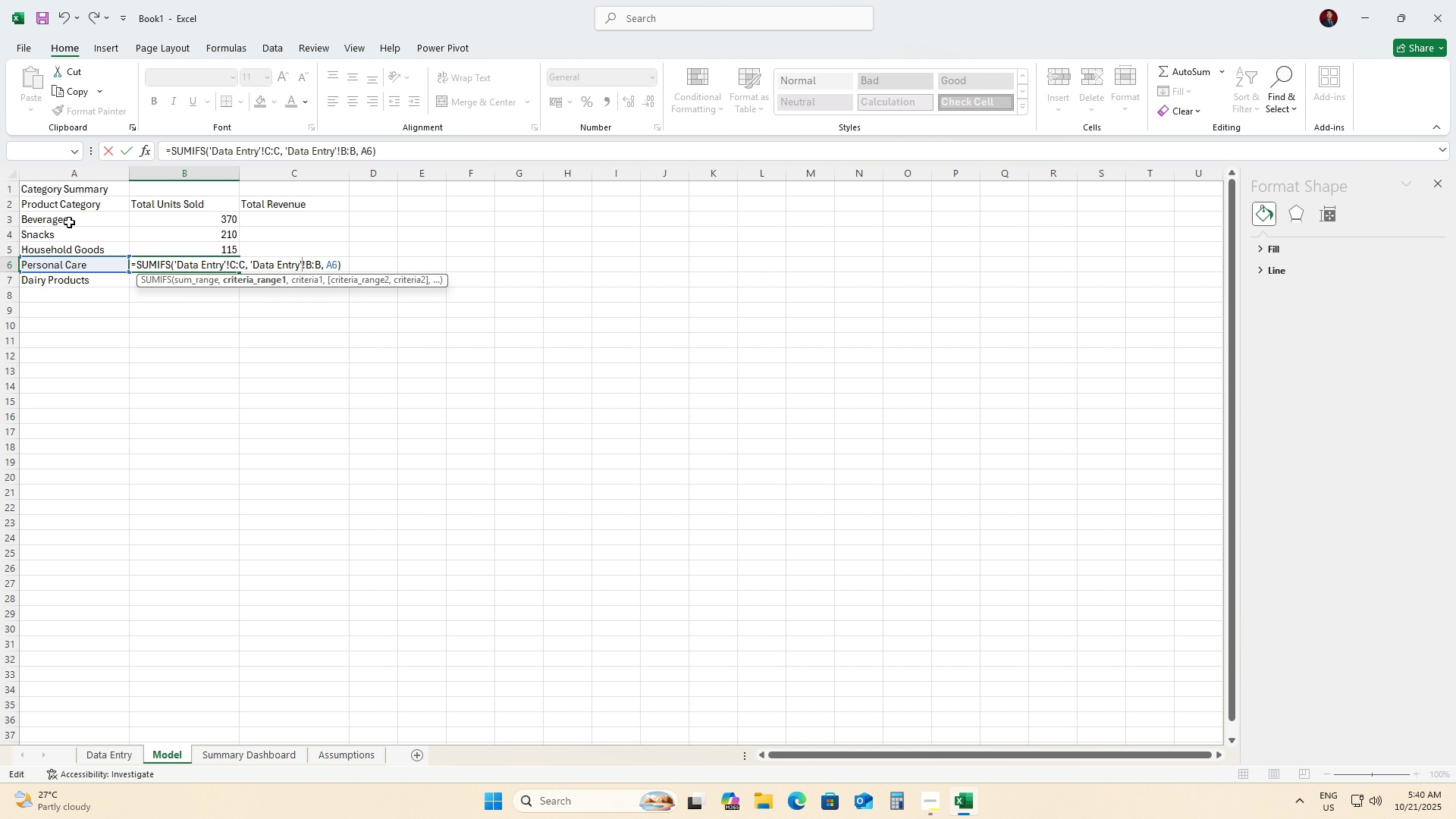 
key(Enter)
 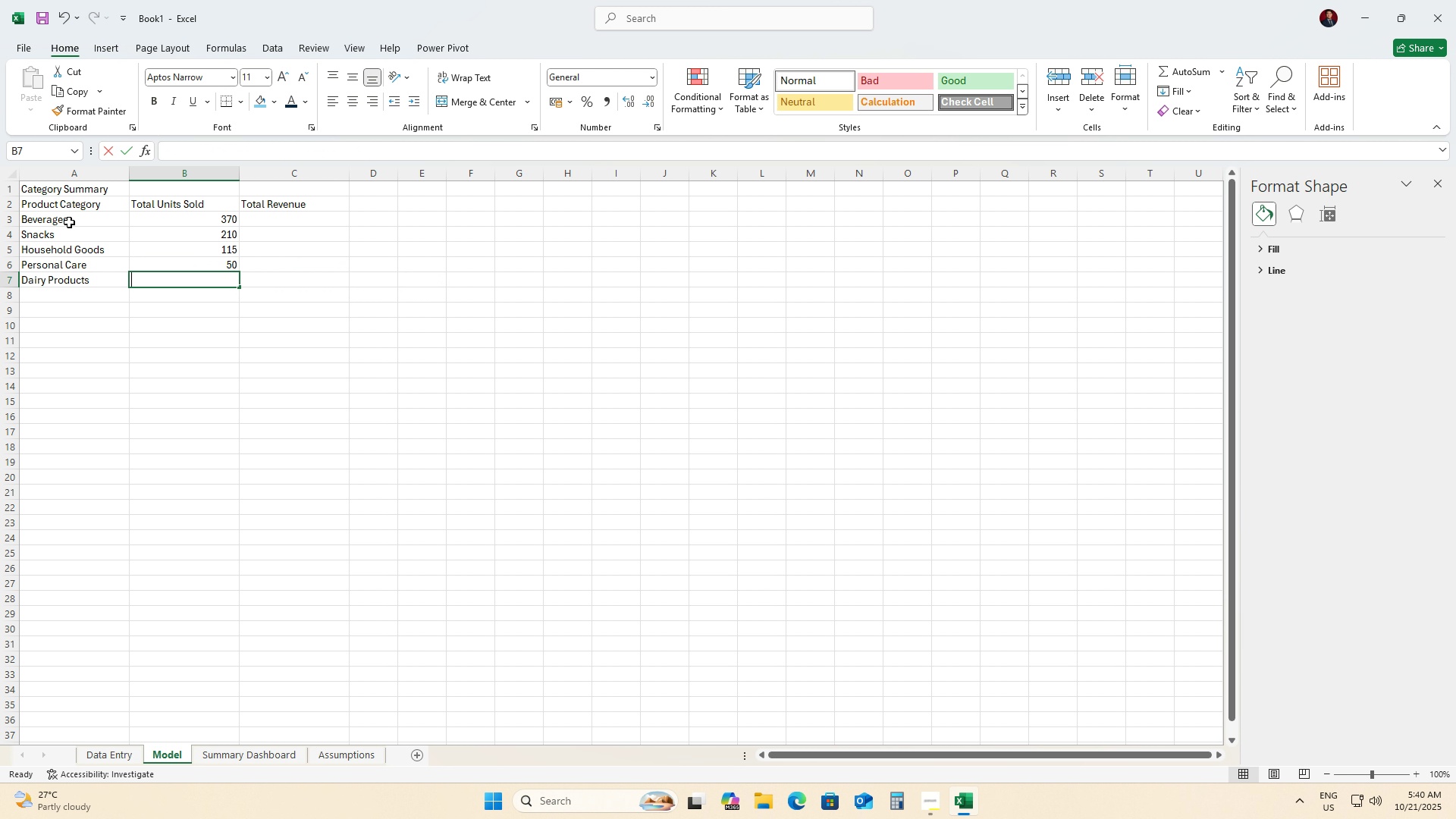 
wait(6.99)
 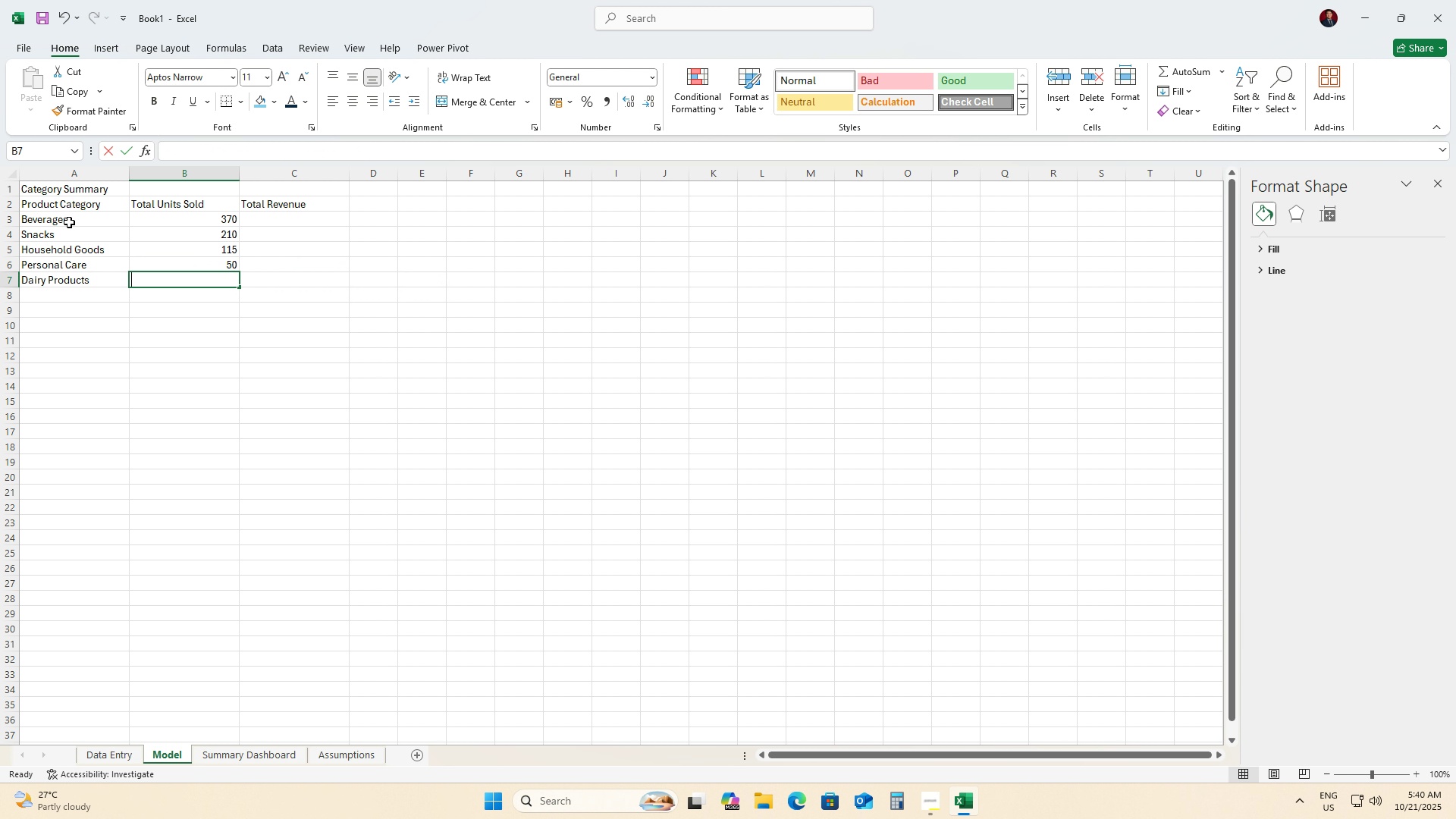 
type(=SUMIFS)
key(Tab)
type('Data Entry'!B:B)
key(Backspace)
key(Backspace)
key(Backspace)
type(C:C, 'Data Entry'!B:B, A7))
 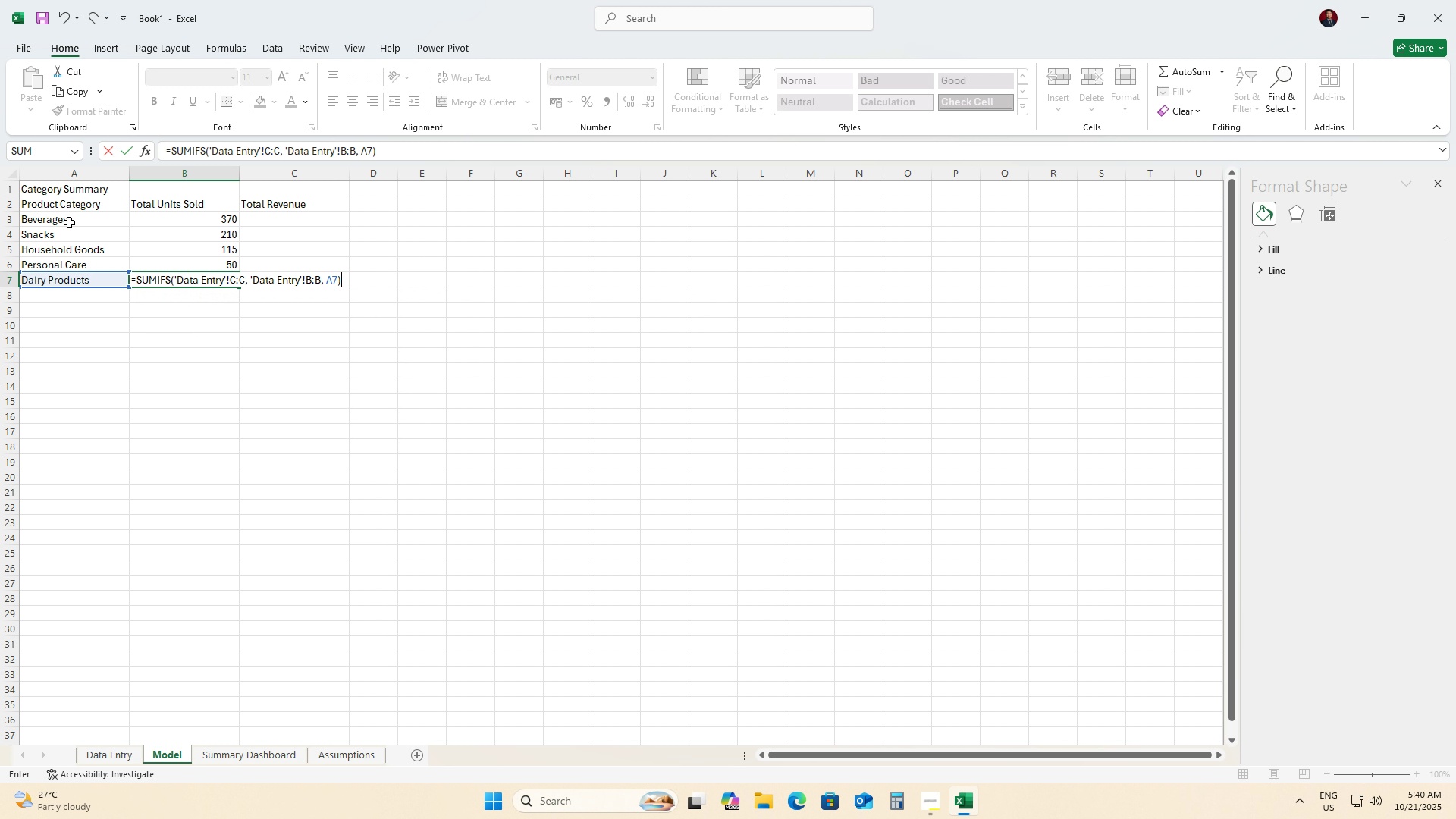 
 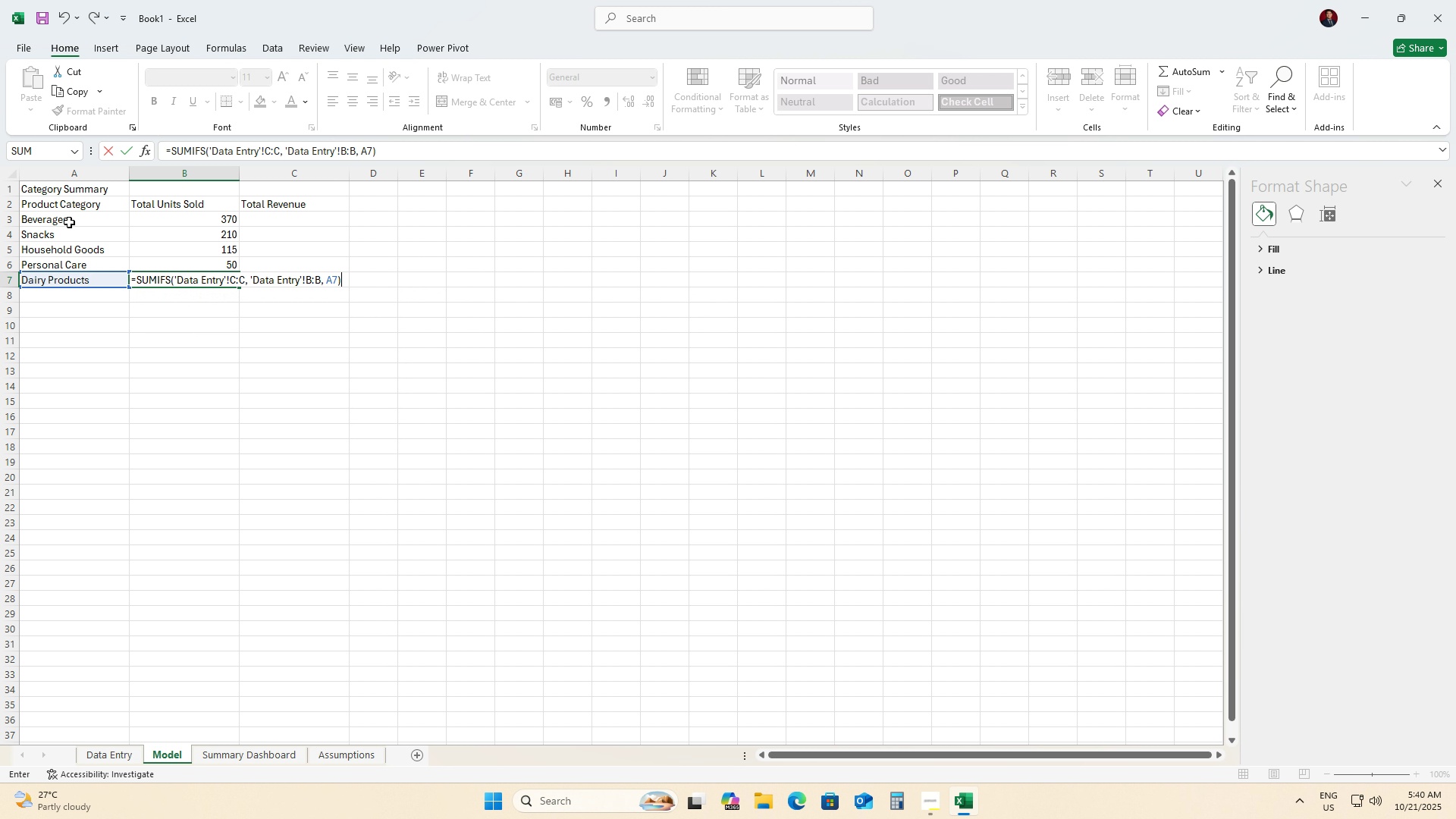 
key(Enter)
 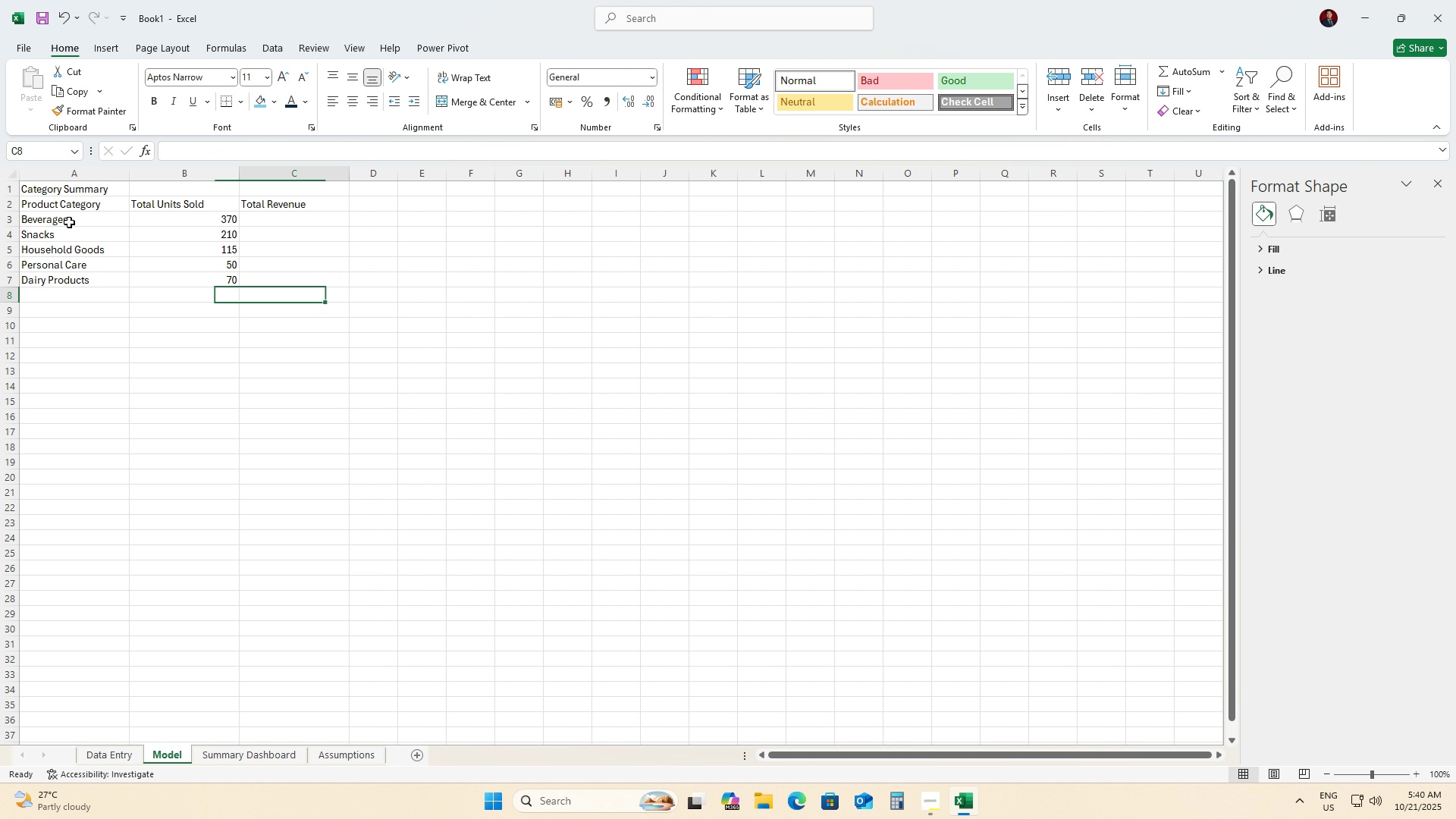 
key(ArrowRight)
 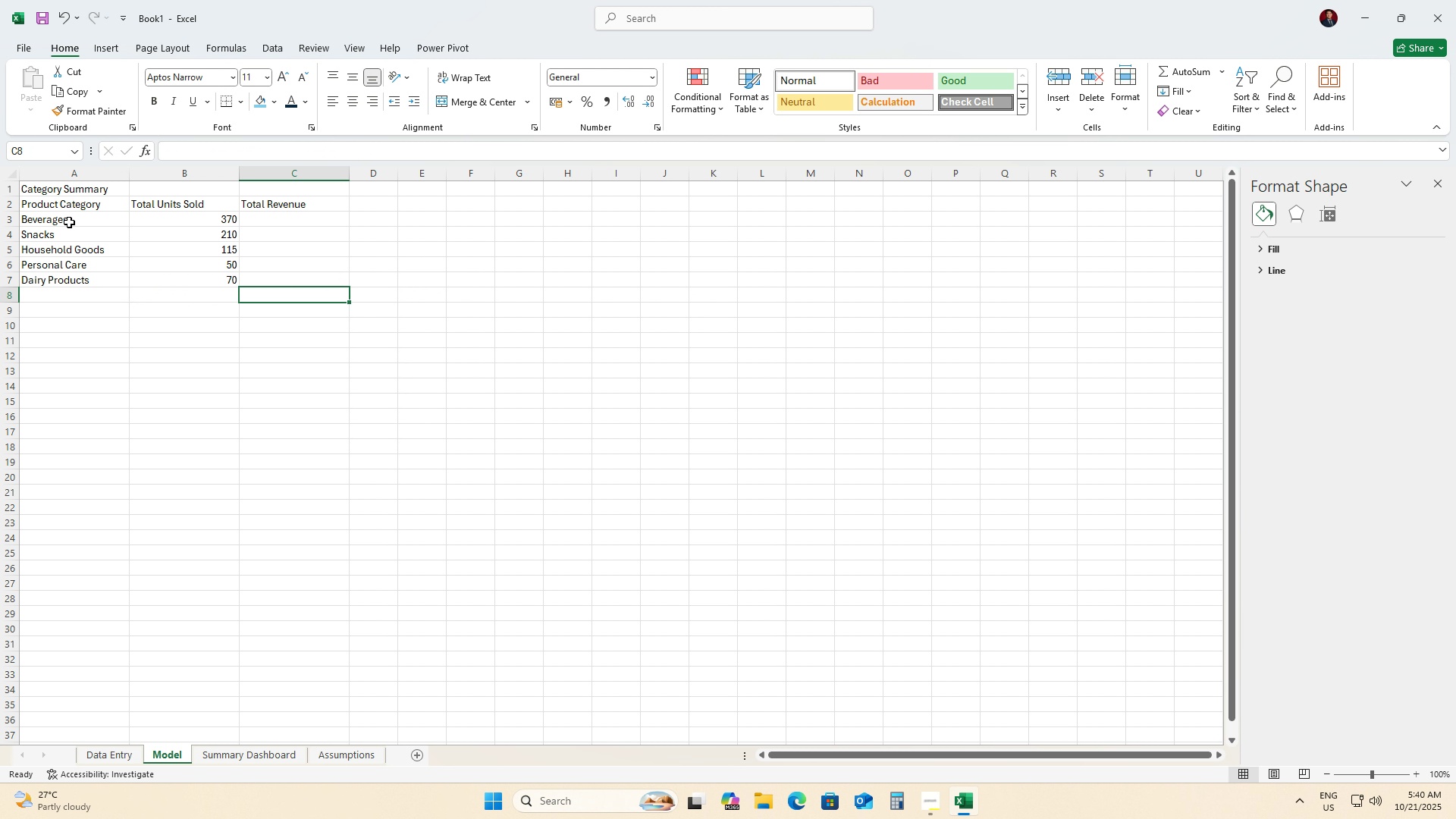 
key(ArrowUp)
 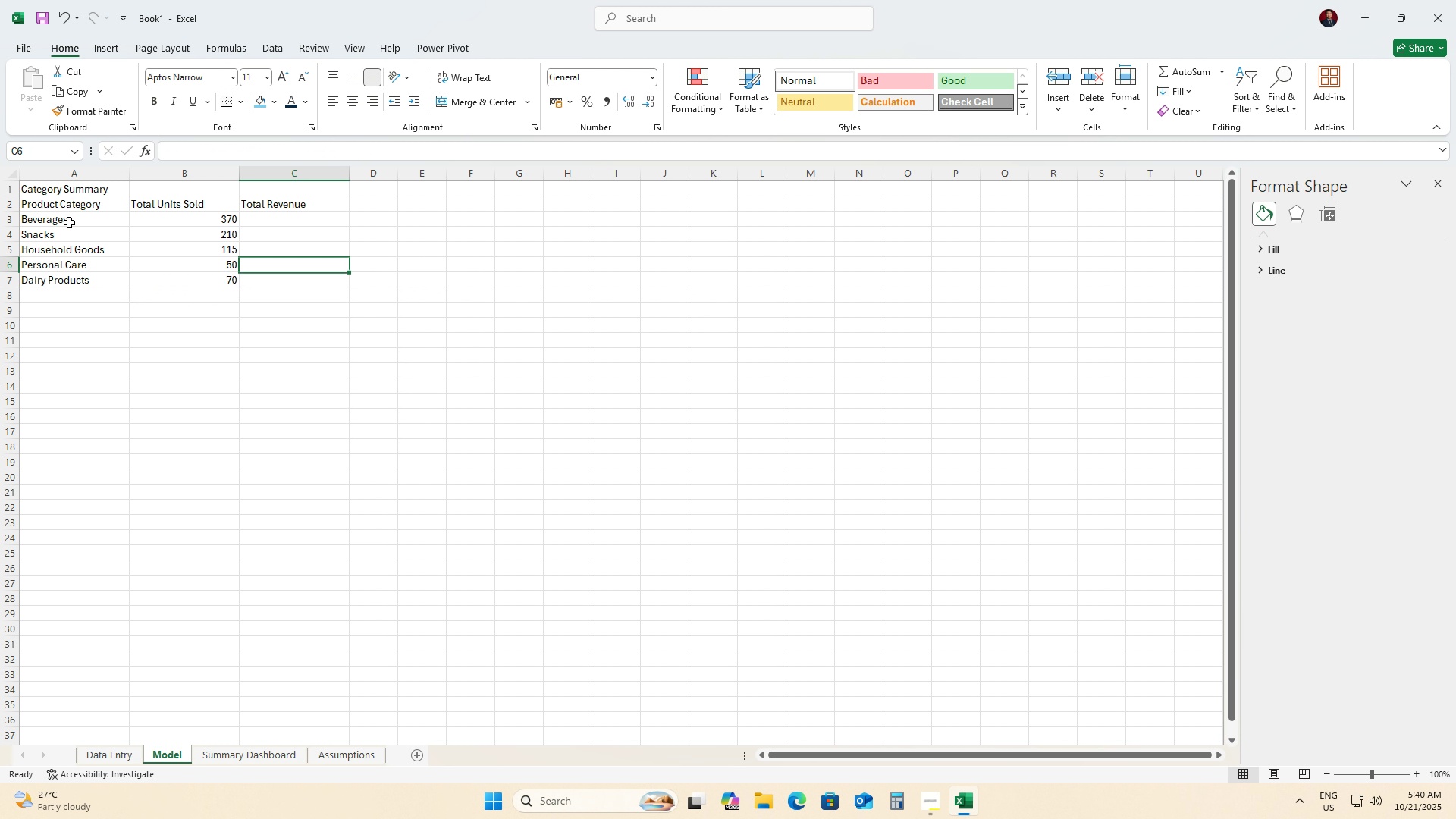 
key(ArrowUp)
 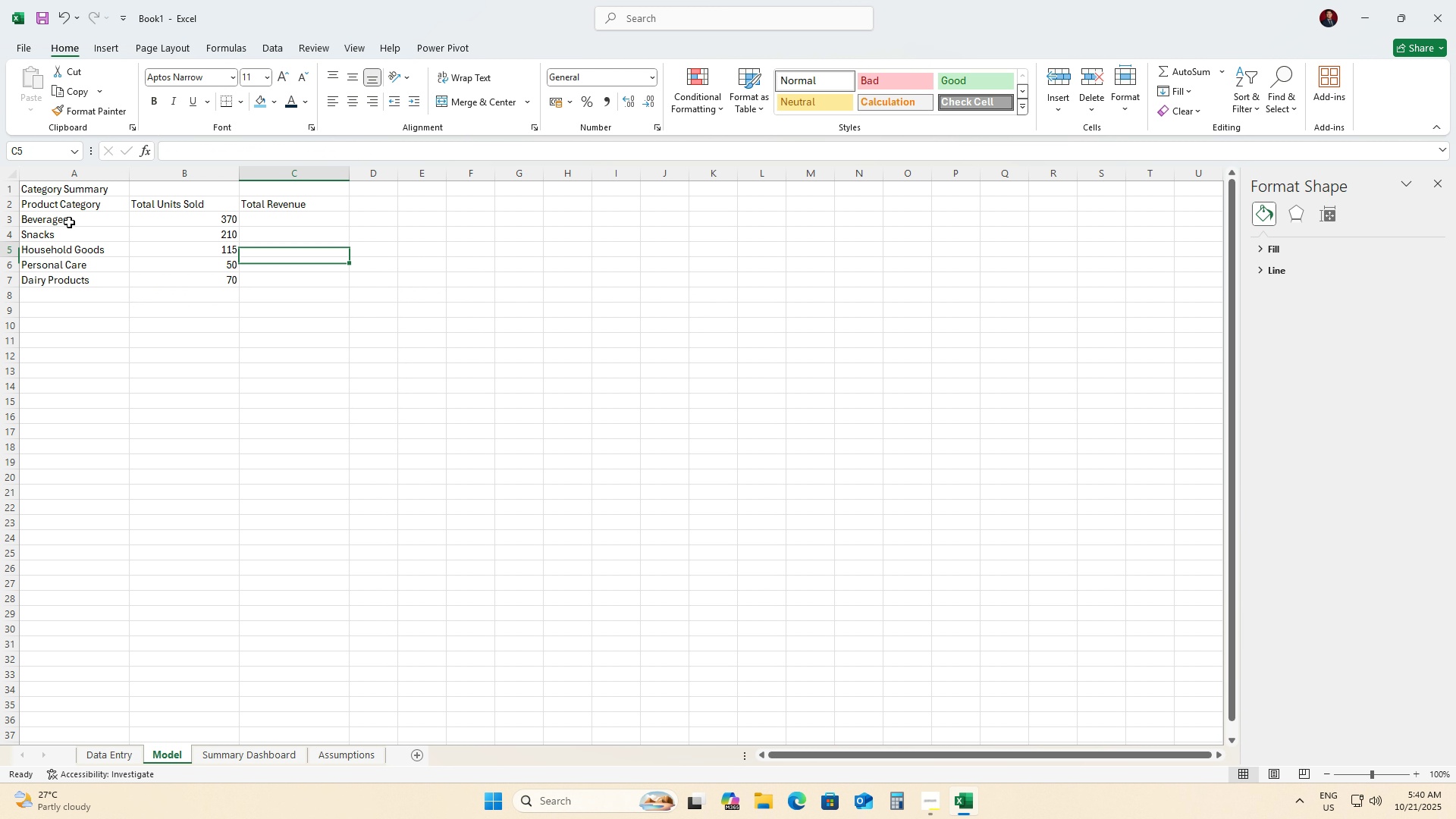 
key(ArrowUp)
 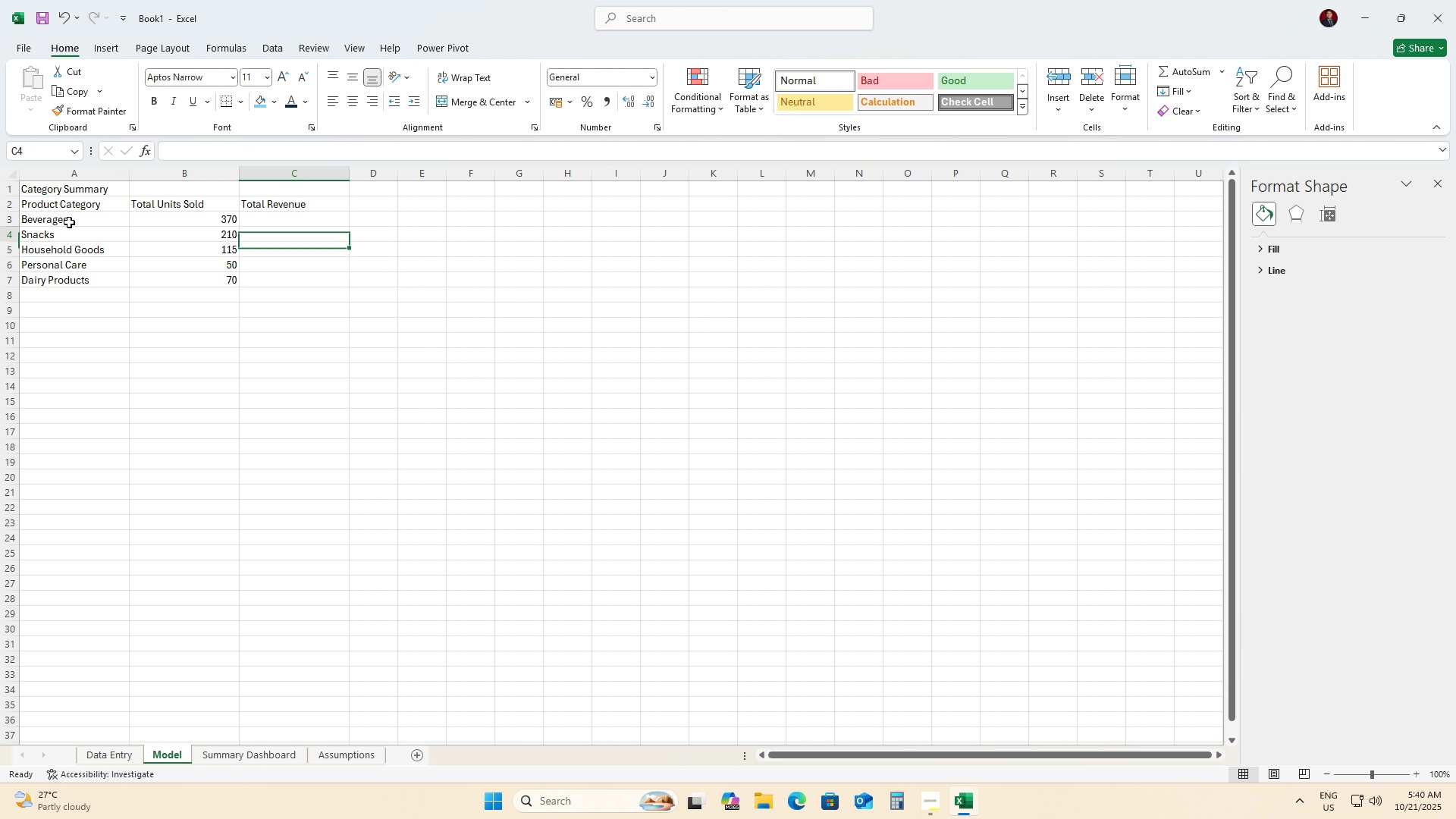 
key(ArrowUp)
 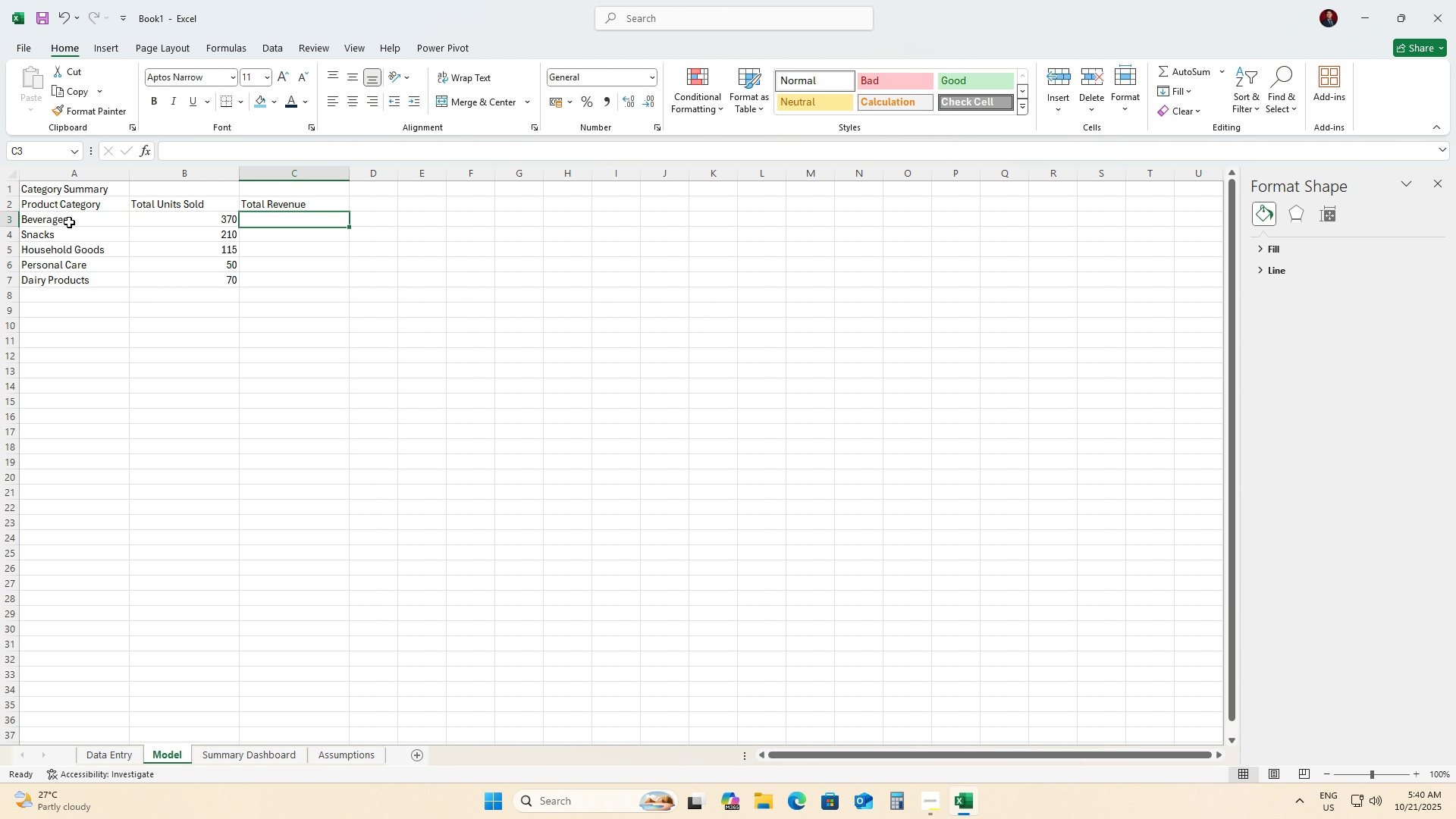 
key(ArrowUp)
 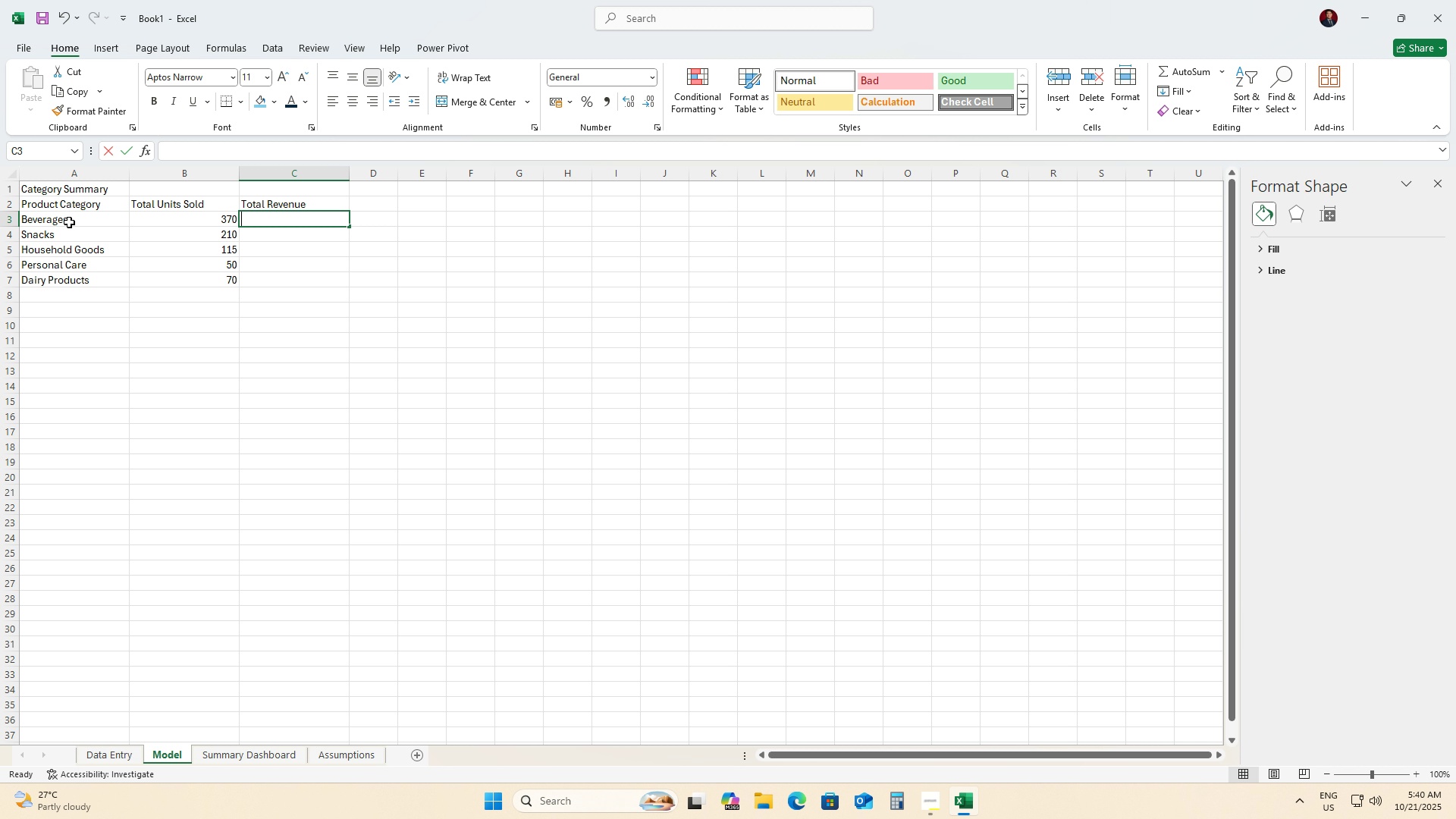 
wait(6.32)
 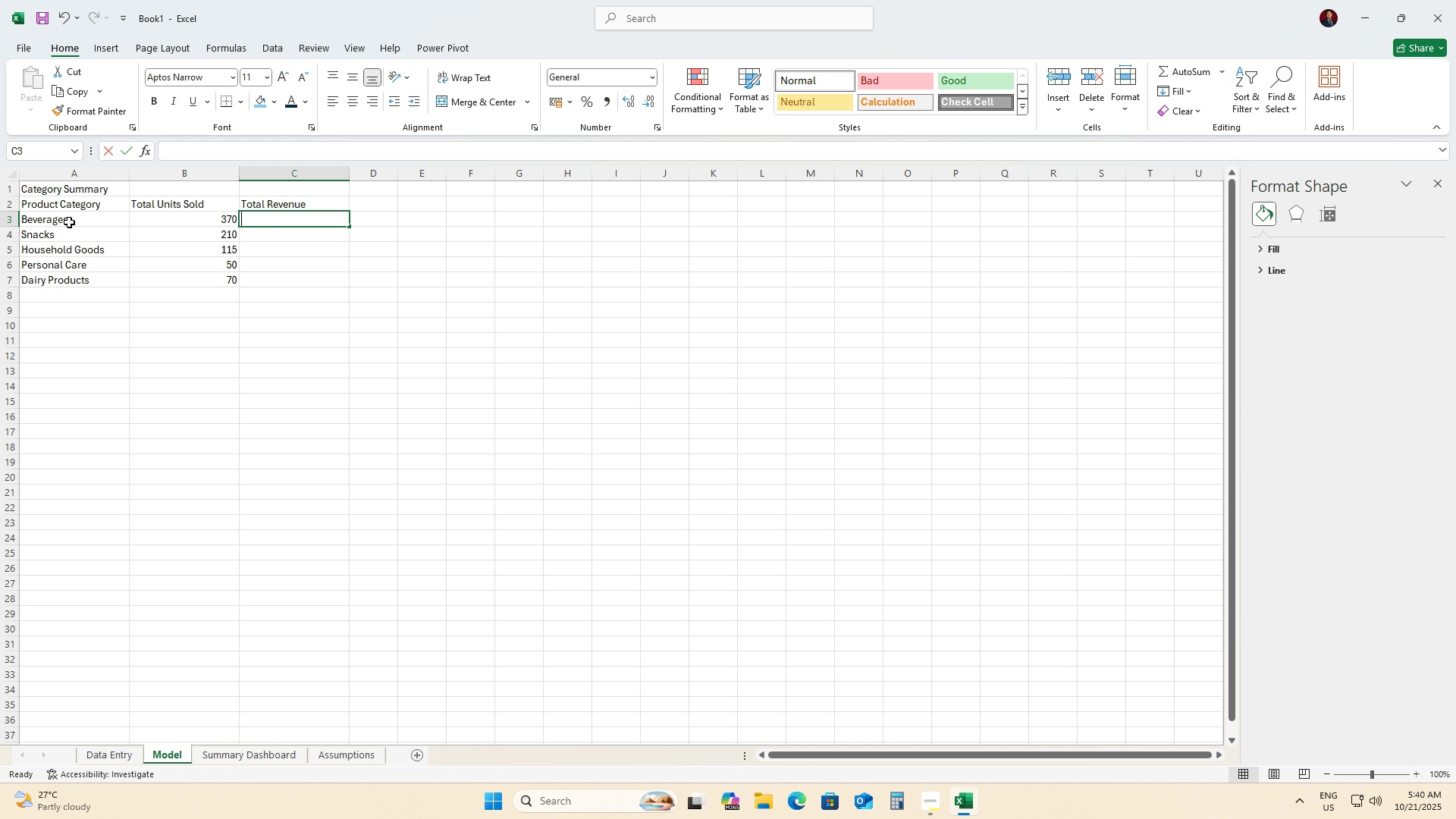 
type(=SUMIFS)
key(Tab)
 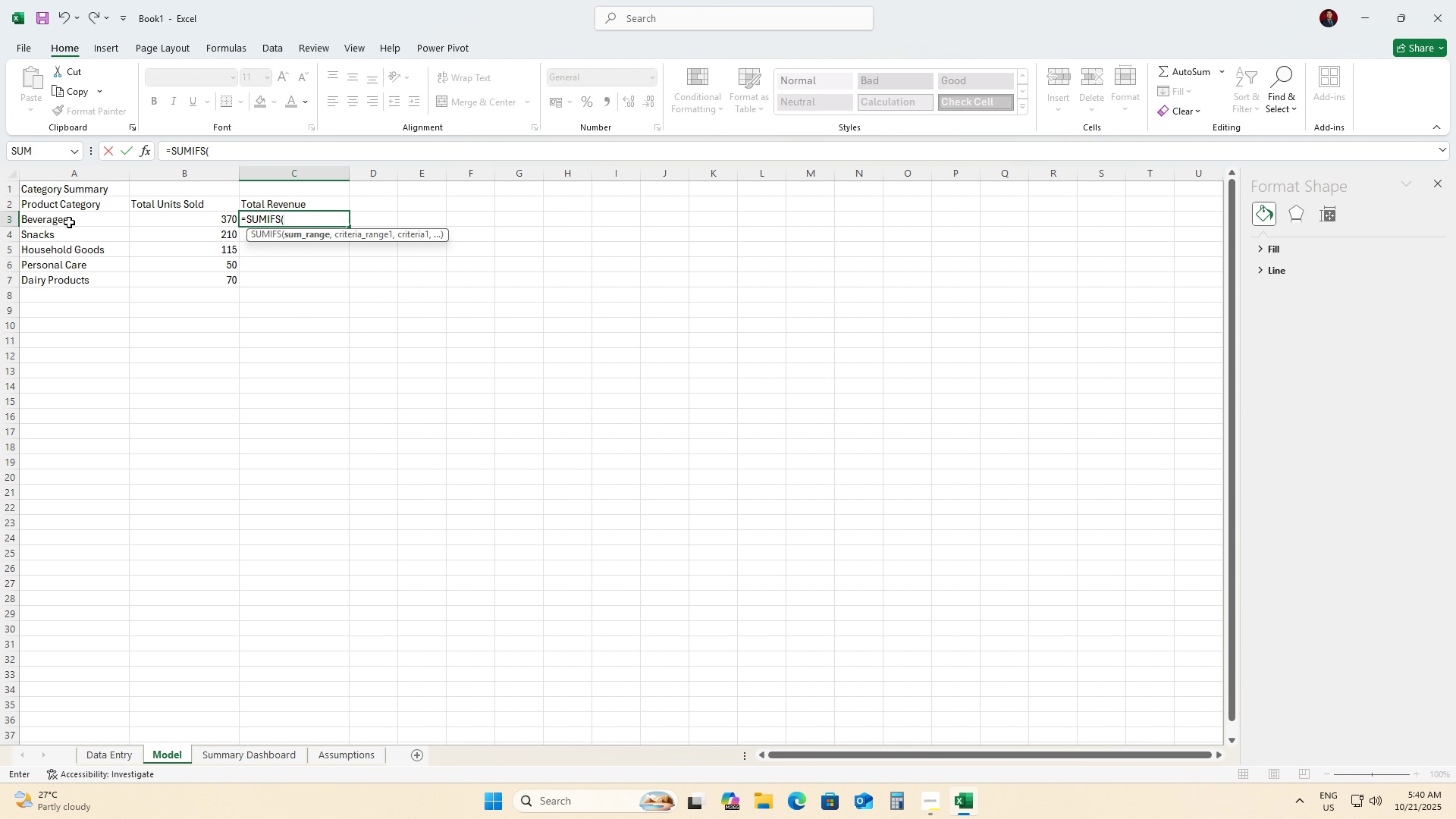 
wait(14.25)
 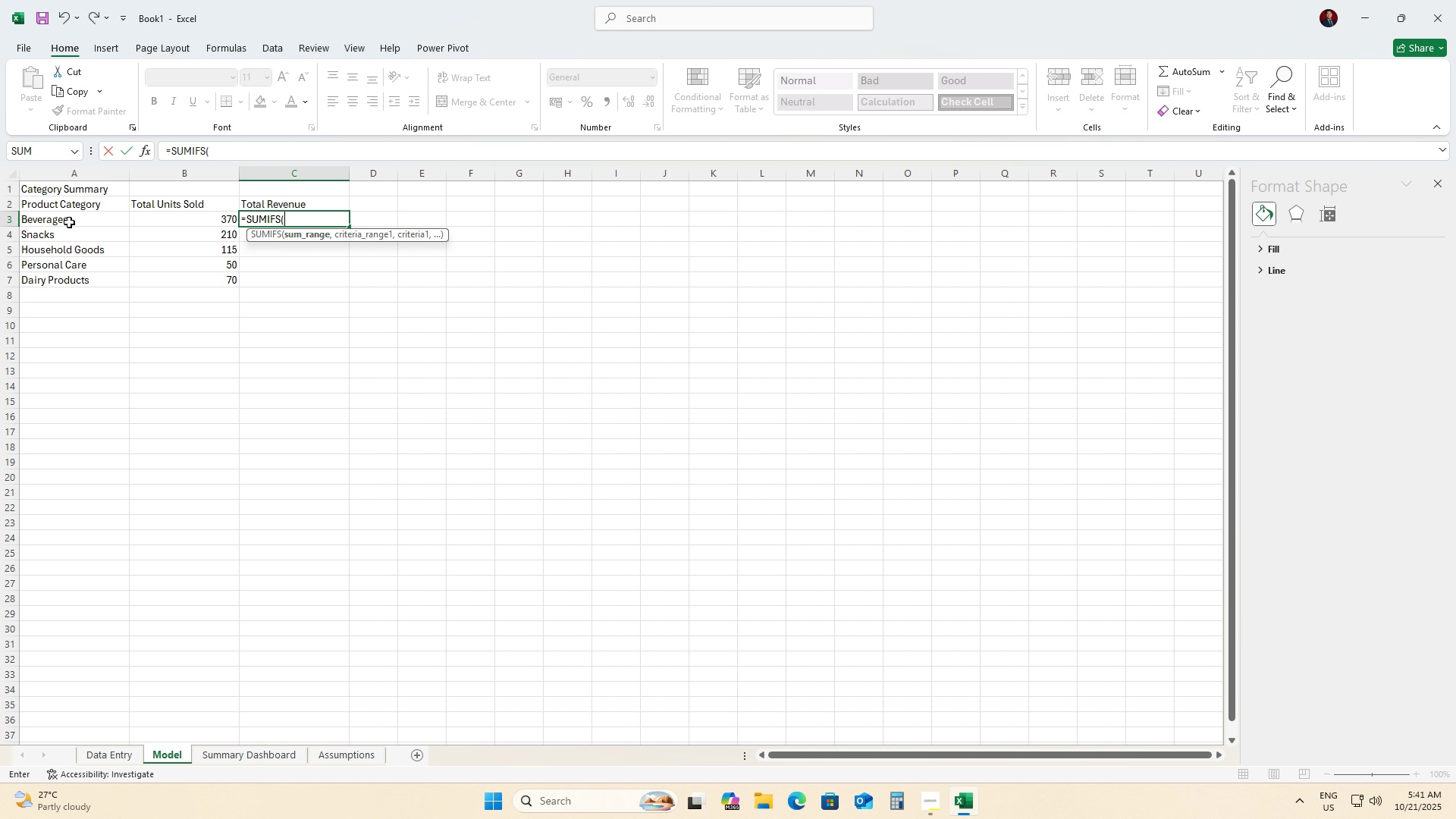 
hold_key(key=ShiftLeft, duration=0.34)
 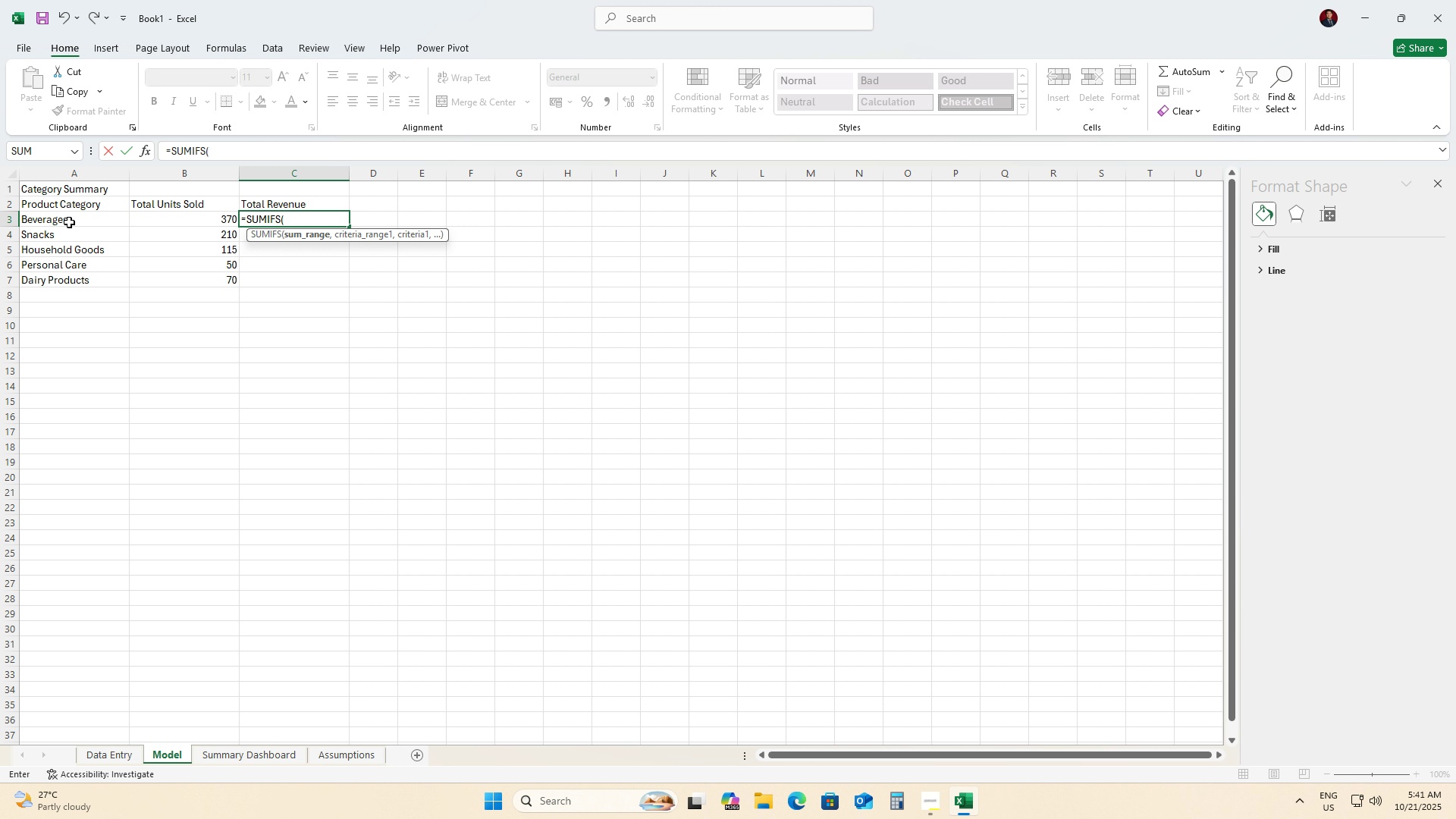 
type('Data Entry'!)
 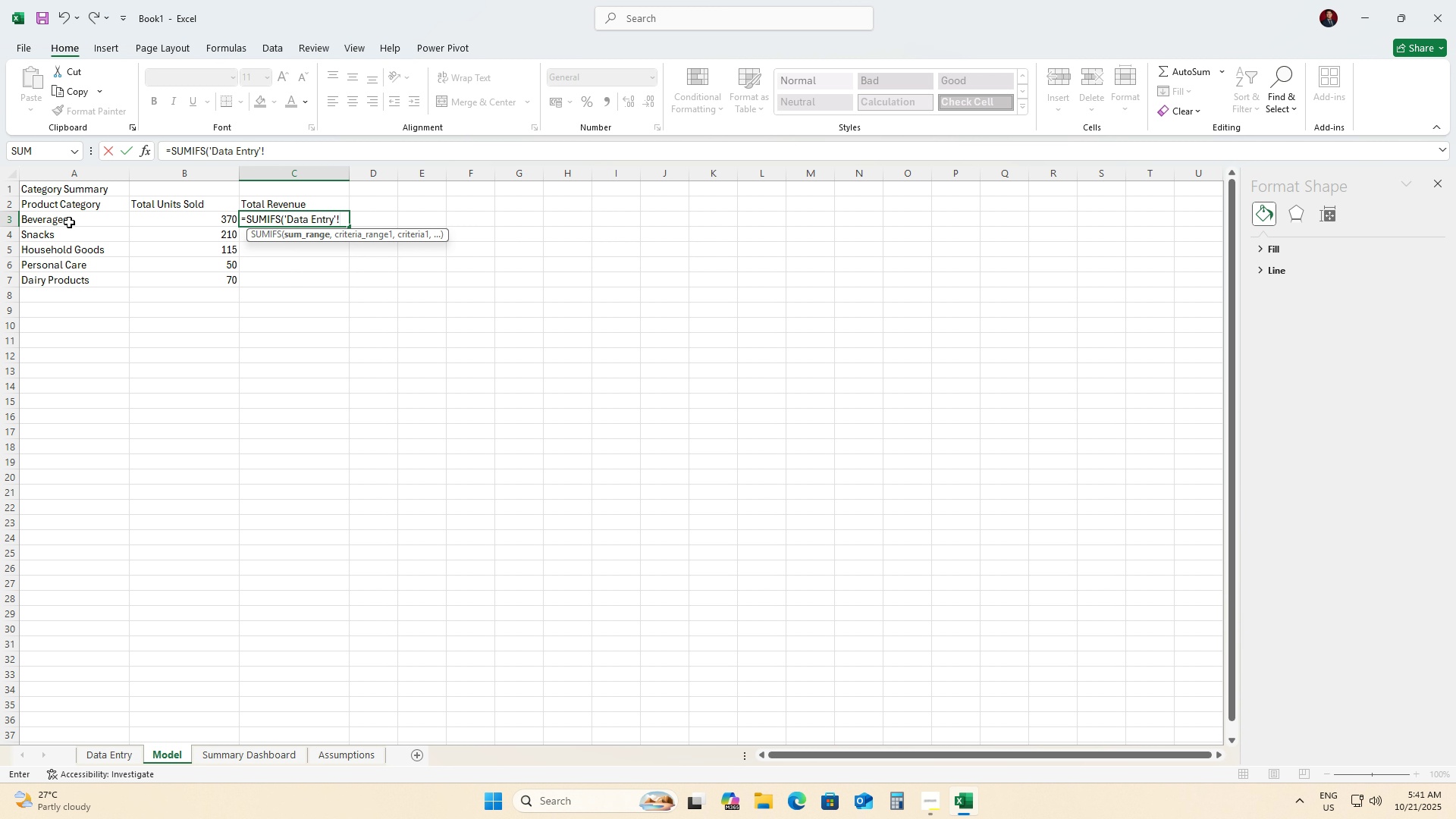 
type(E:E, 'Data Entry)
 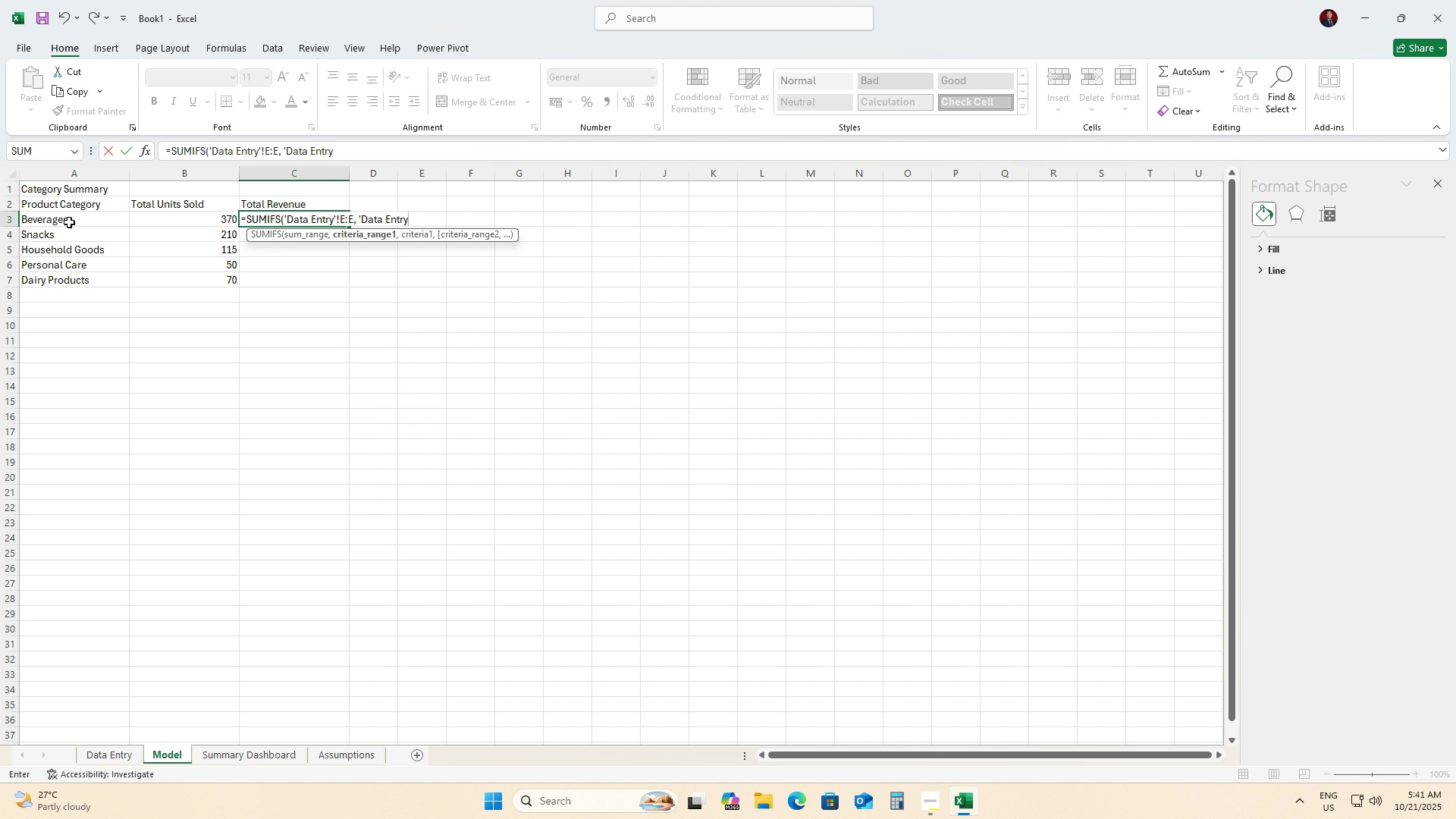 
type('!B:B, A30)
key(Backspace)
type())
 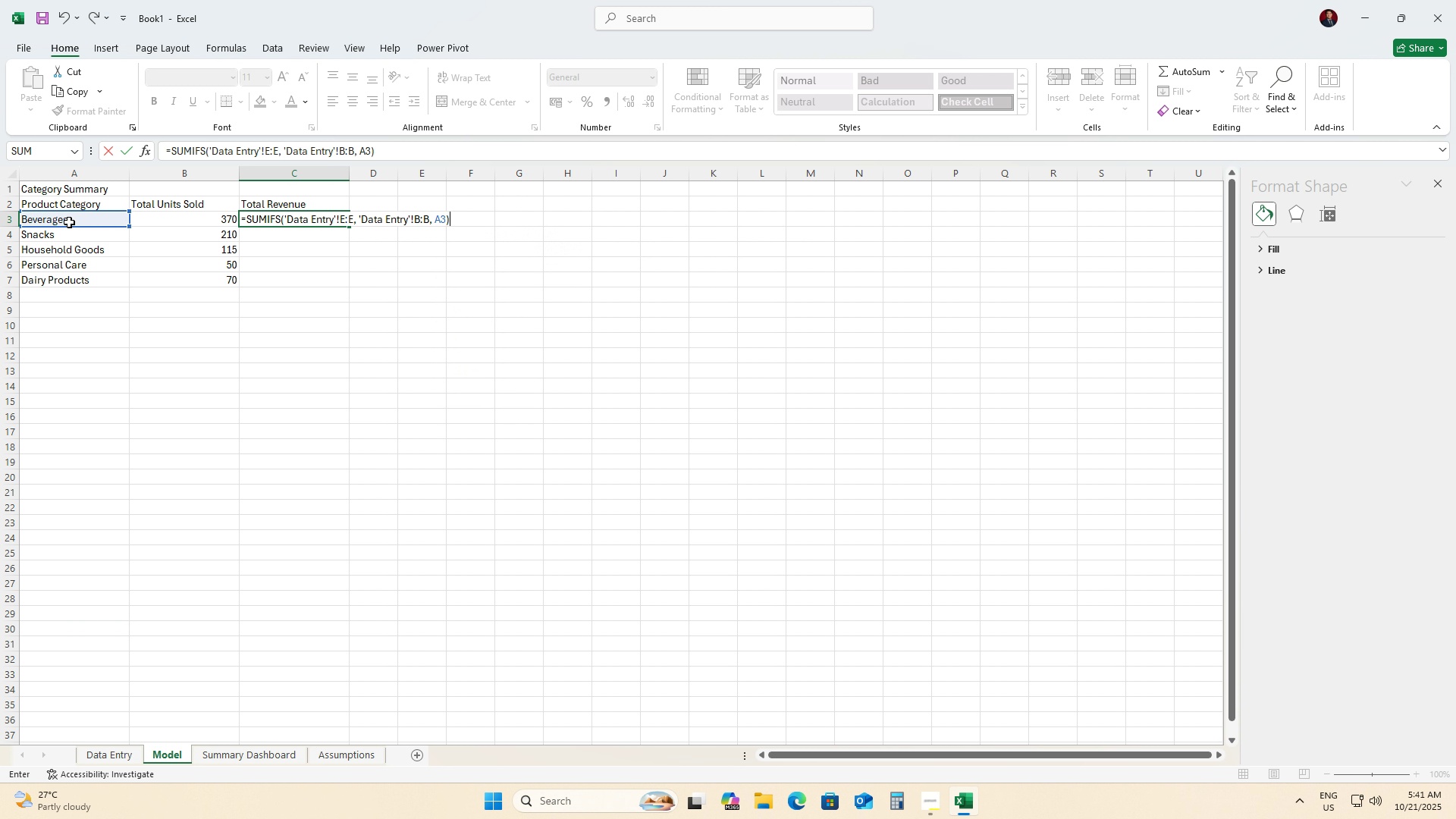 
key(Enter)
 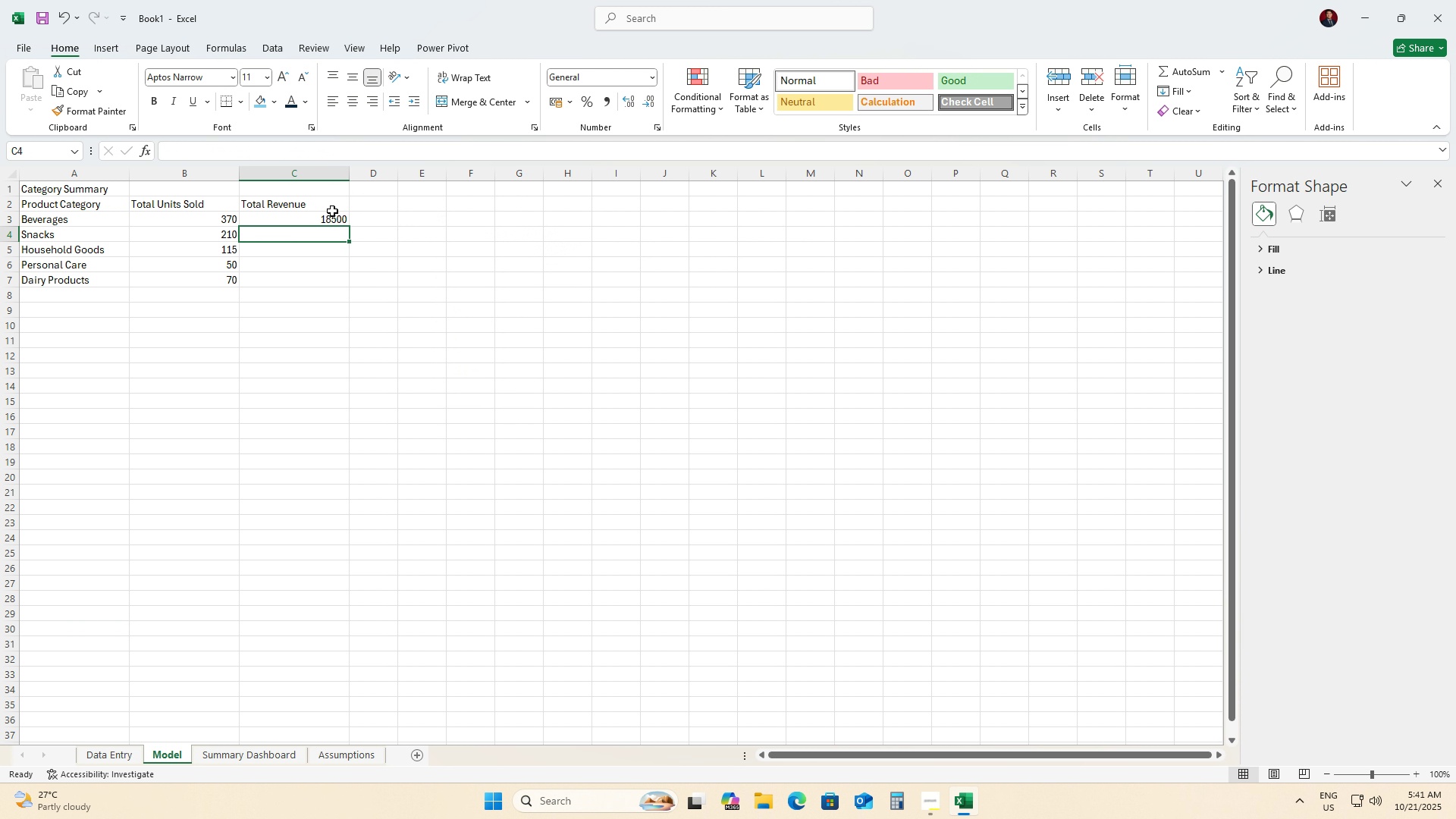 
left_click([332, 216])
 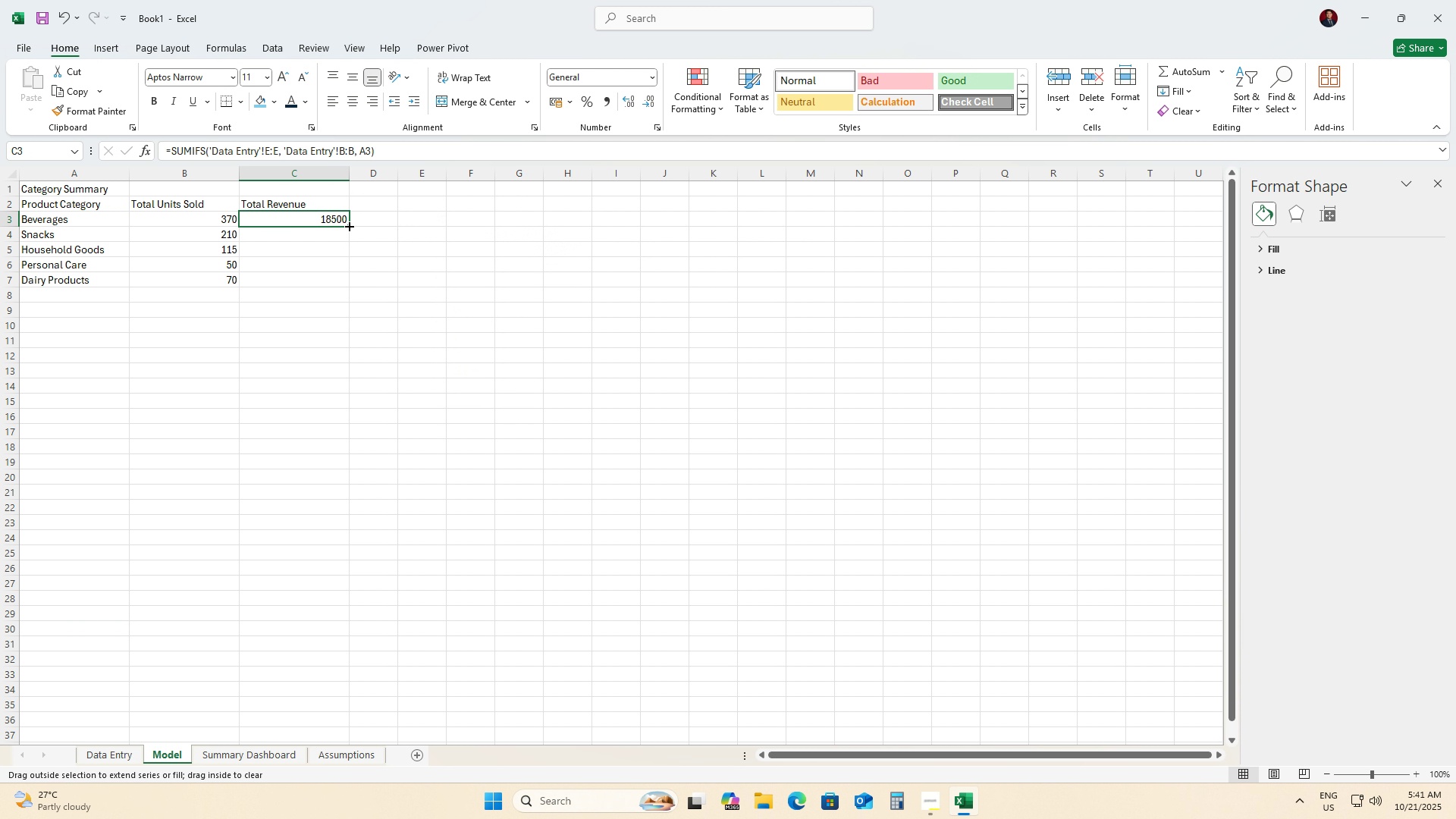 
left_click_drag(start_coordinate=[348, 225], to_coordinate=[345, 284])
 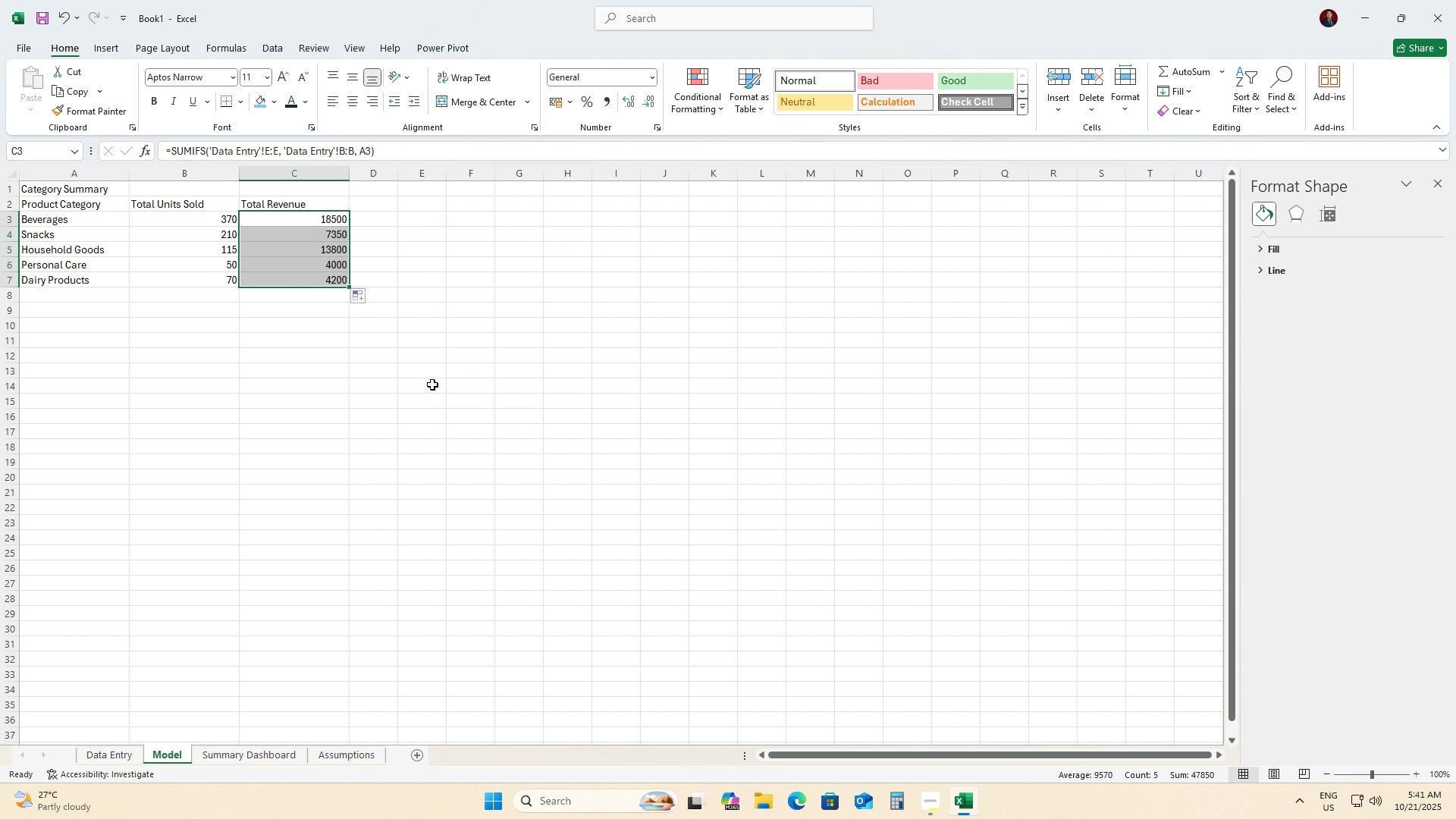 
left_click([432, 384])
 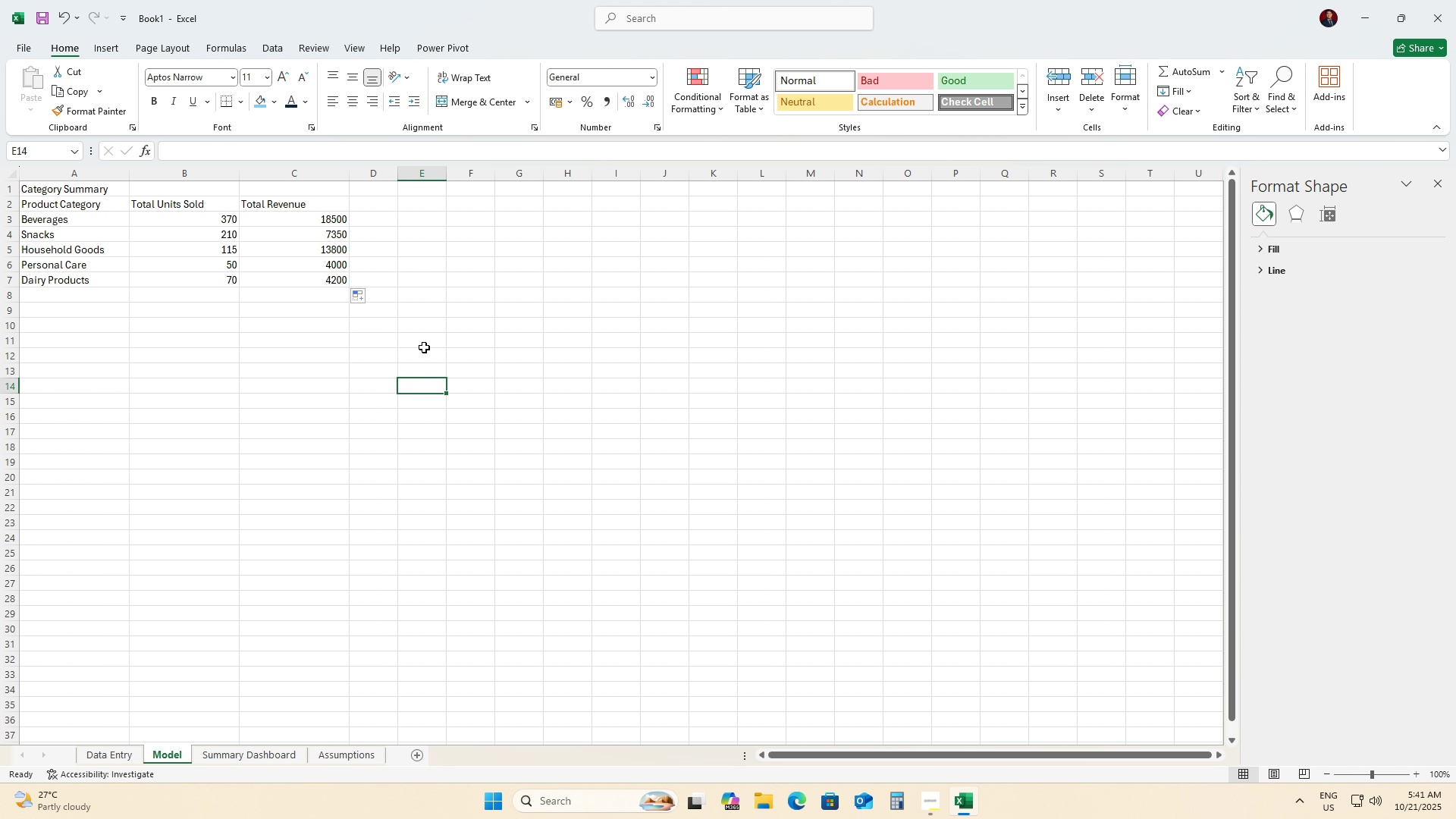 
wait(10.44)
 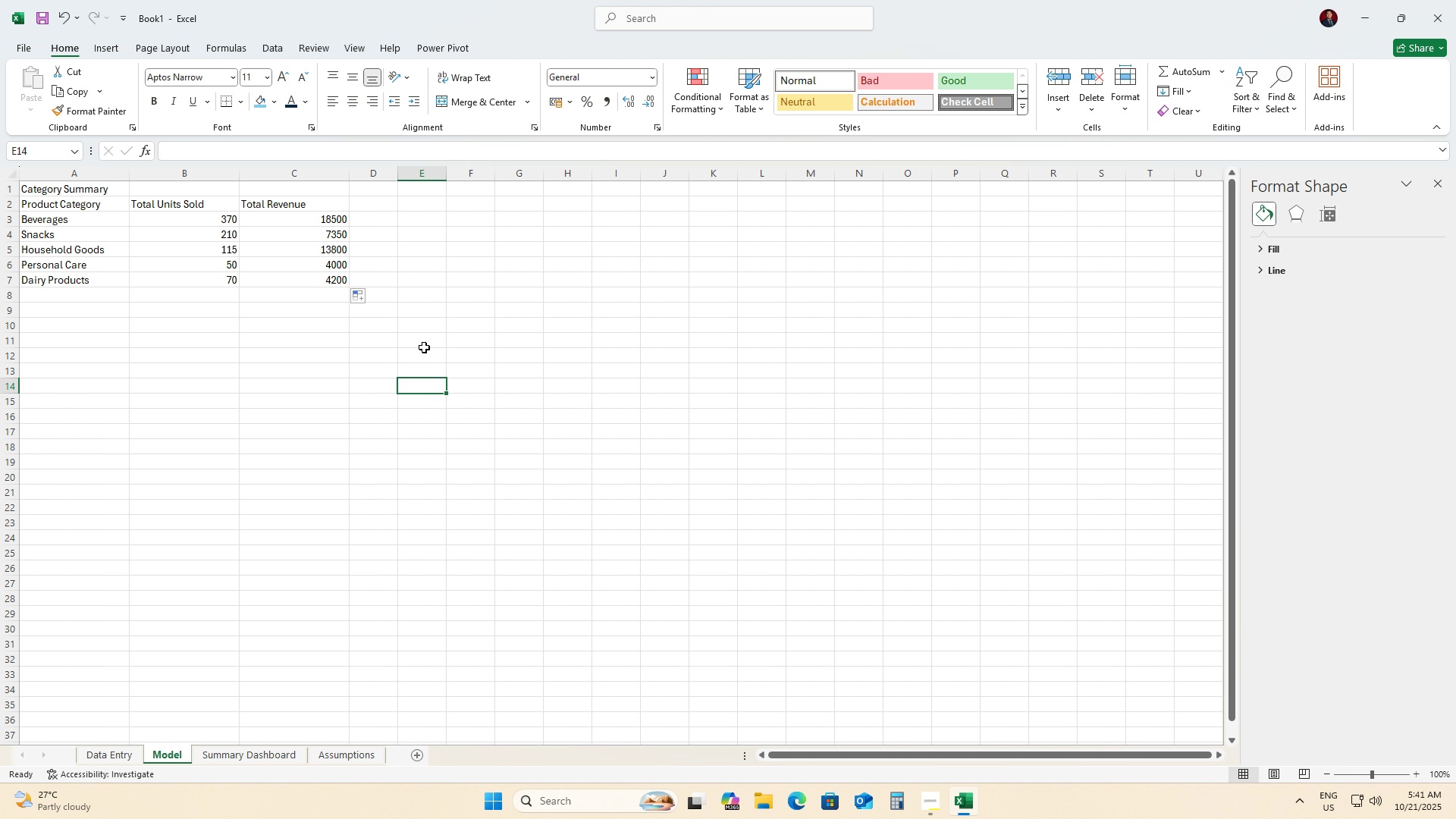 
left_click([30, 328])
 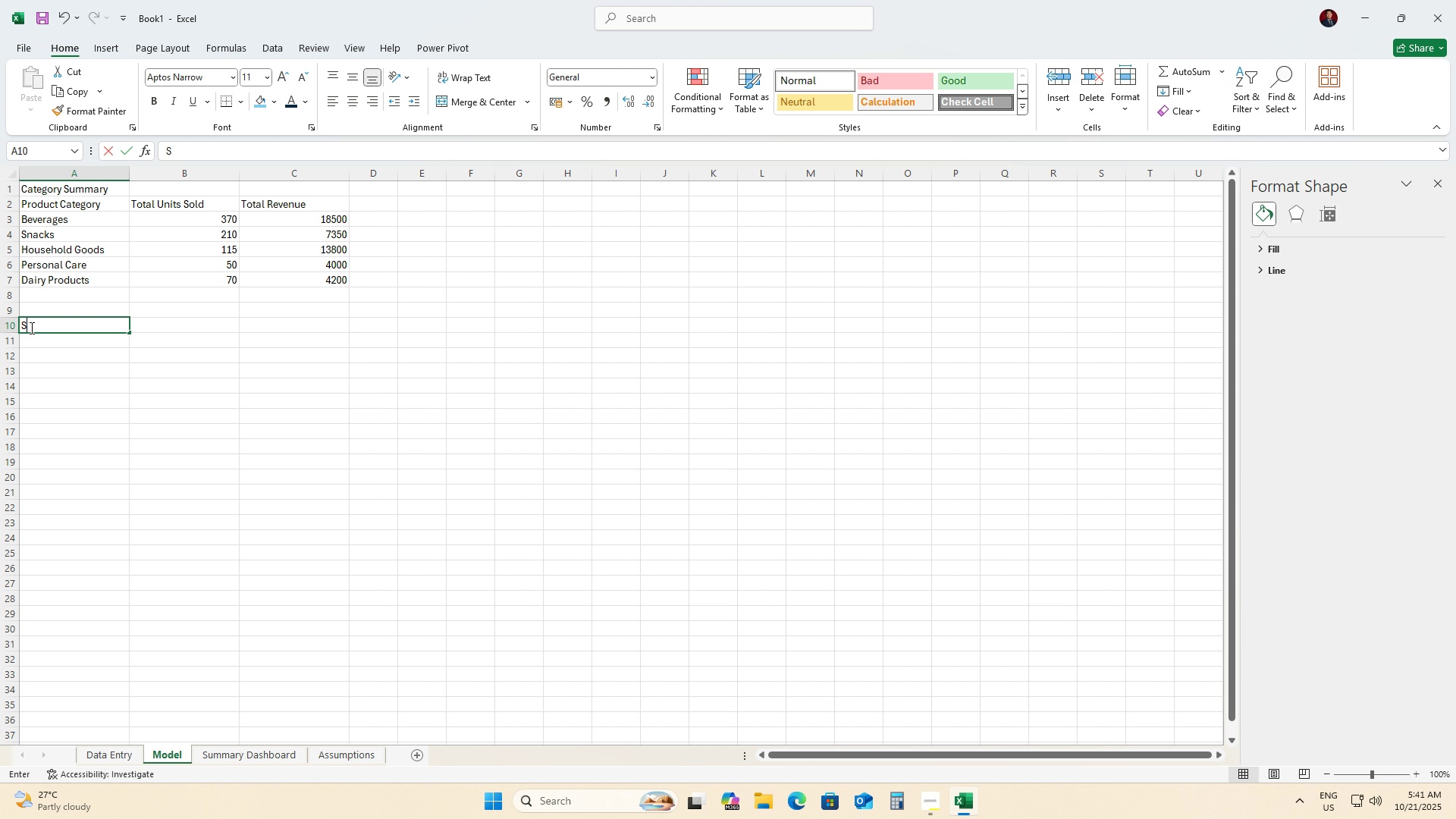 
type(Store Summary)
 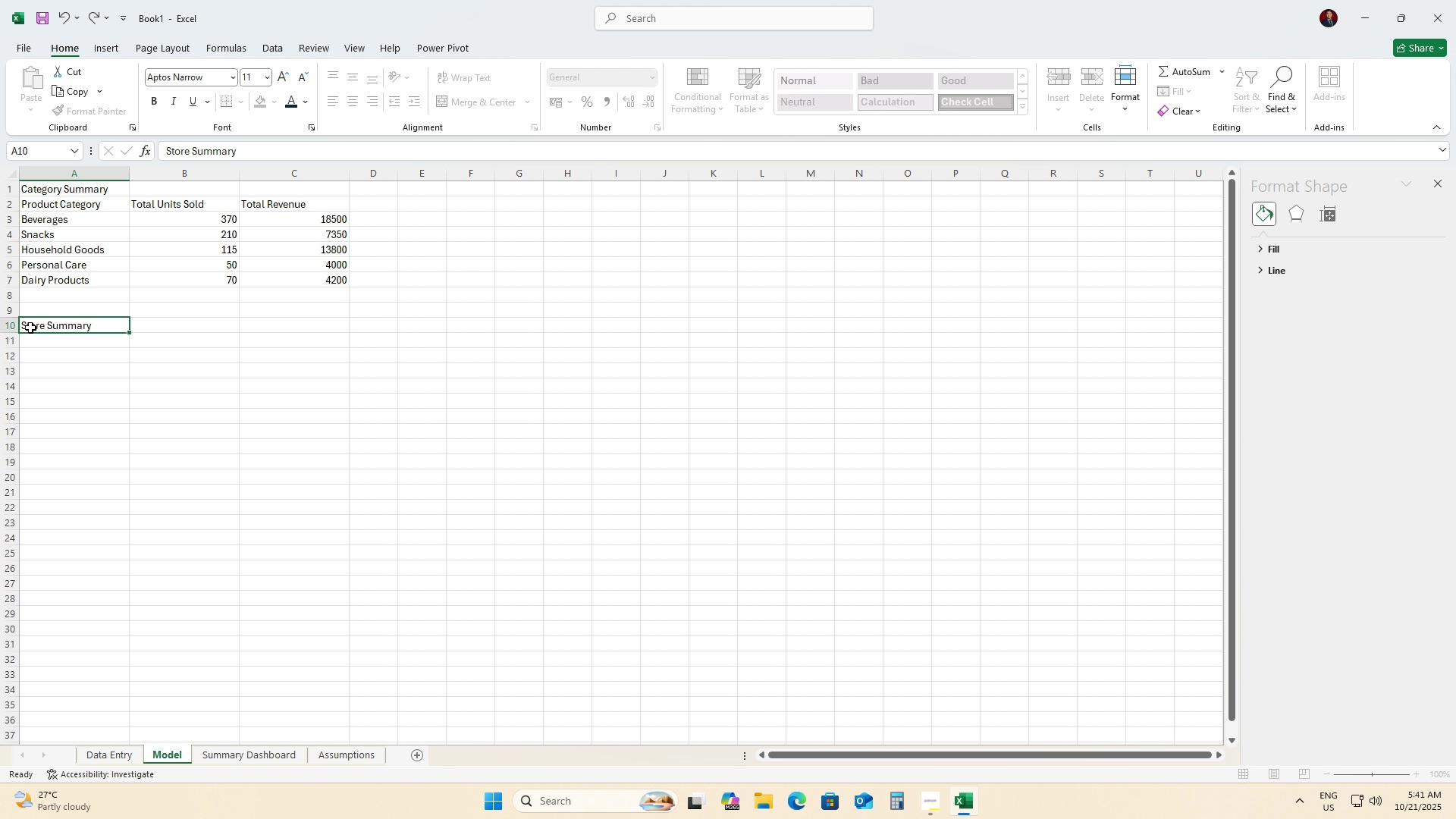 
key(ArrowDown)
 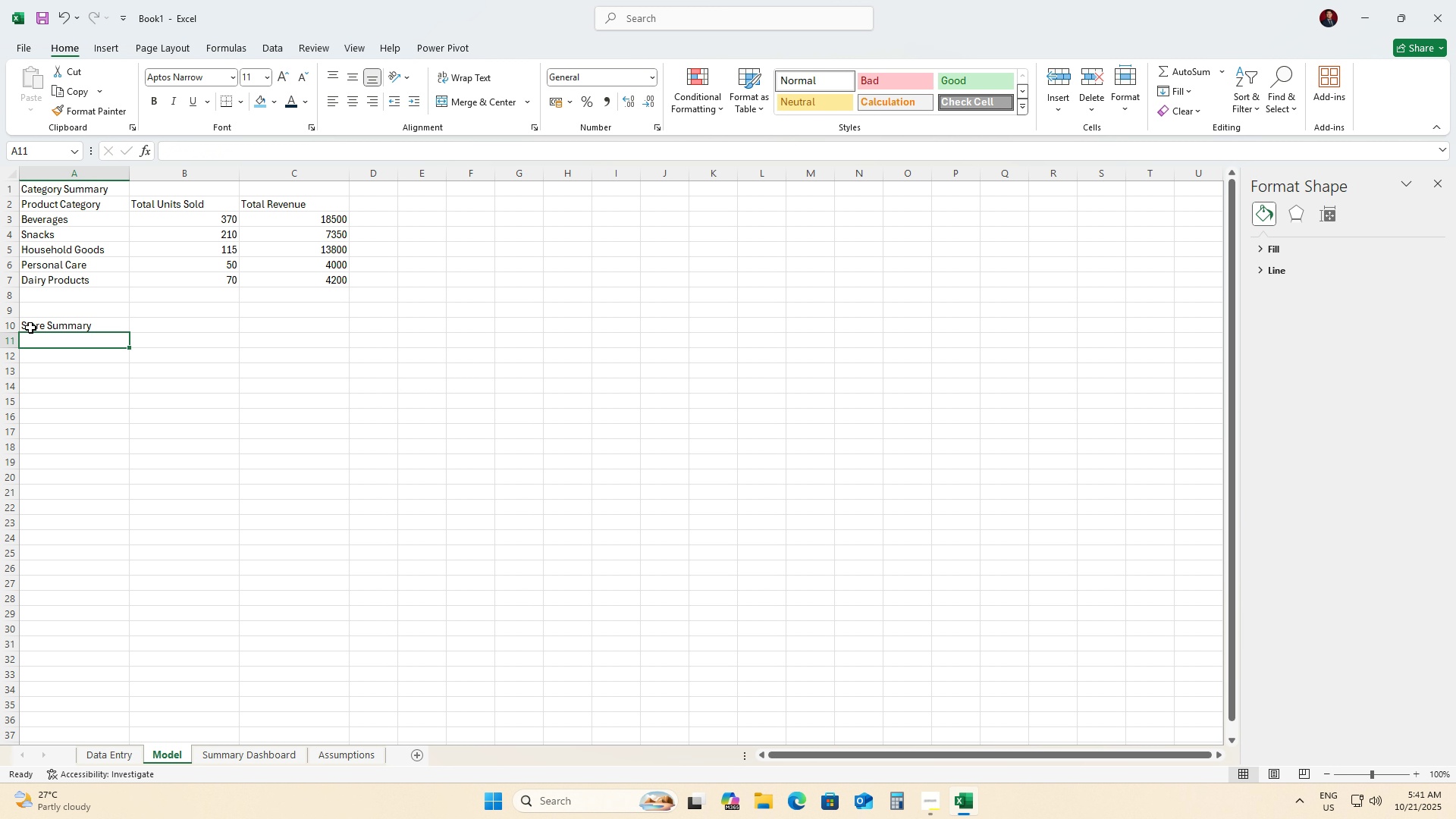 
type(Store Location)
 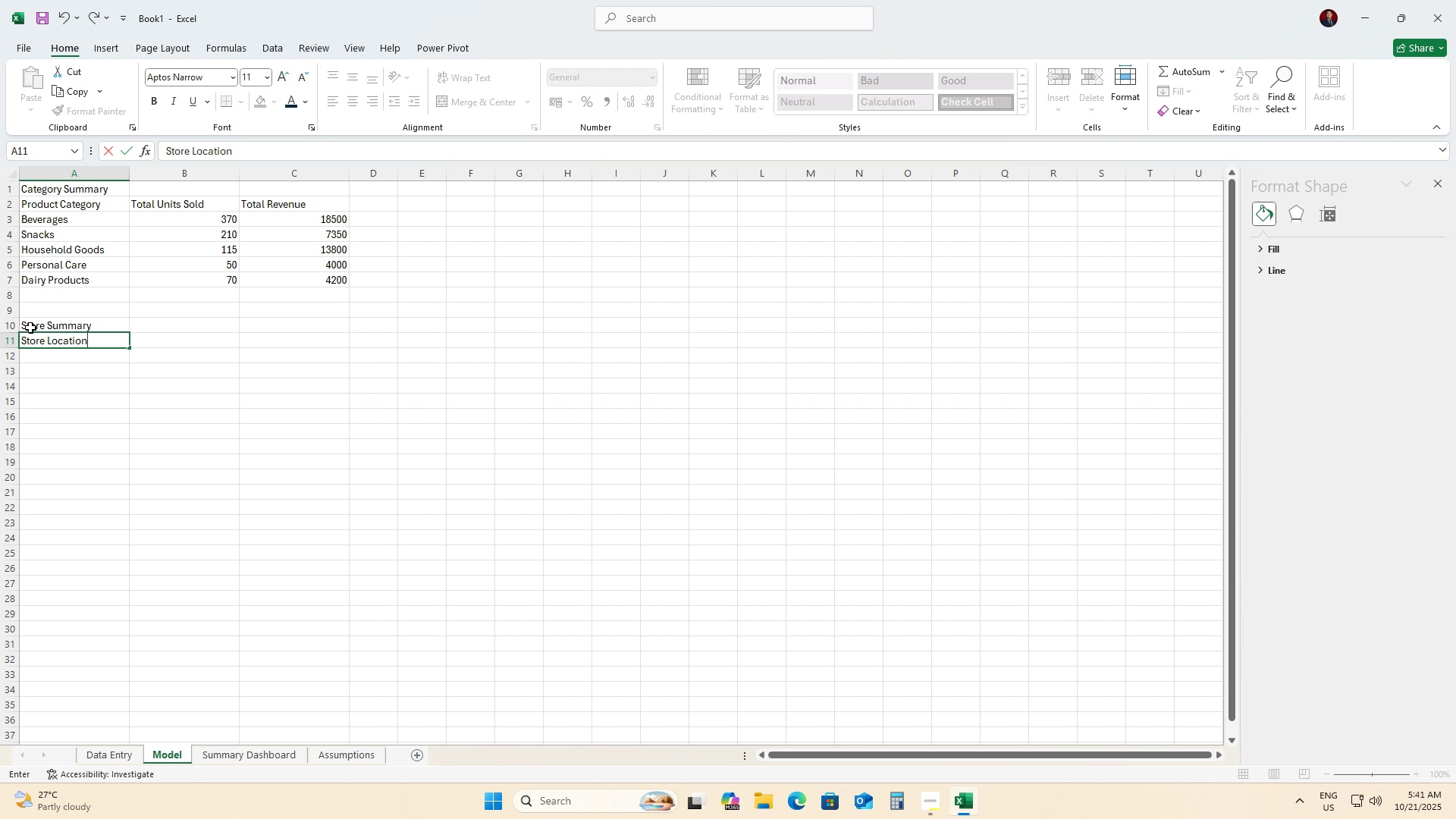 
key(ArrowDown)
 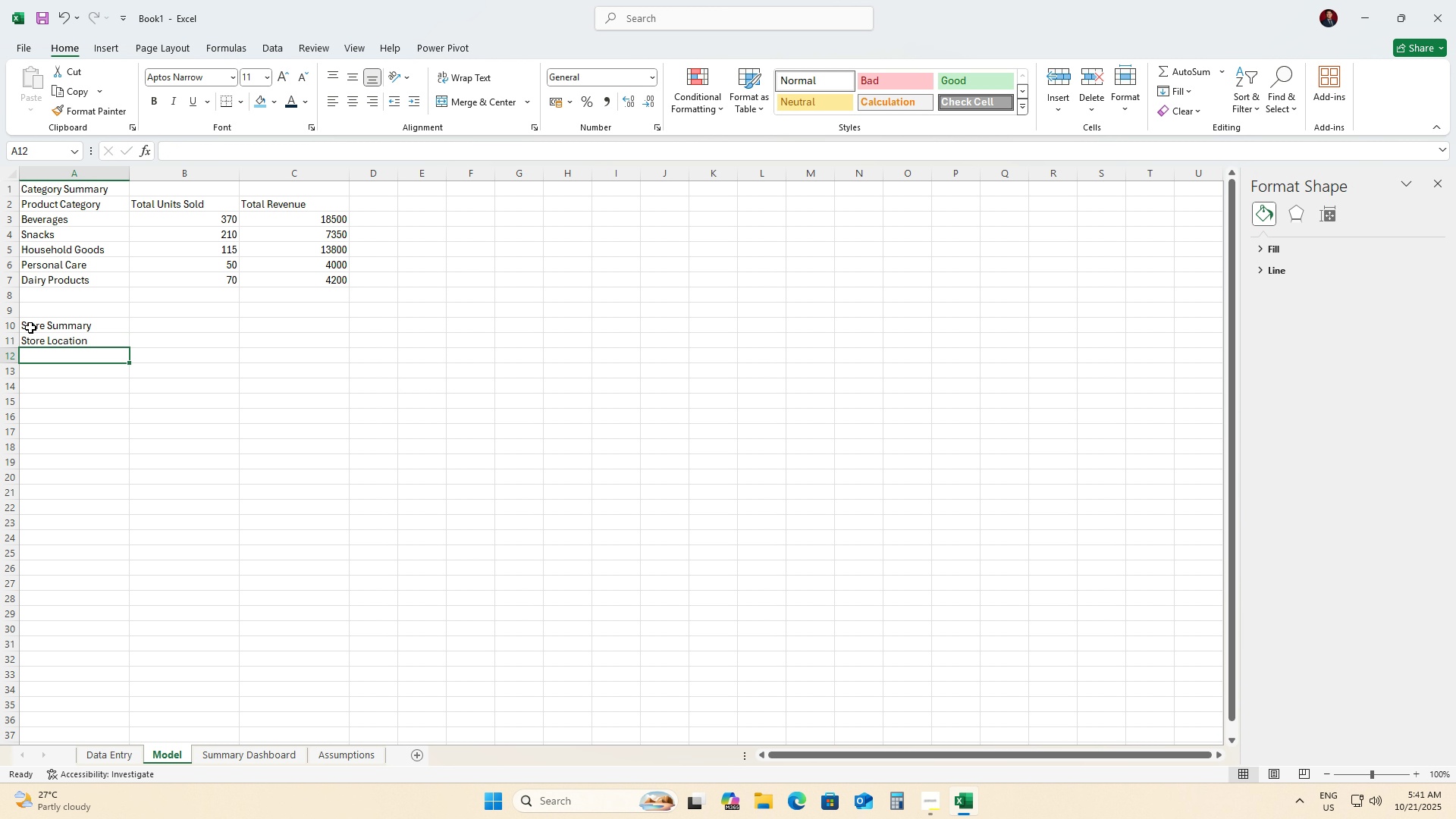 
type(Total Units Sold)
 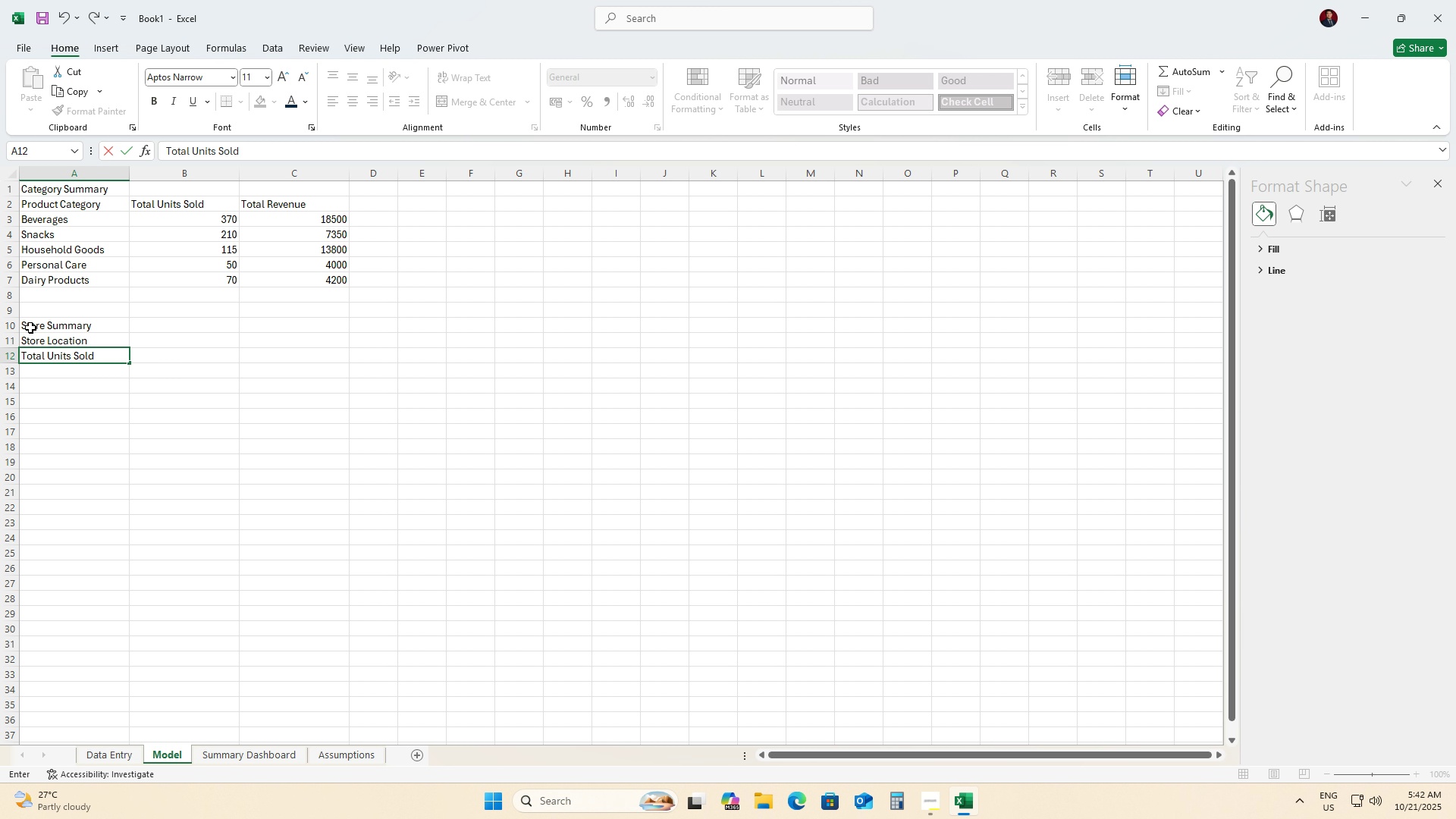 
key(ArrowDown)
 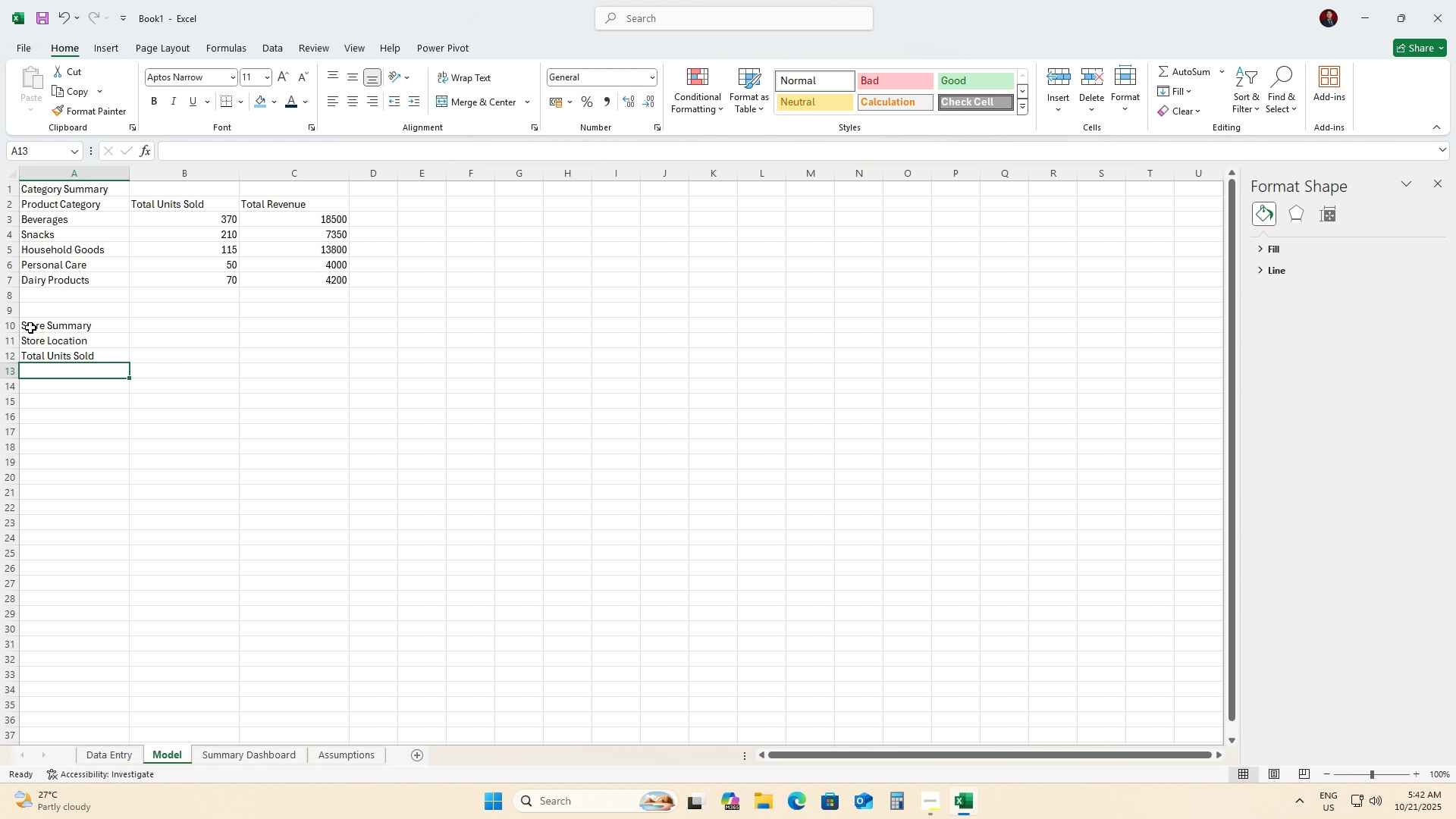 
type(Total Revenue)
 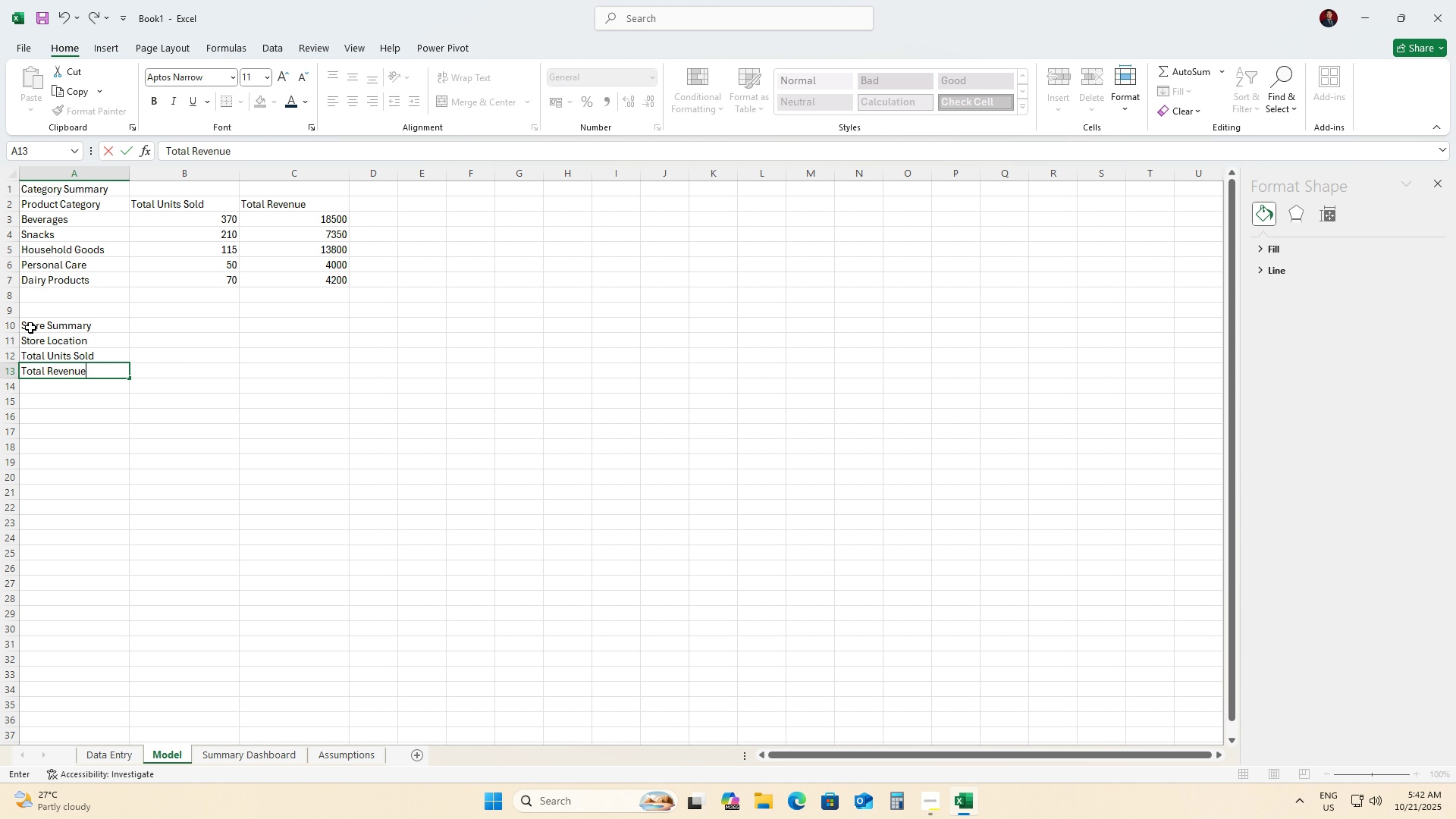 
key(ArrowDown)
 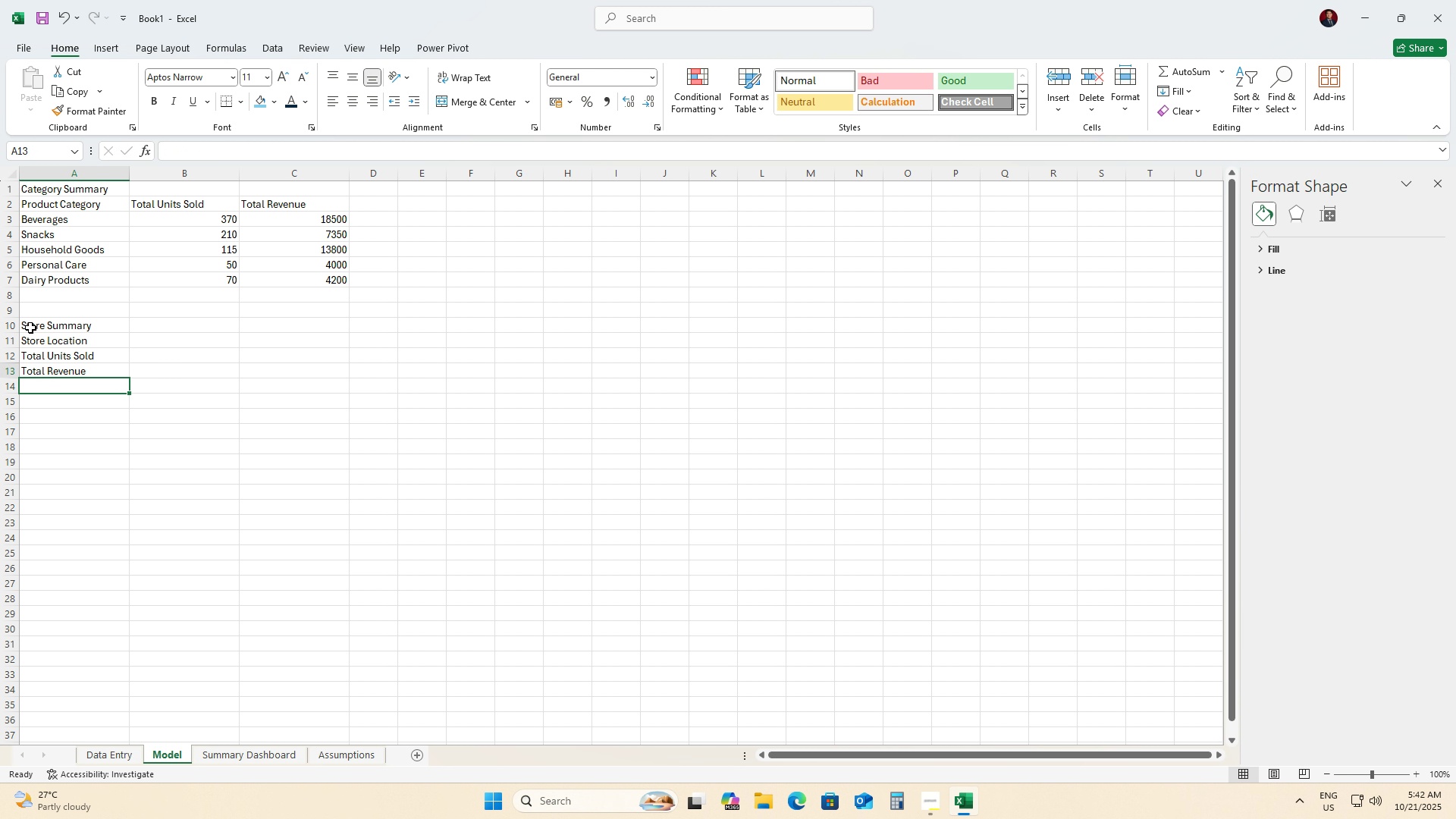 
key(ArrowUp)
 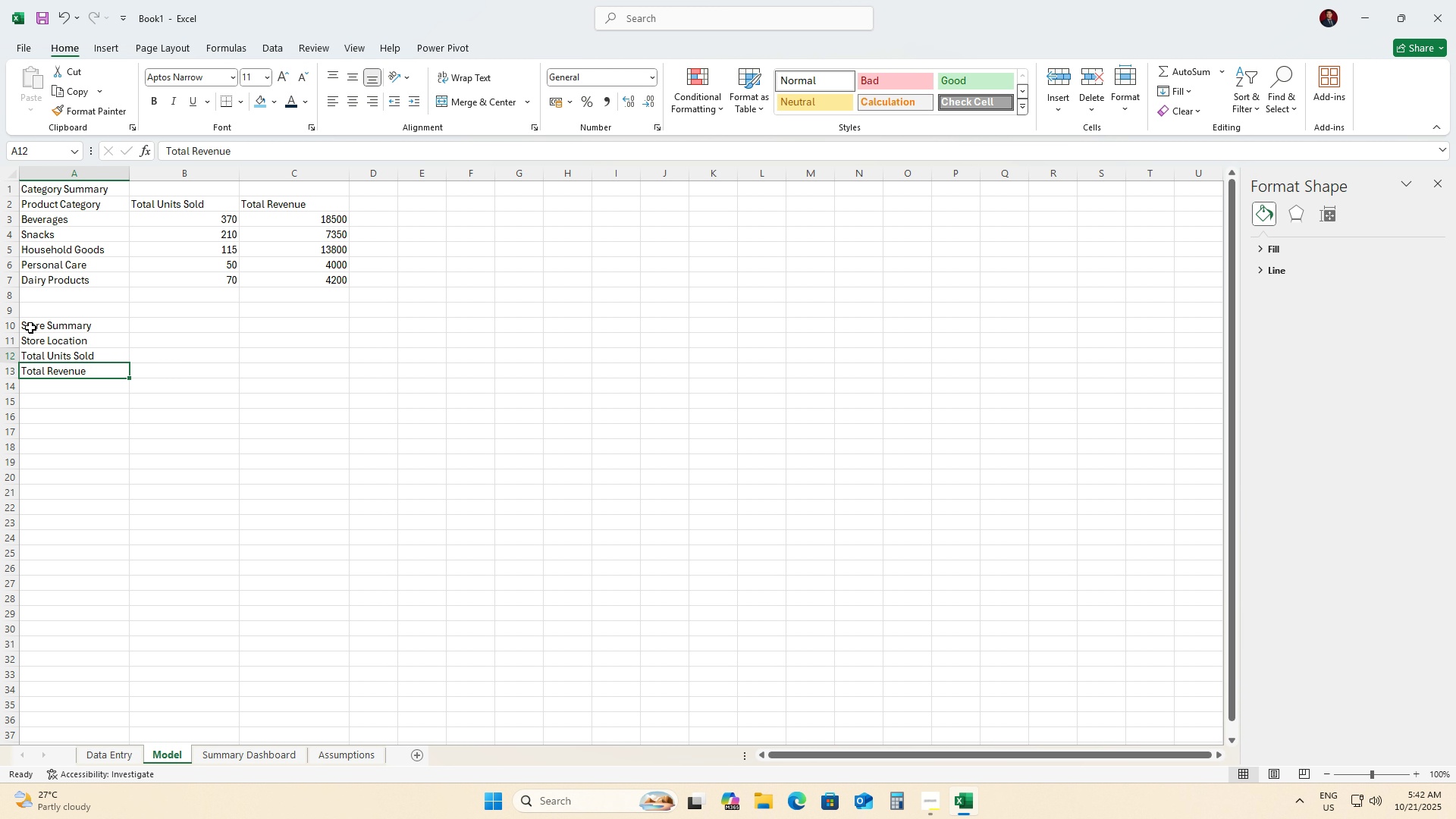 
key(ArrowUp)
 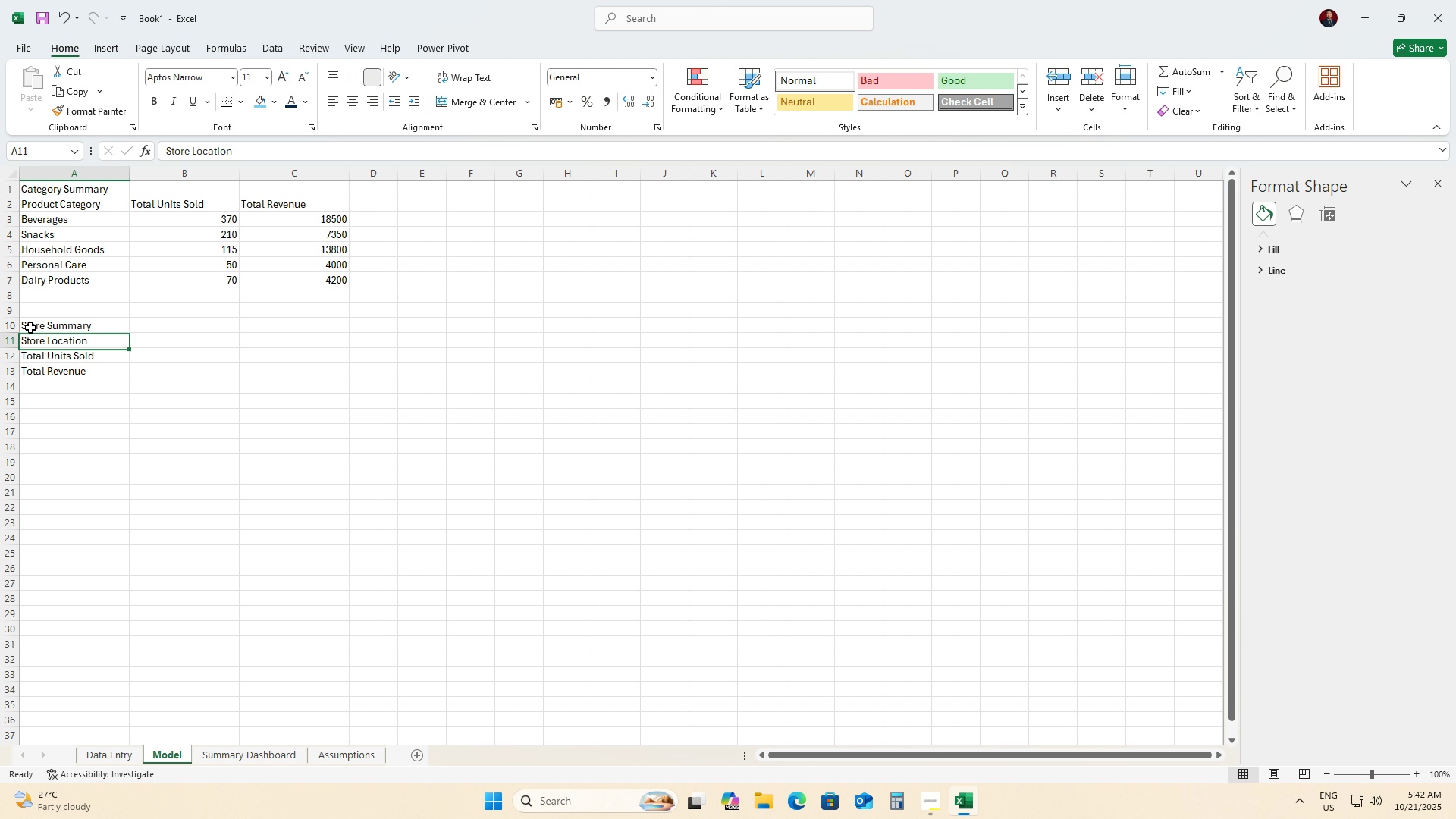 
key(ArrowUp)
 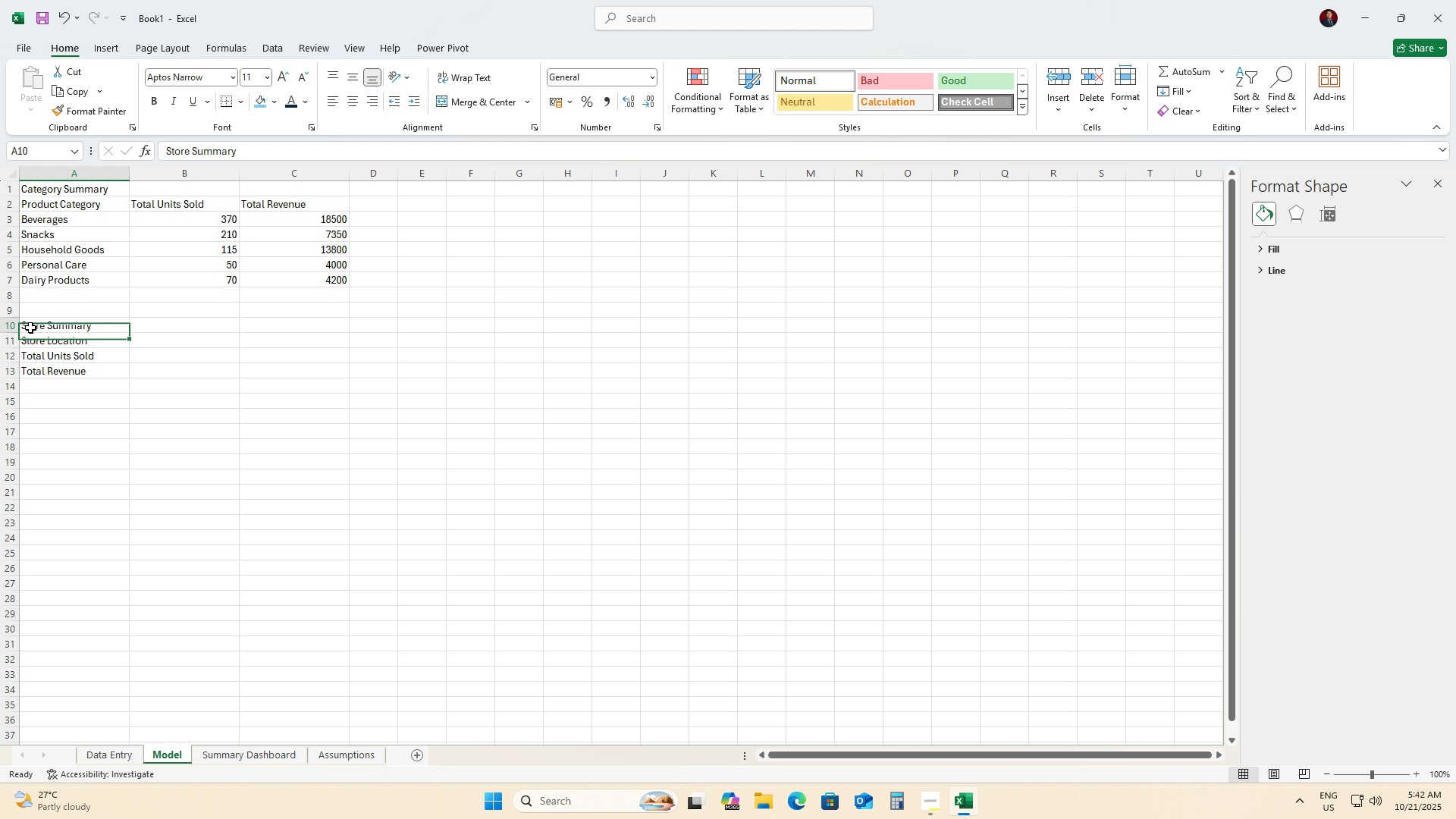 
key(ArrowUp)
 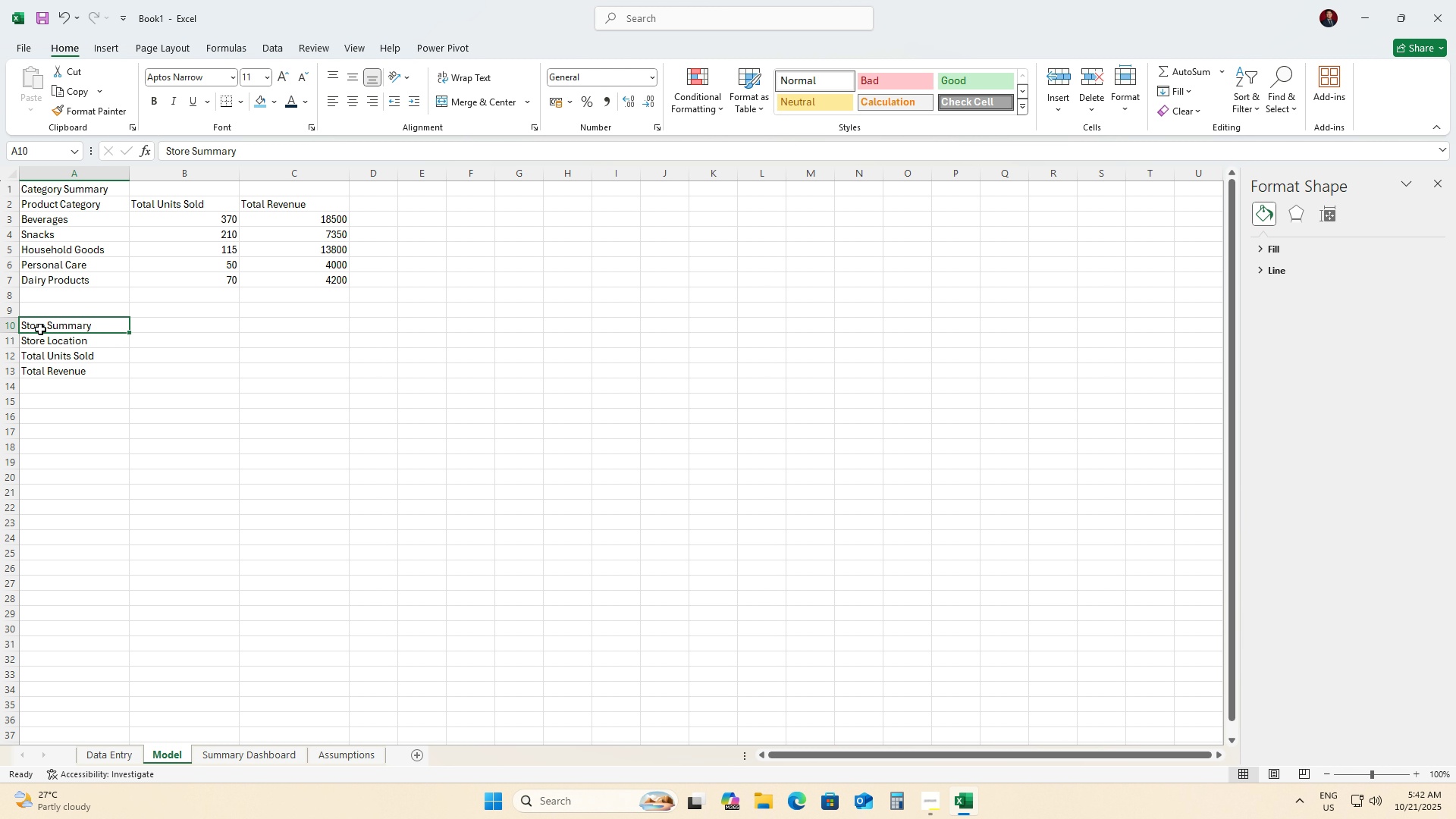 
key(Control+ControlLeft)
 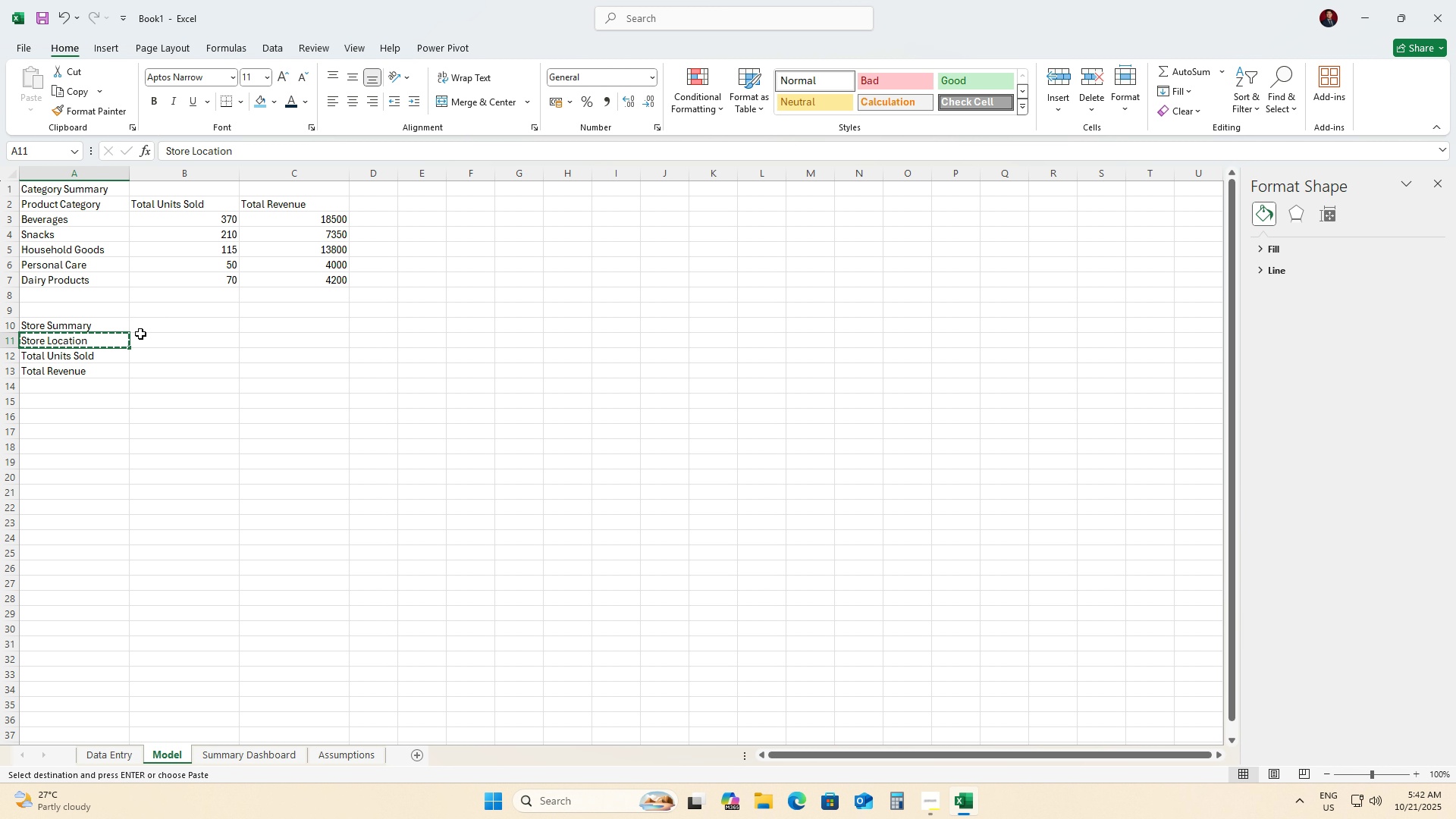 
key(Control+X)
 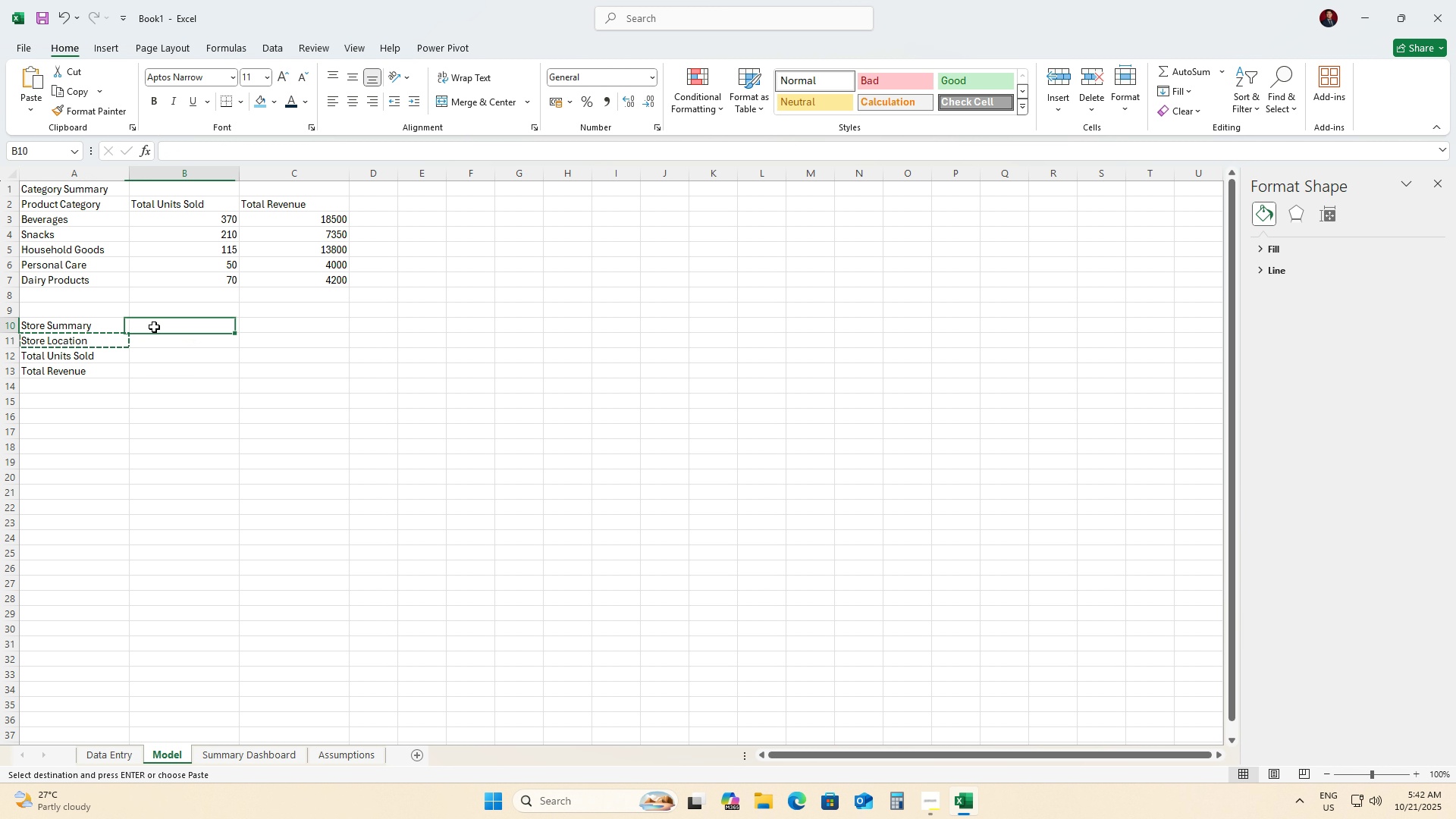 
left_click([154, 327])
 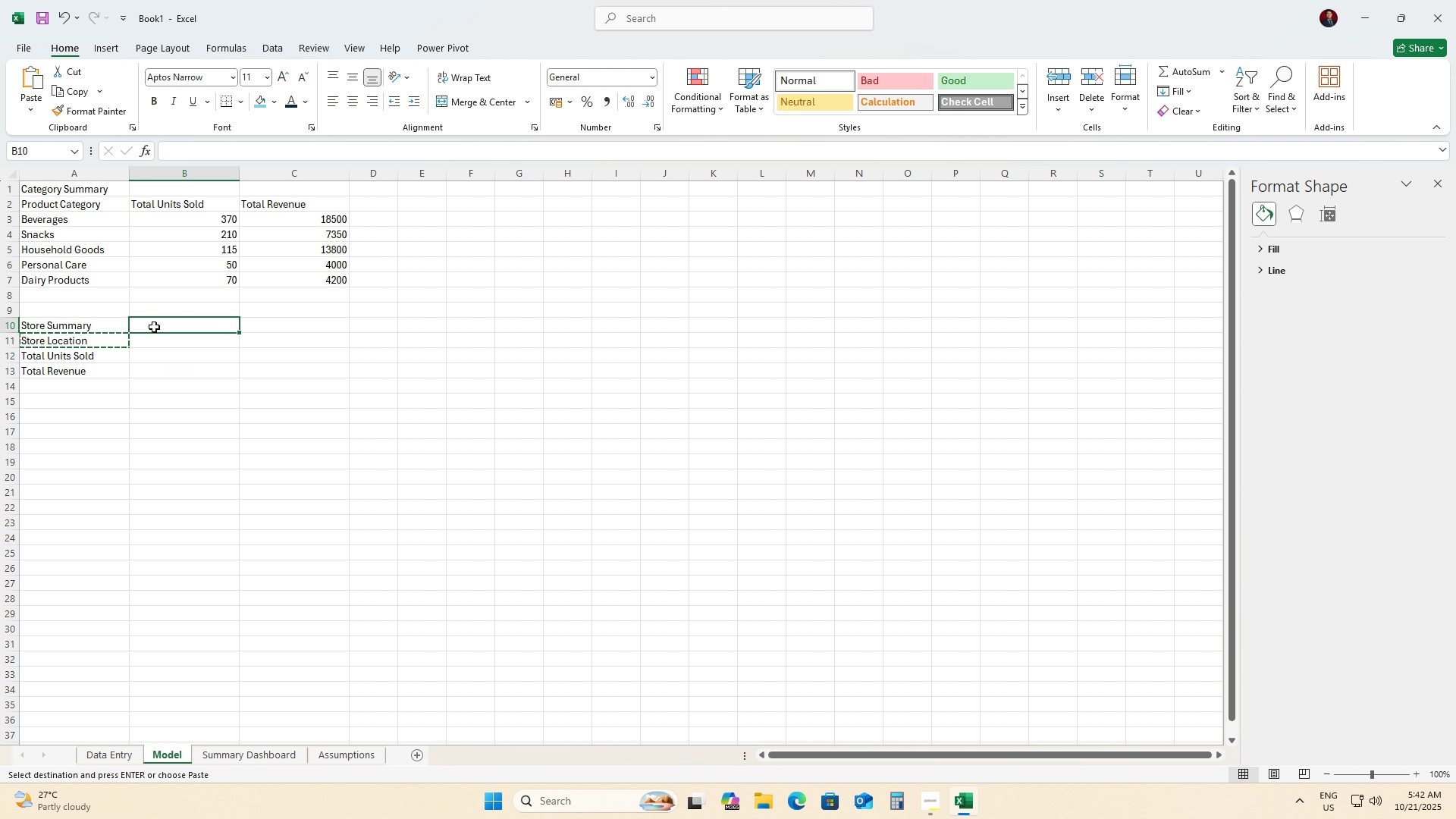 
key(Control+ControlLeft)
 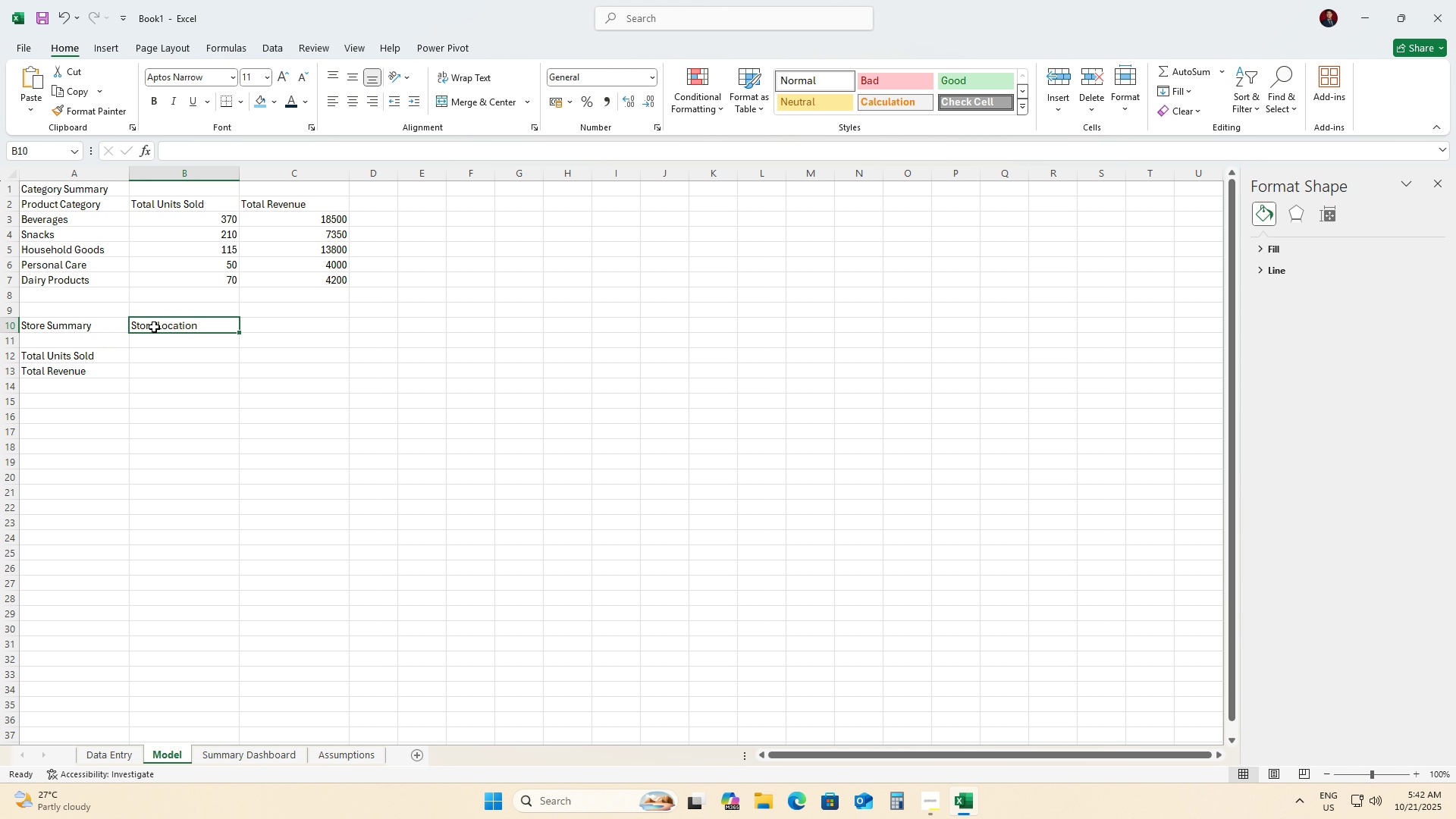 
key(Control+V)
 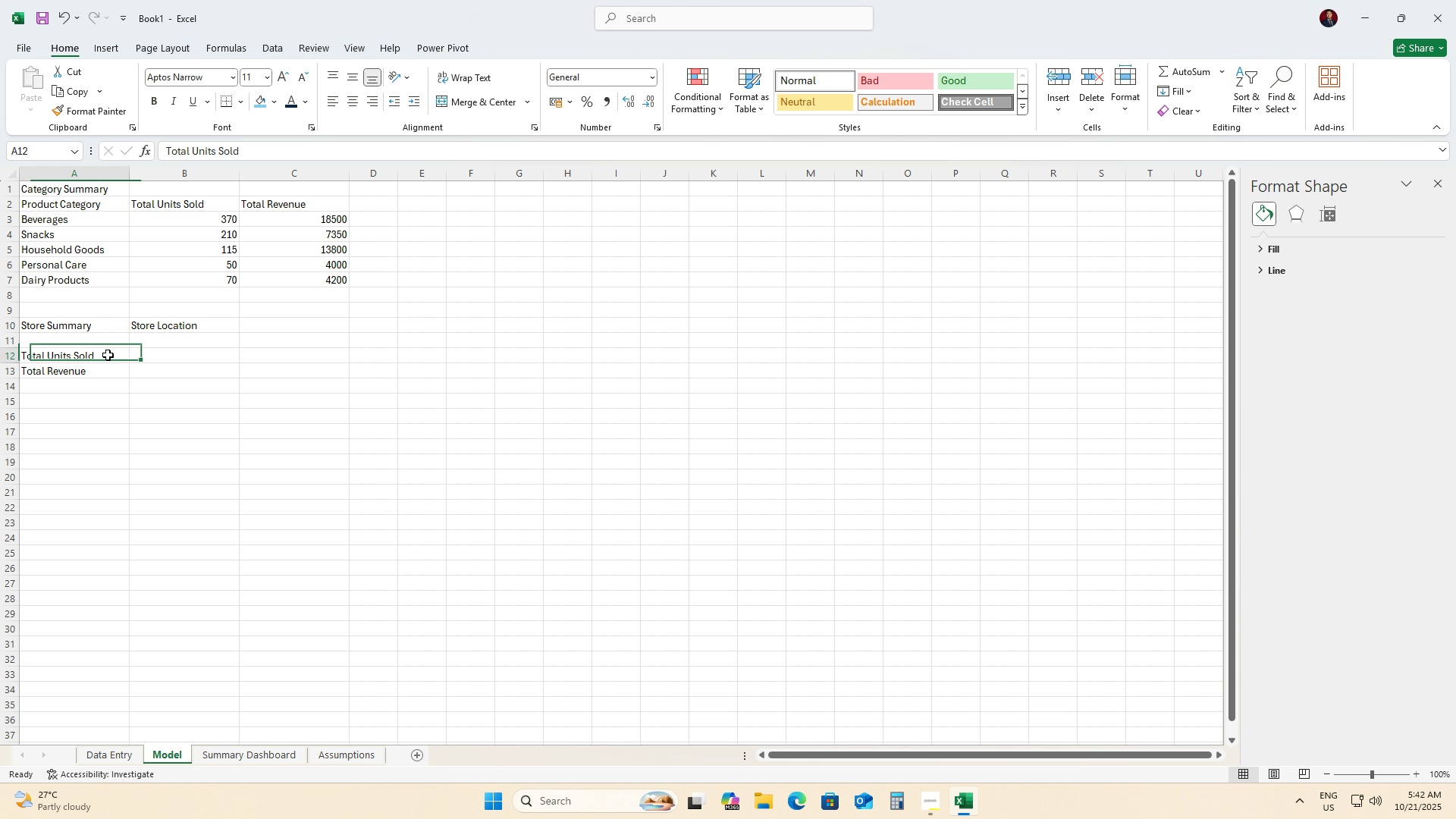 
left_click([108, 355])
 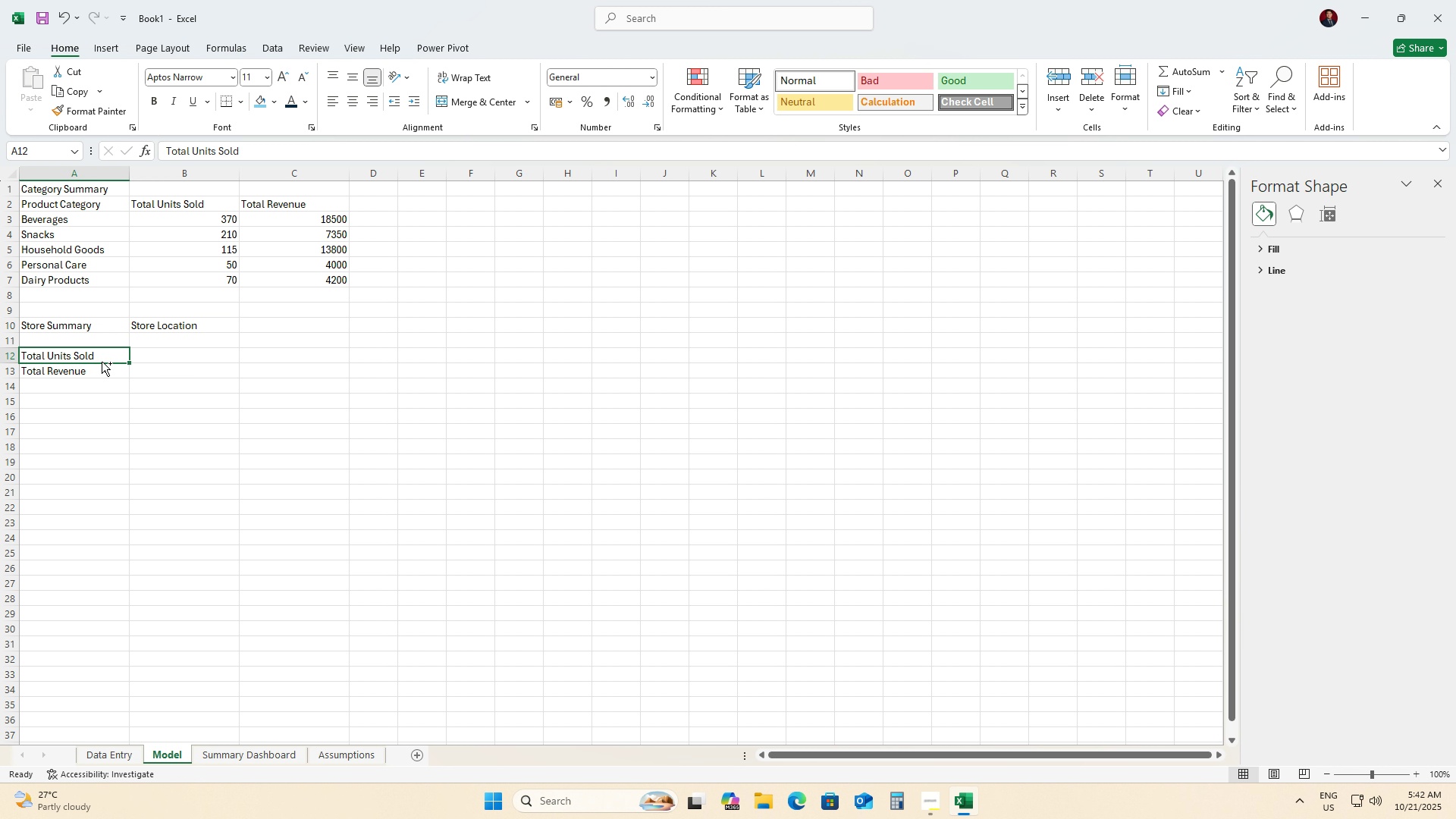 
key(Control+X)
 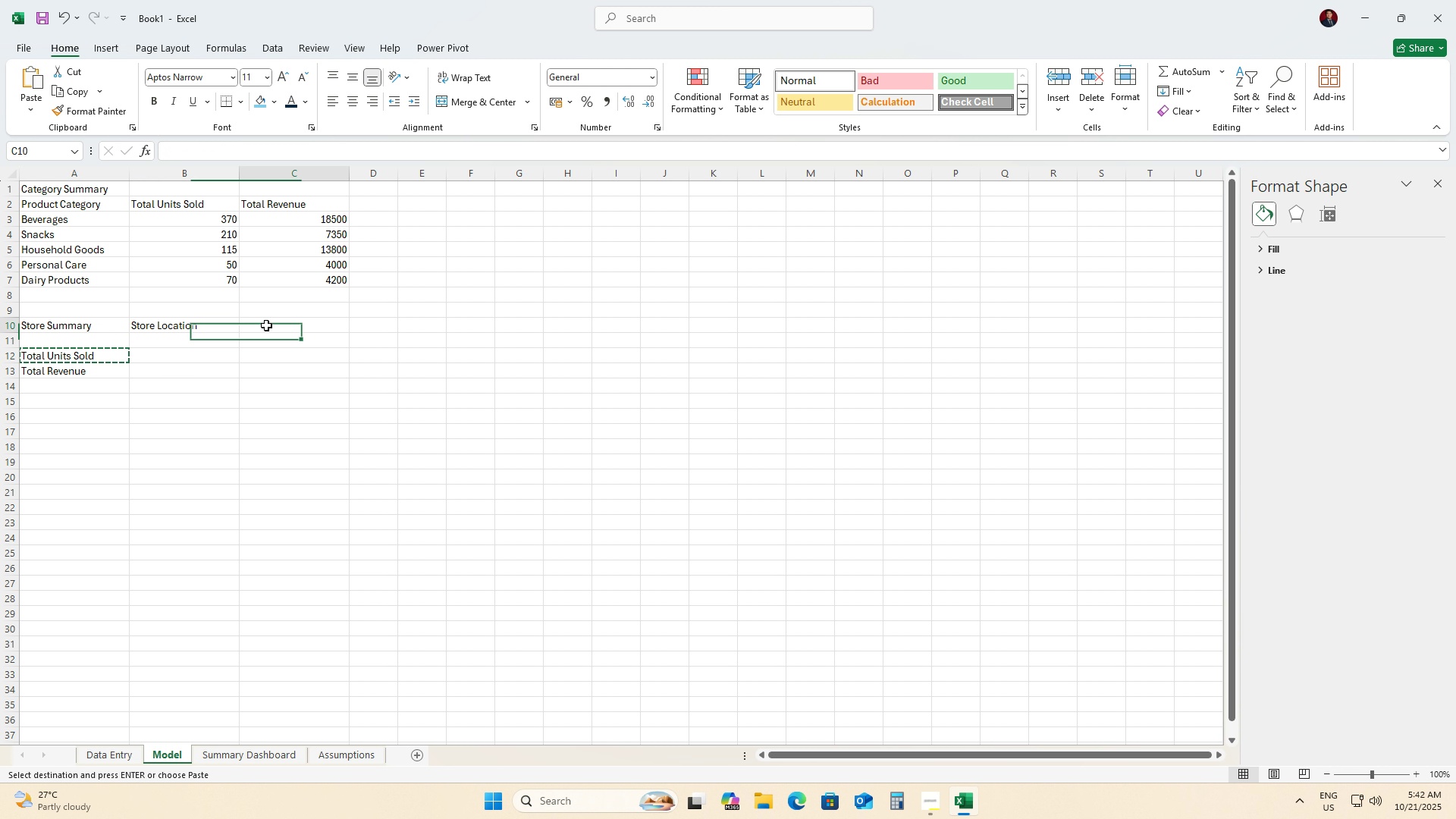 
left_click([266, 325])
 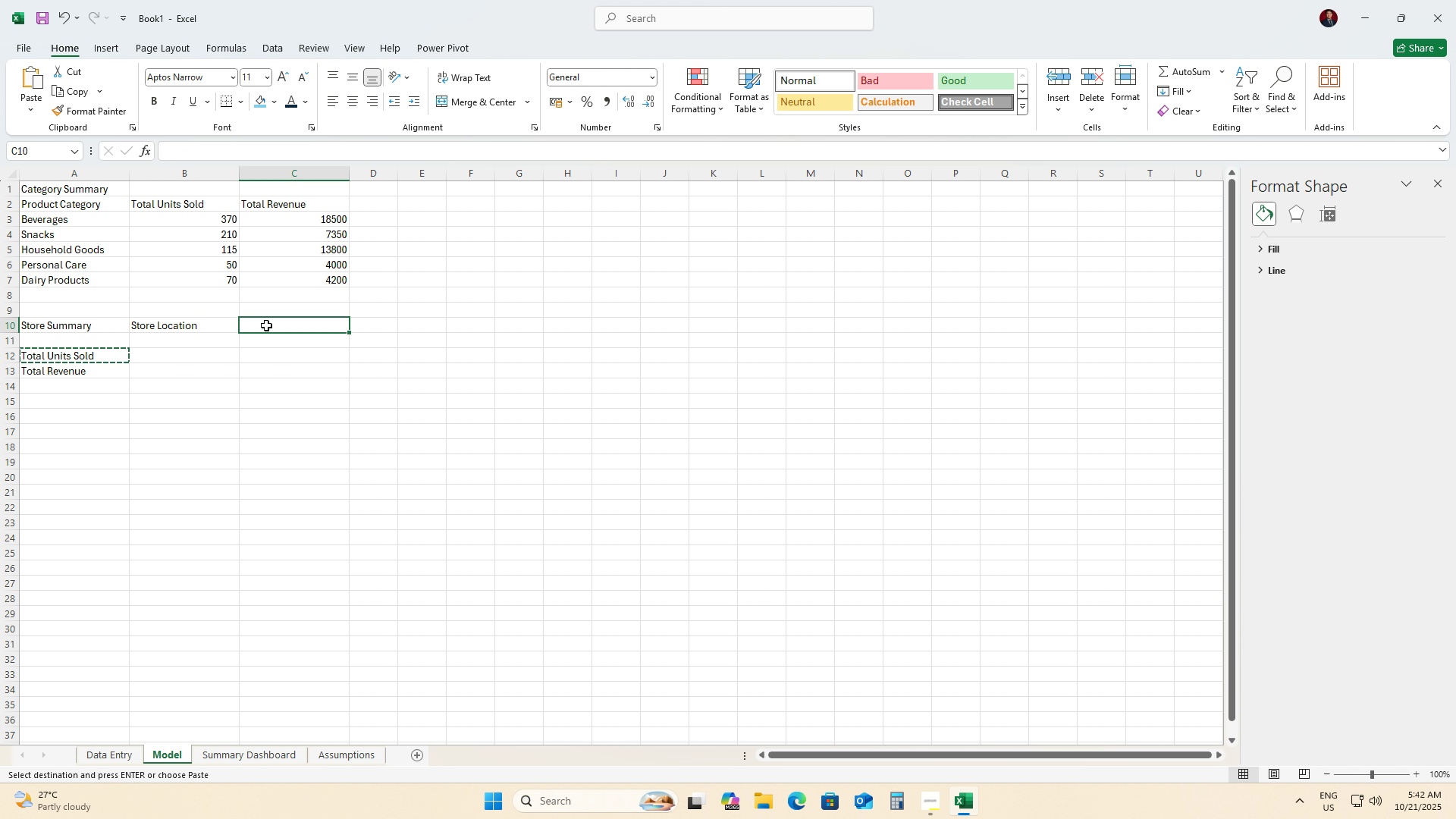 
key(Control+ControlLeft)
 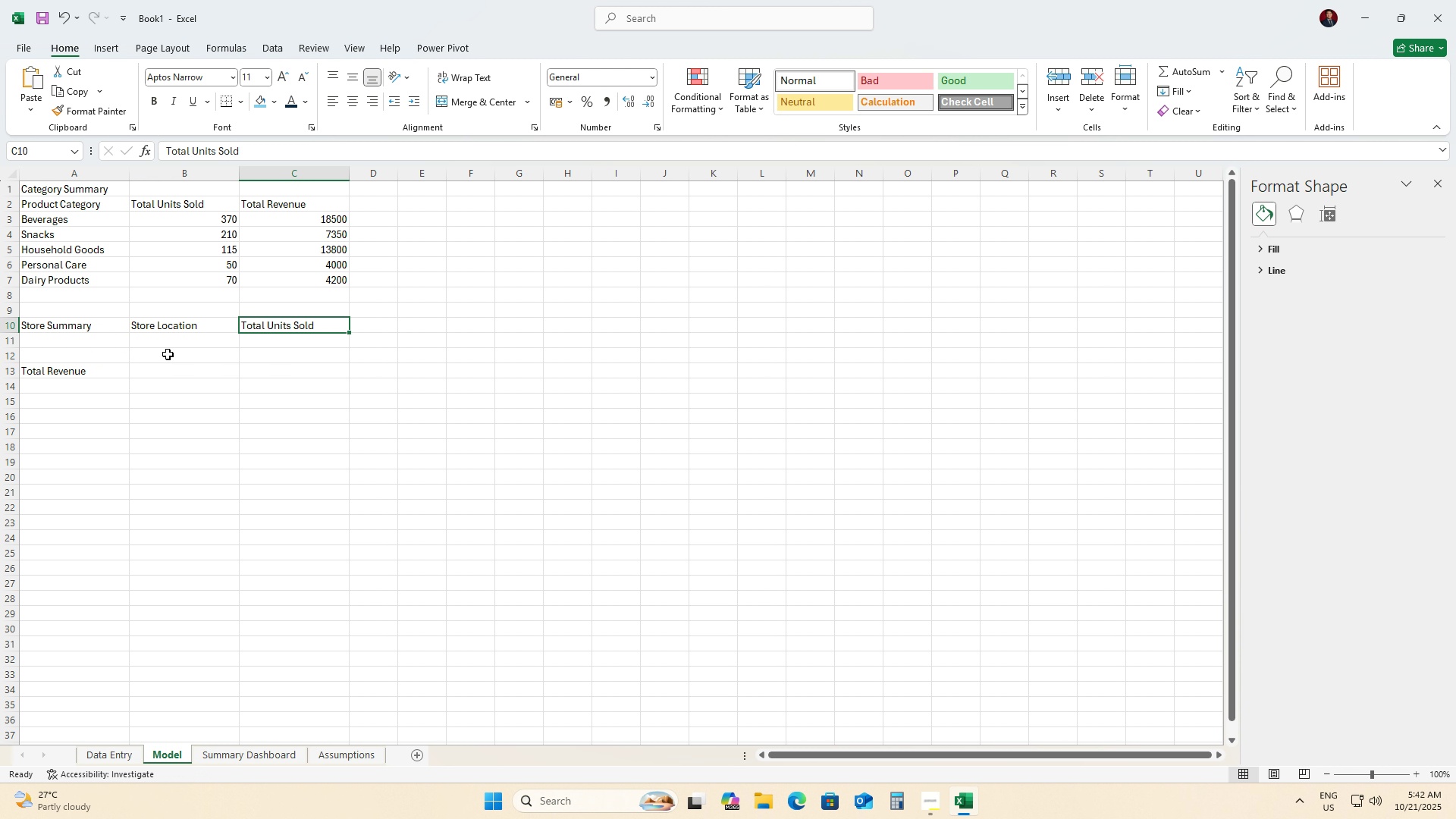 
key(Control+V)
 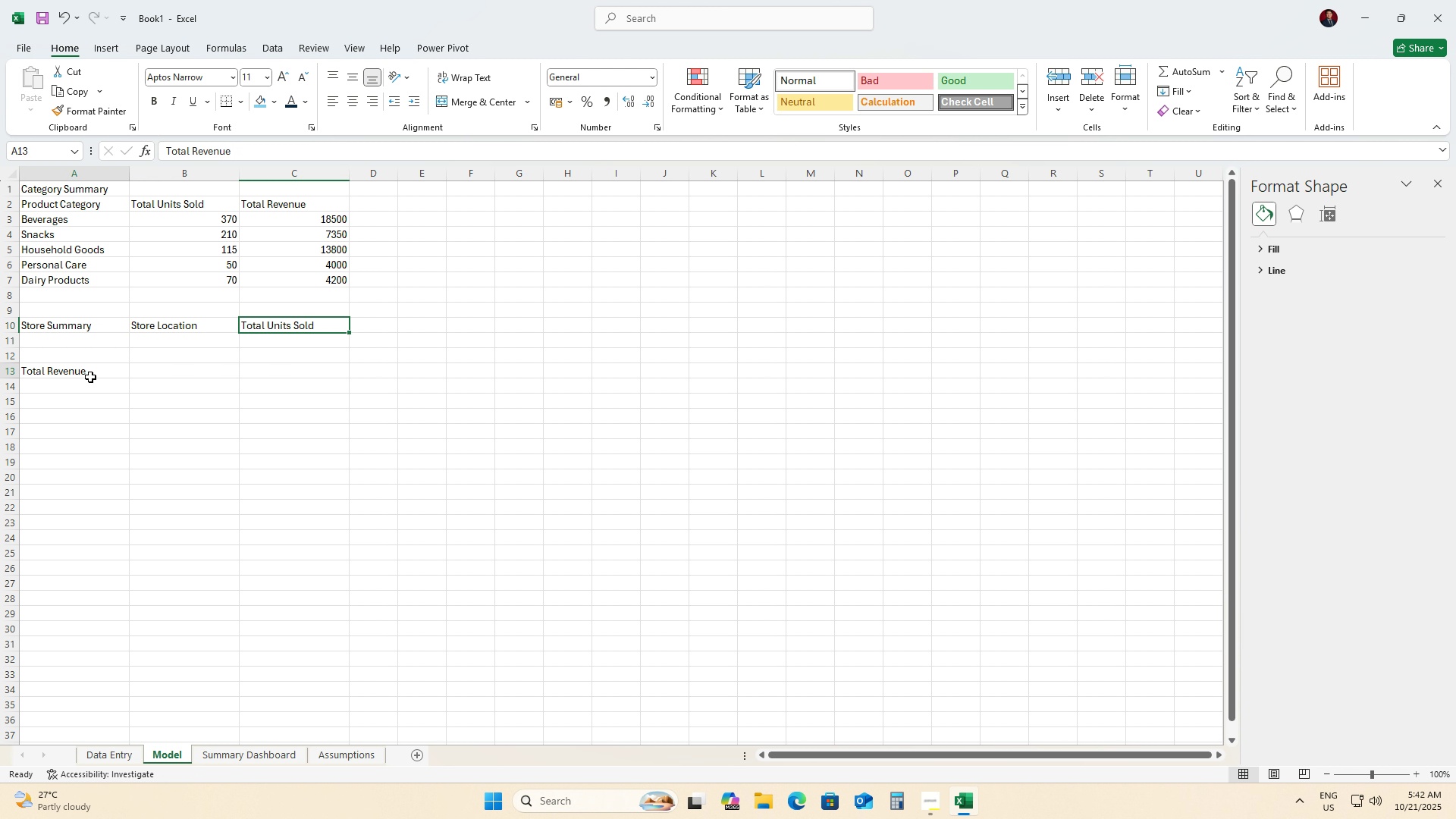 
left_click([90, 377])
 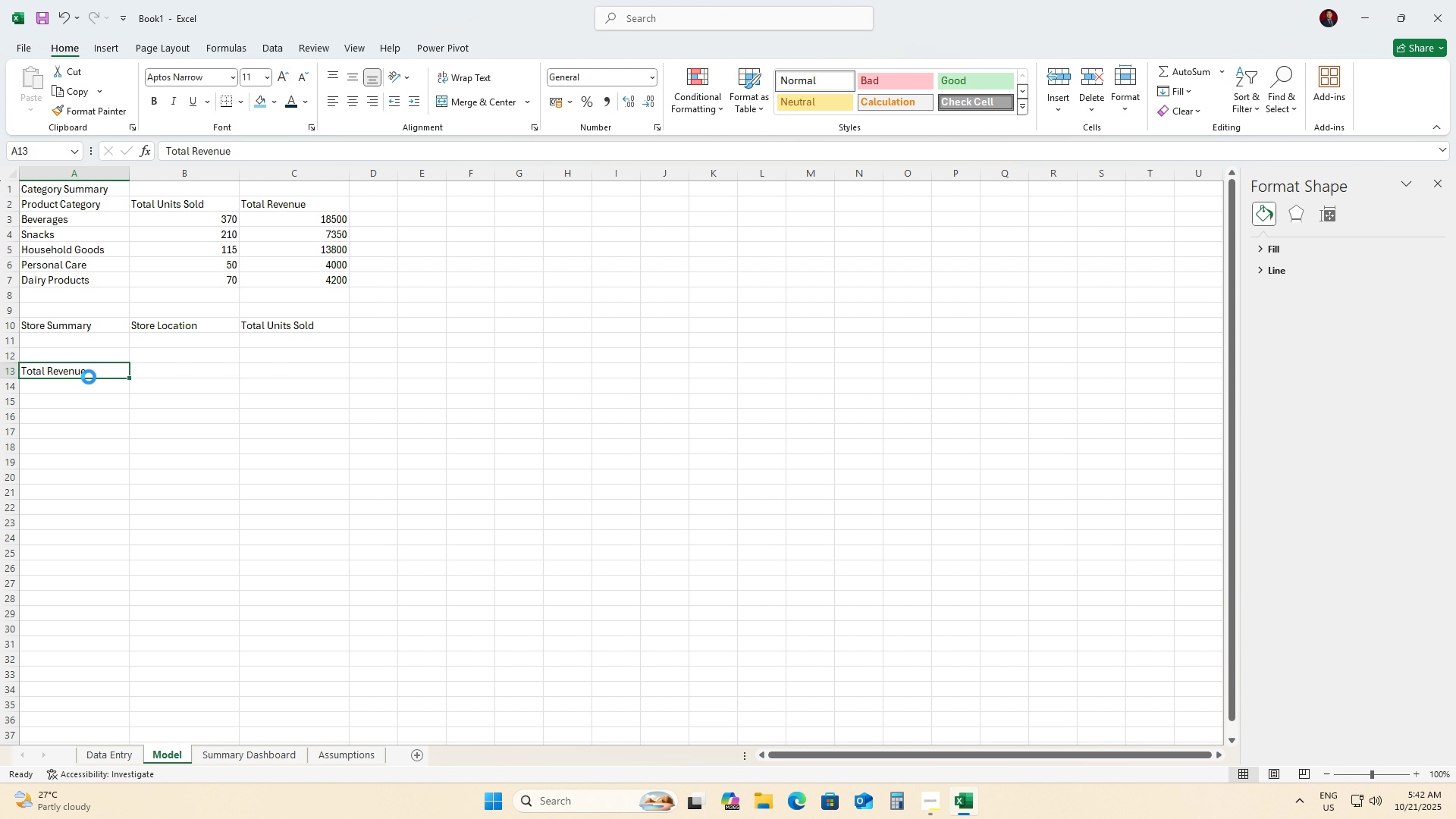 
key(Control+ControlLeft)
 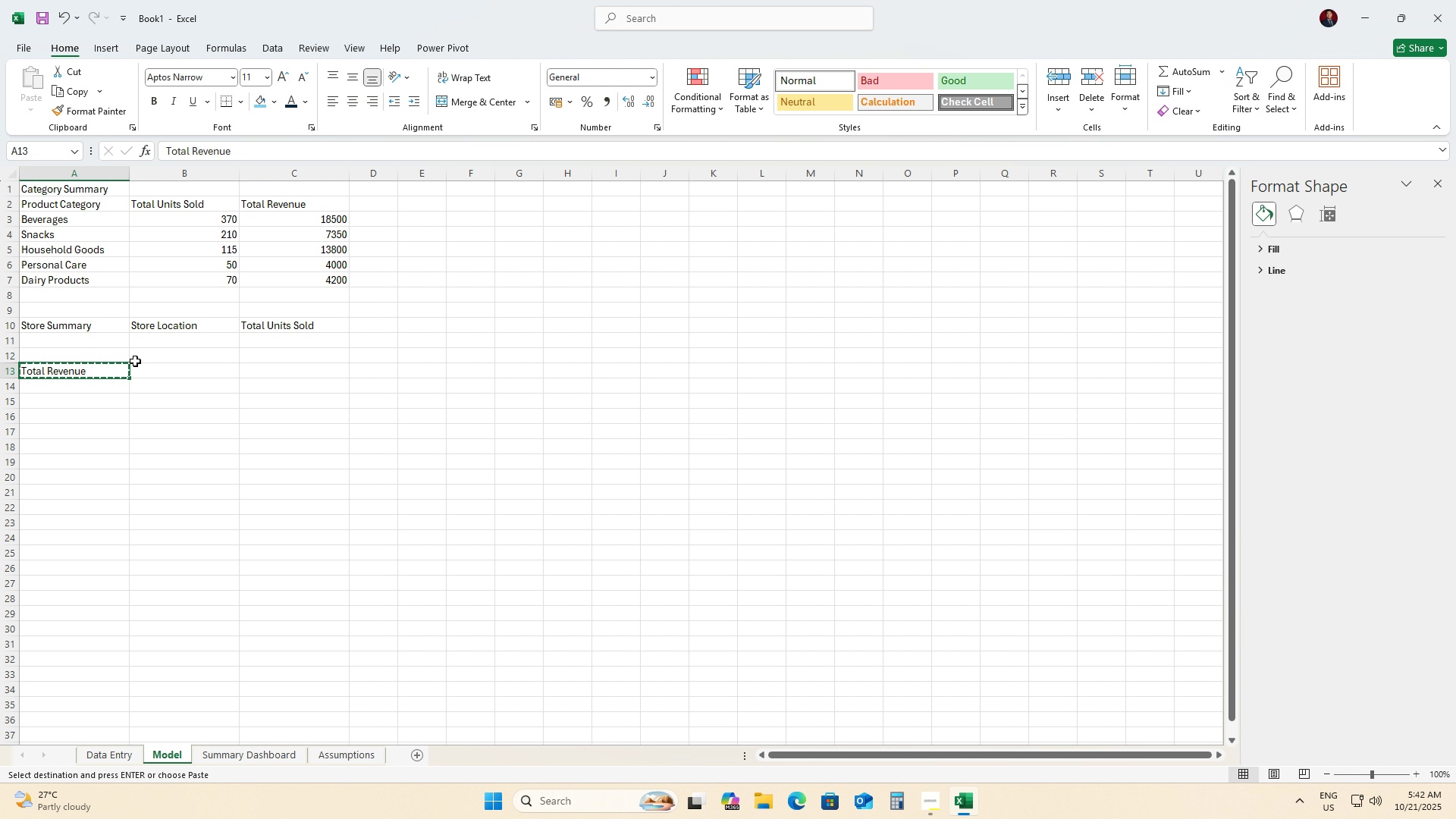 
key(Control+X)
 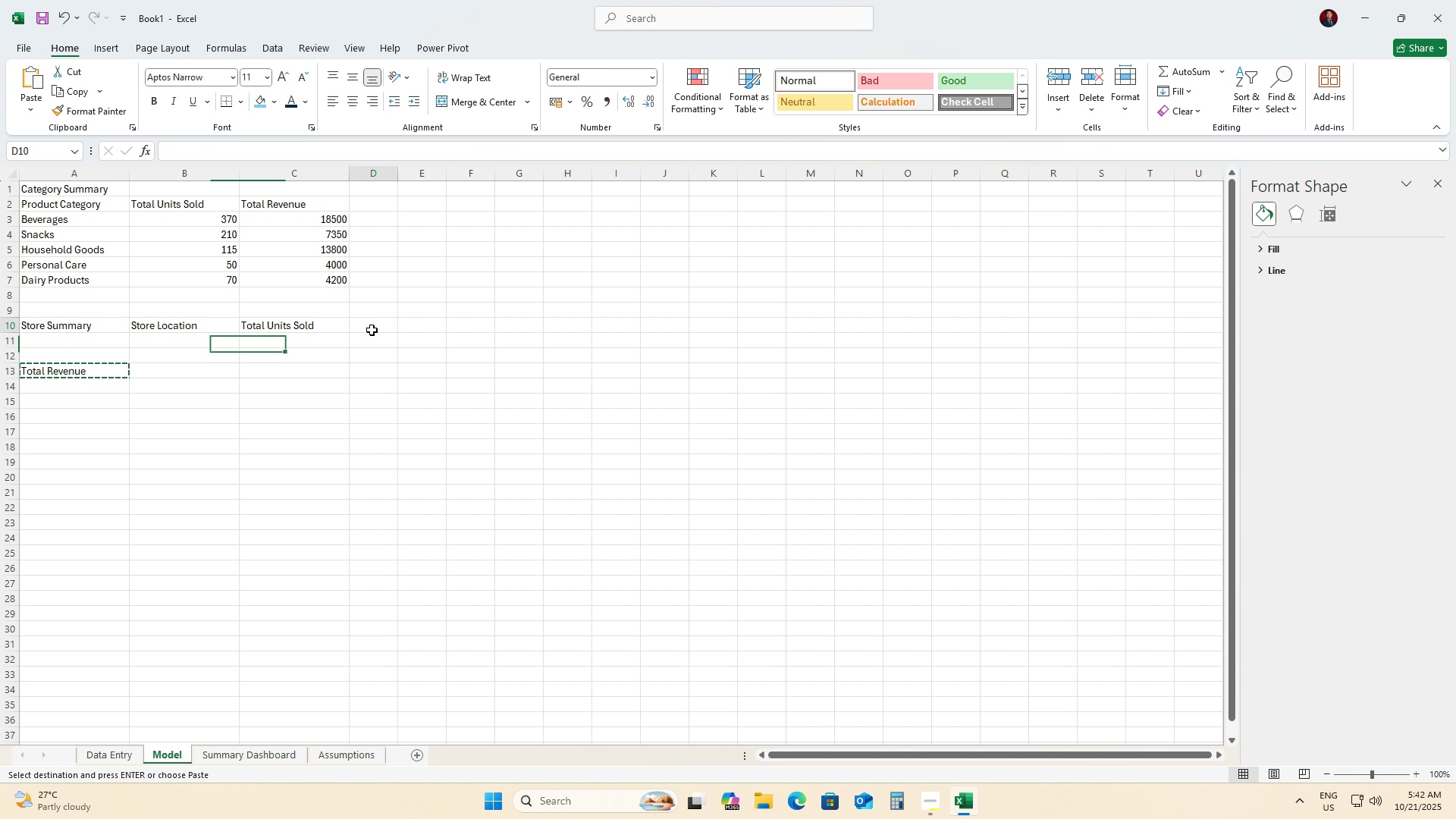 
left_click([372, 330])
 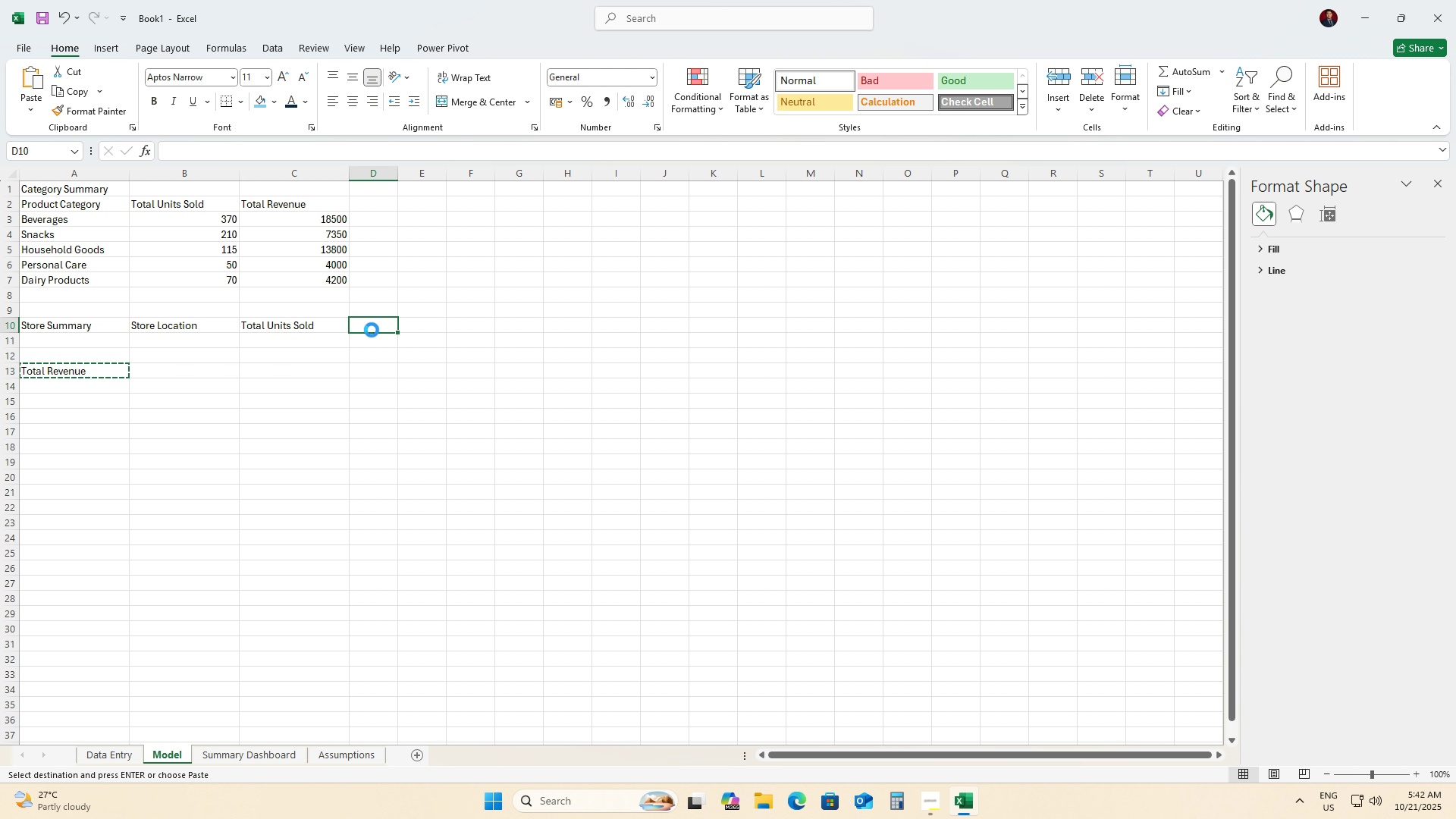 
key(Control+ControlLeft)
 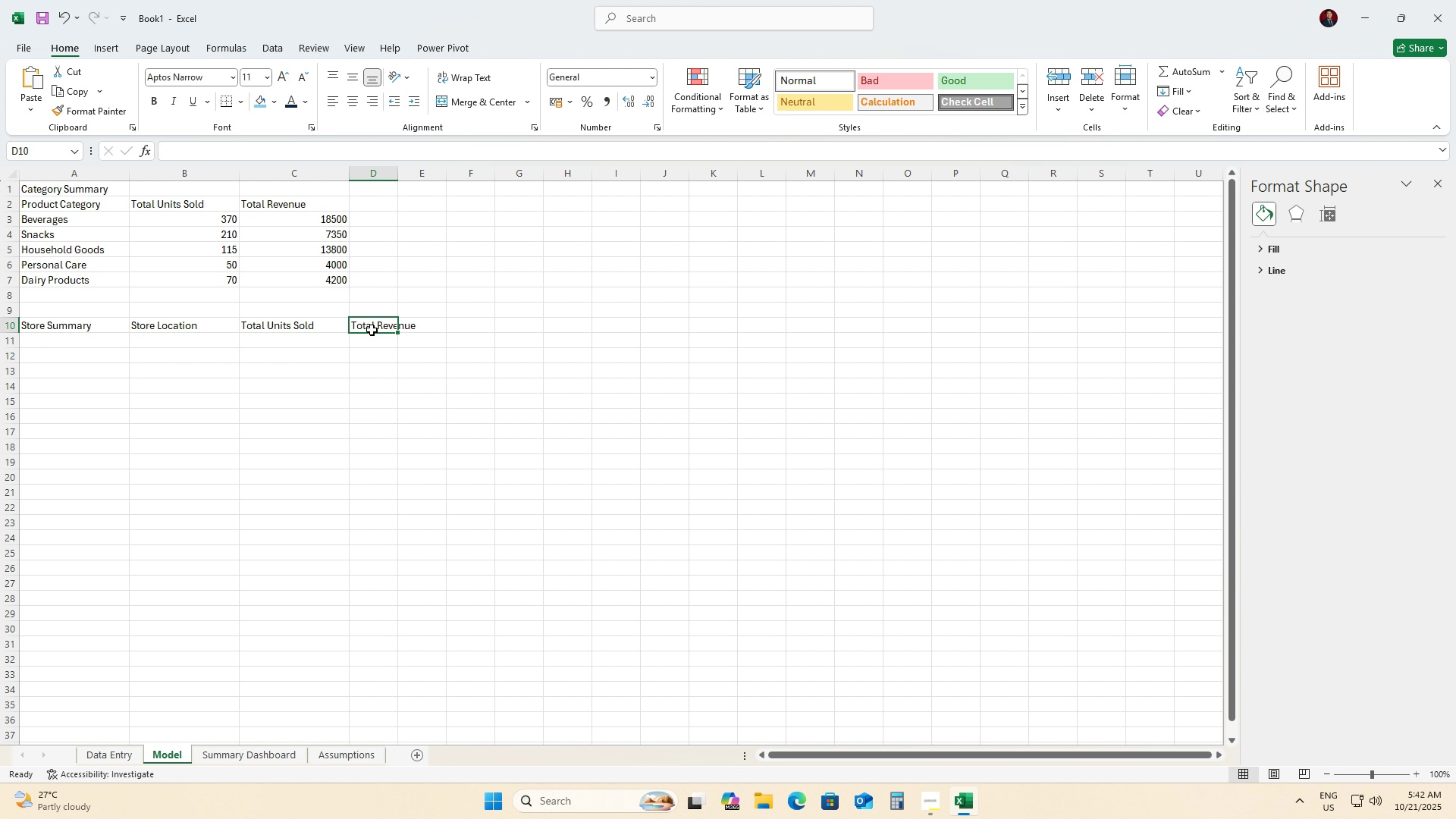 
key(Control+V)
 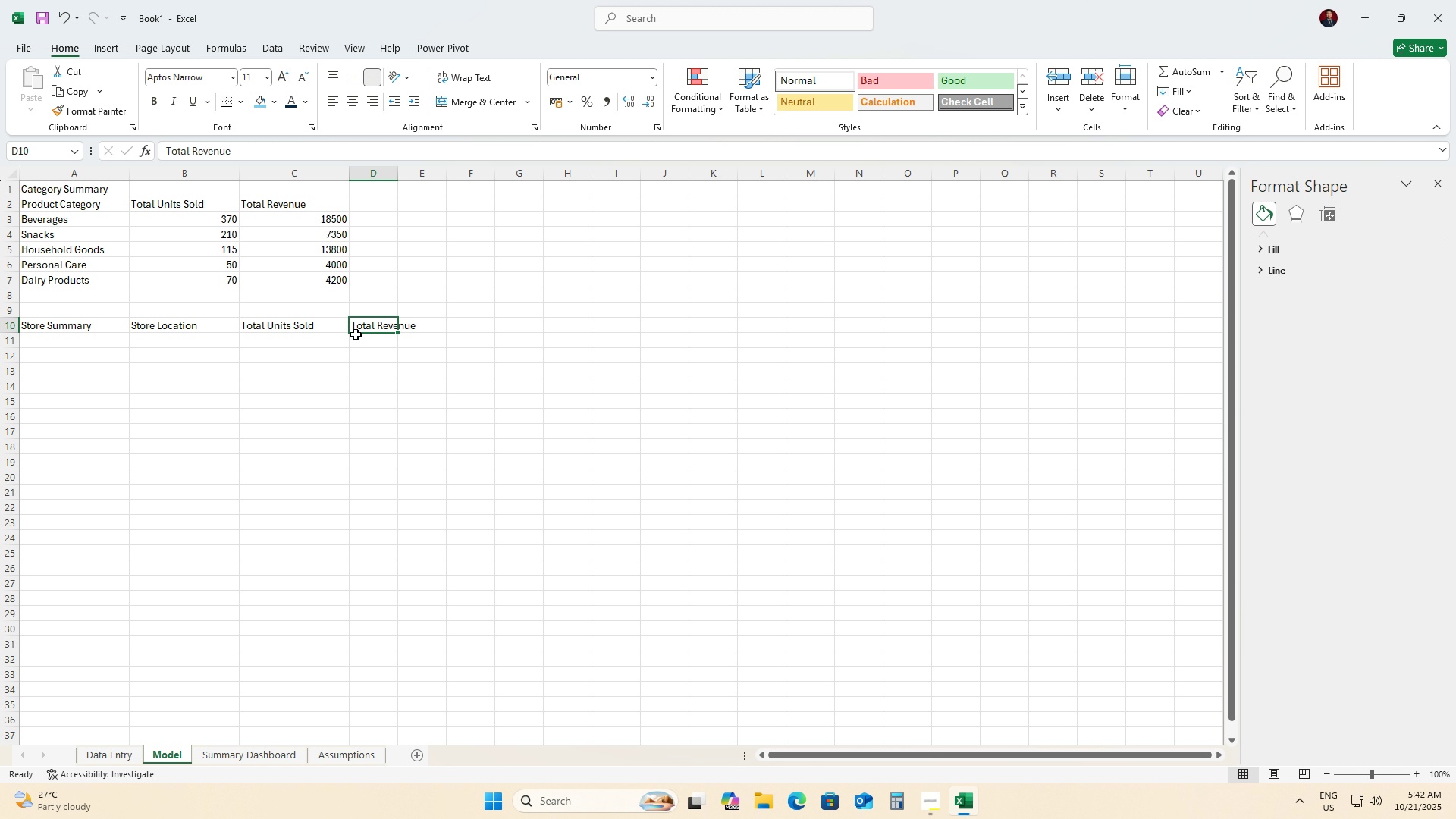 
wait(6.55)
 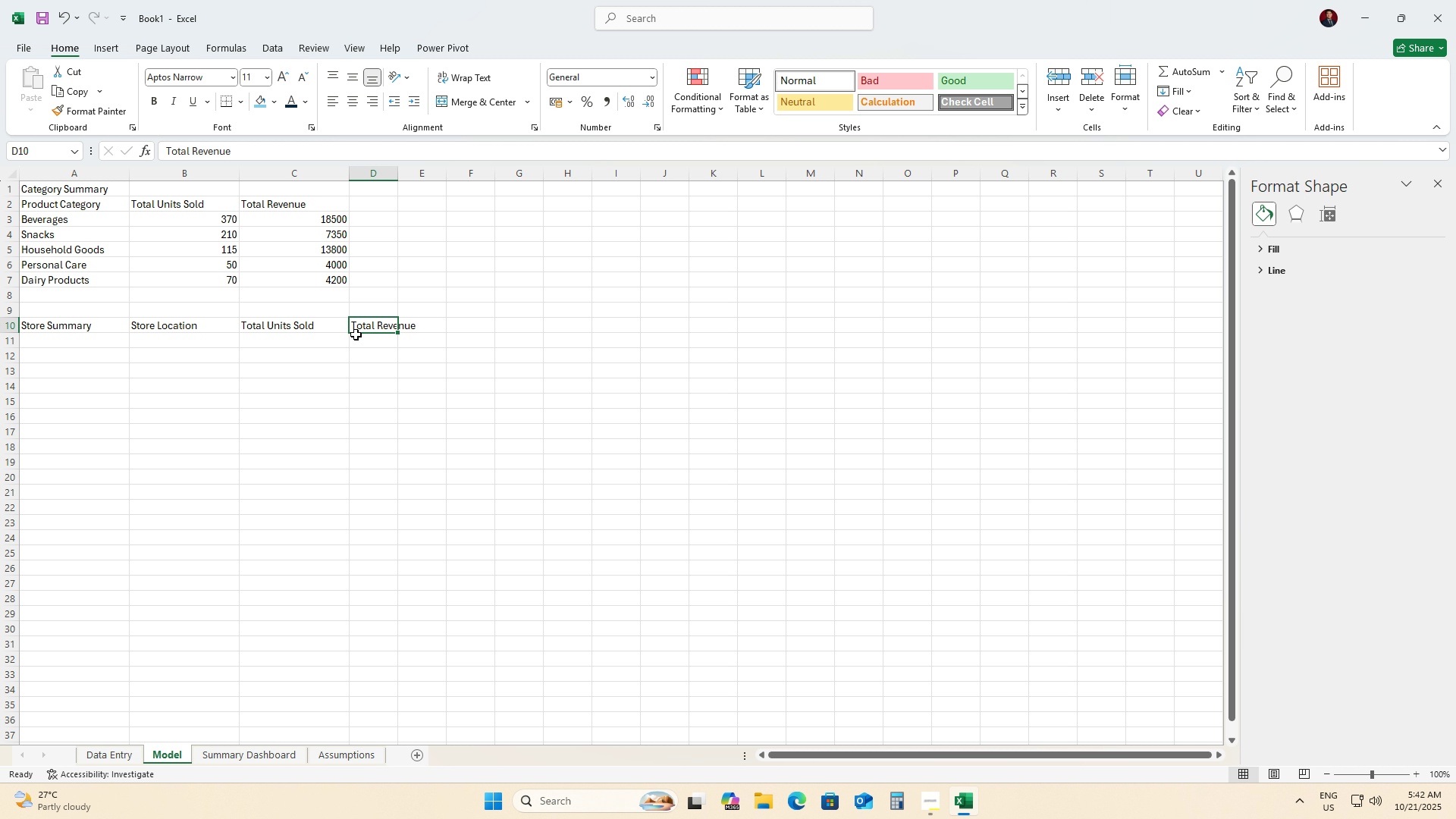 
left_click([208, 327])
 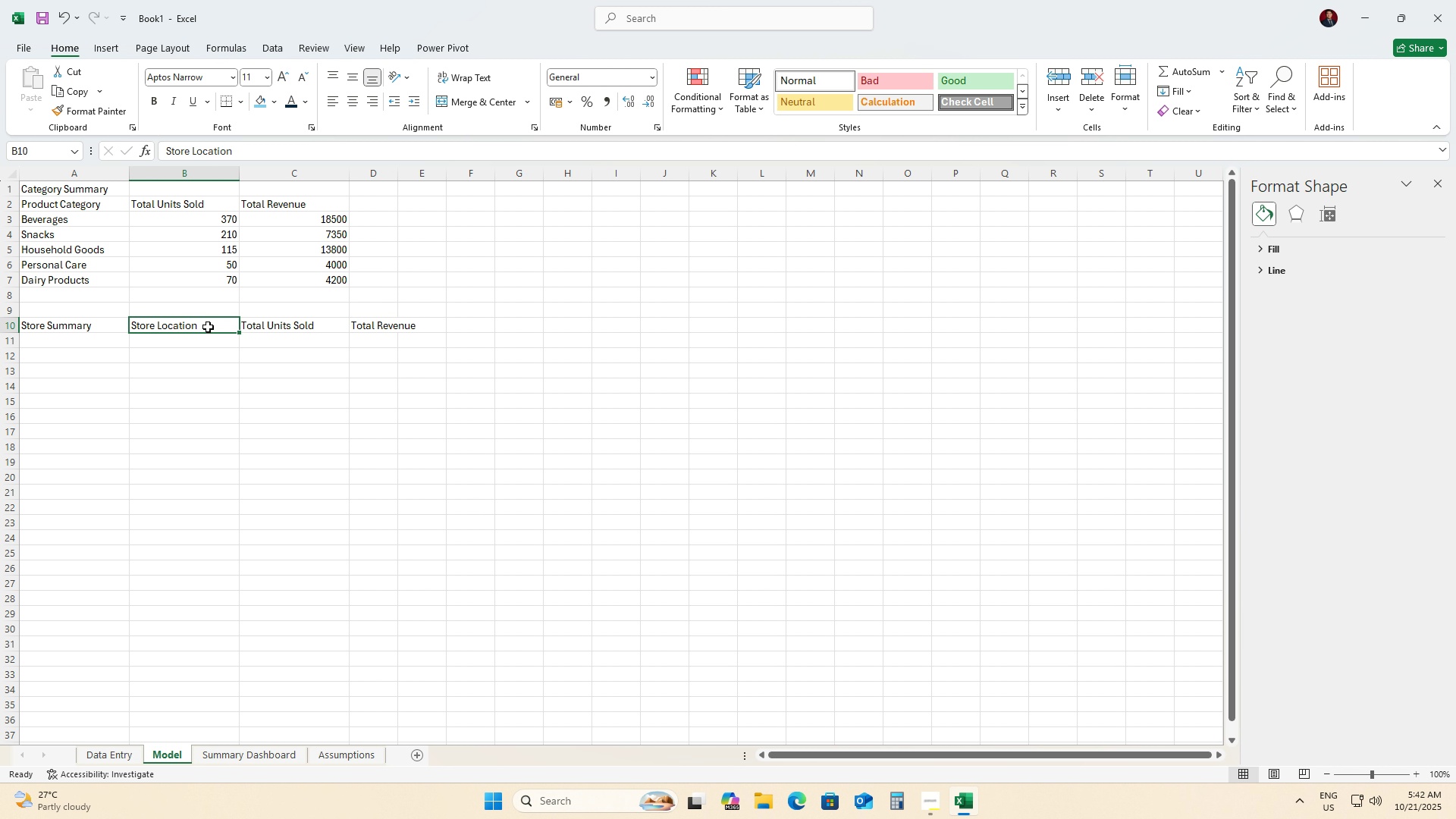 
key(Control+X)
 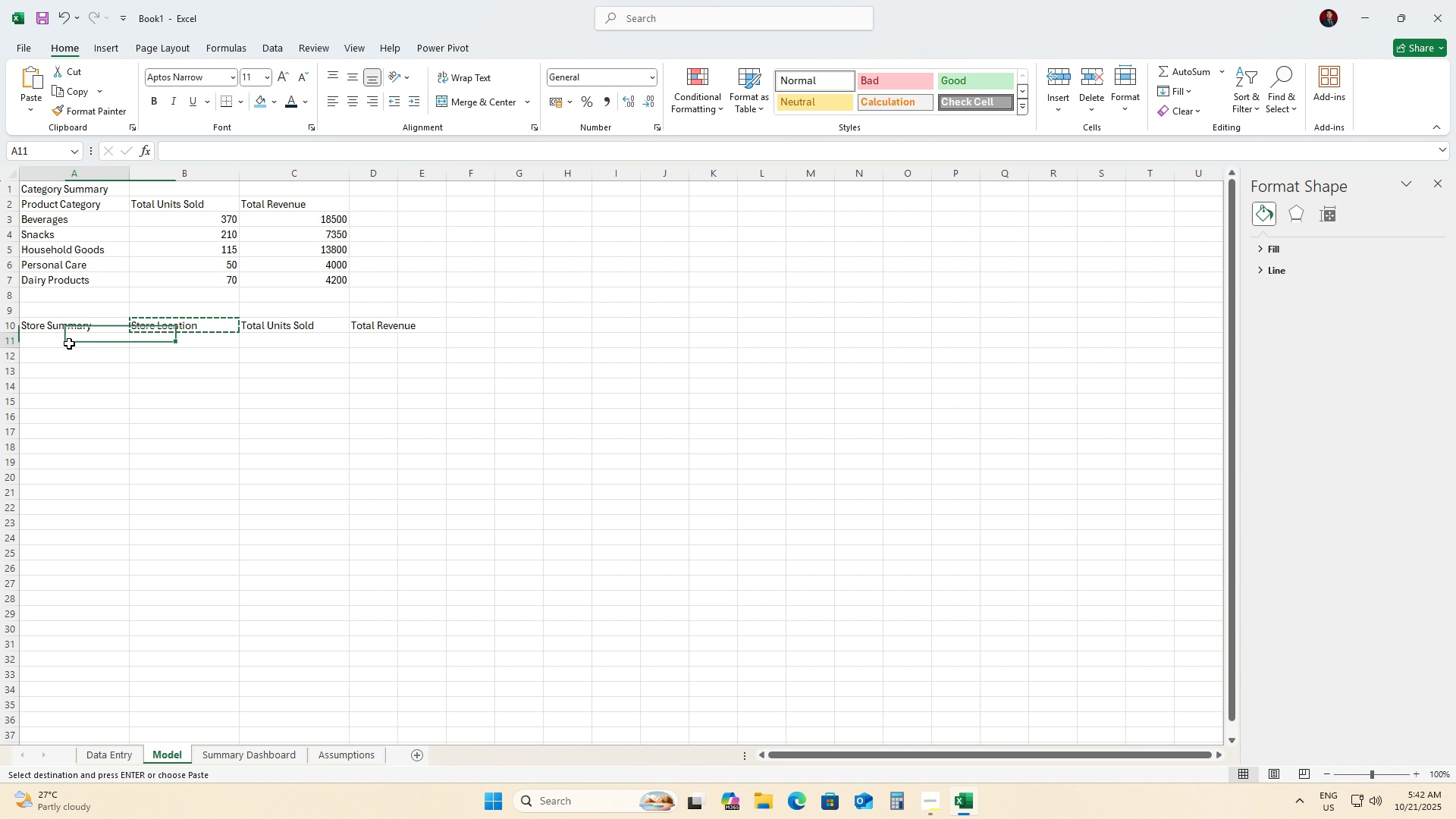 
left_click([69, 344])
 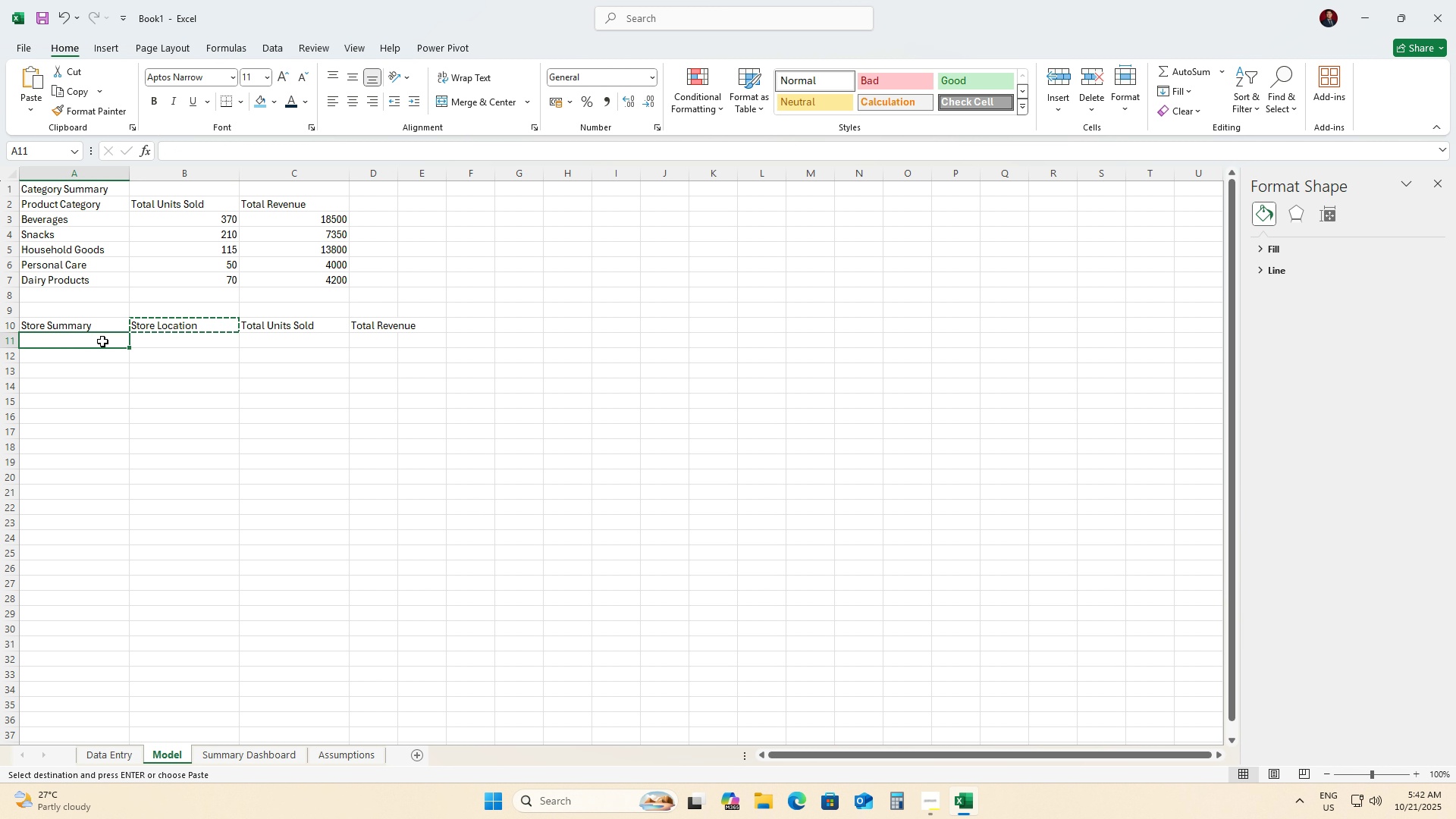 
key(Control+ControlLeft)
 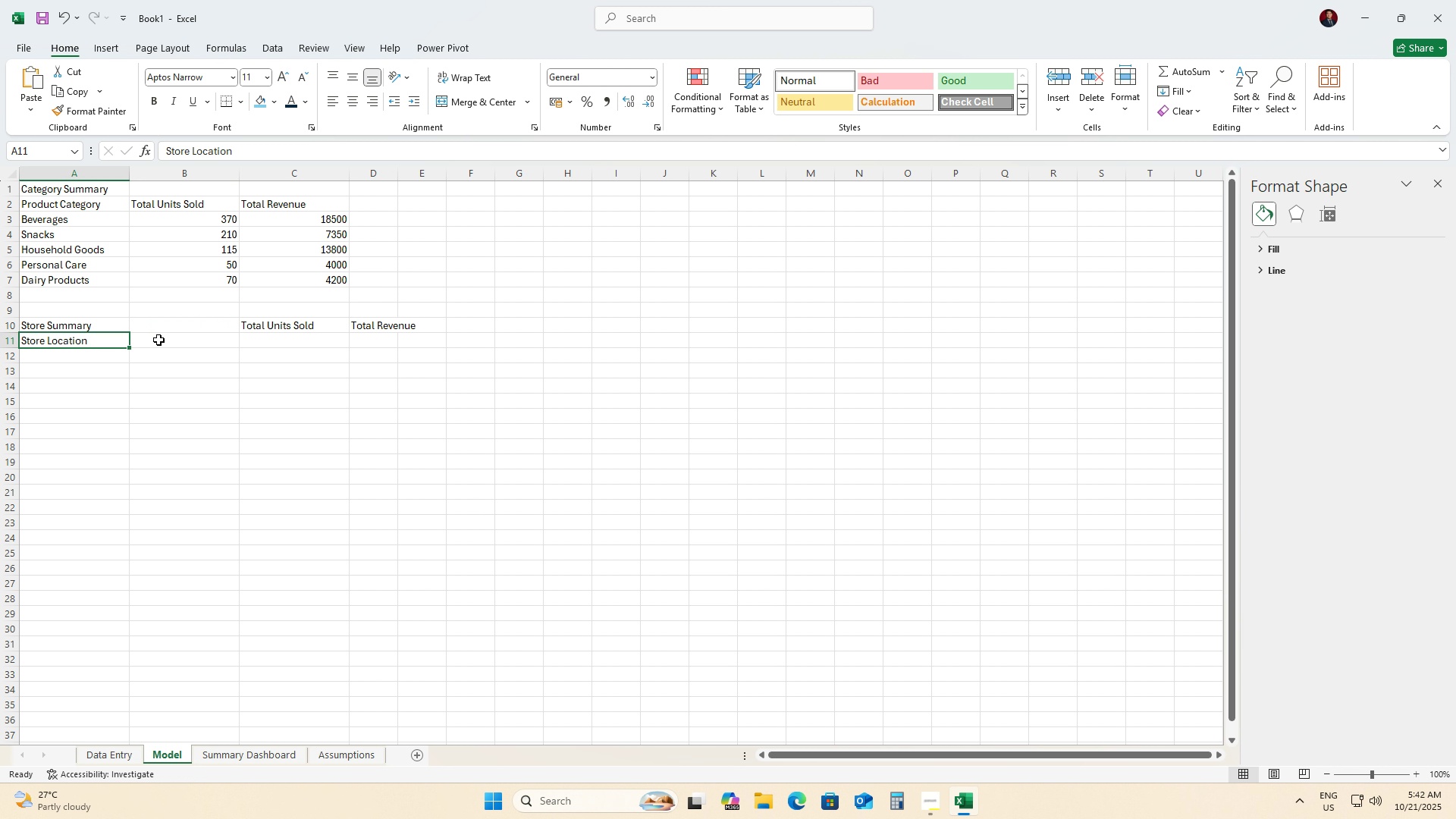 
key(Control+V)
 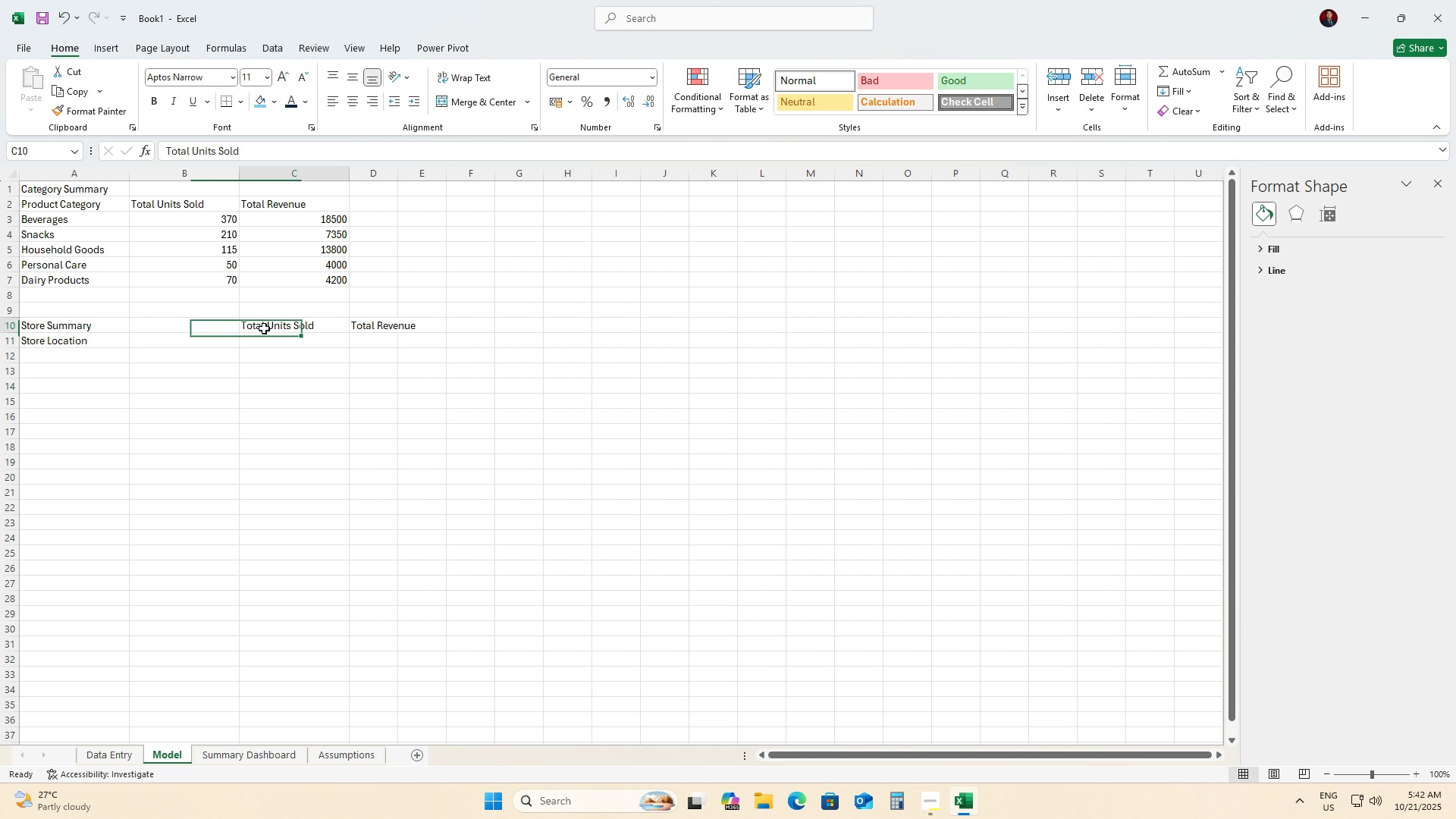 
left_click([264, 328])
 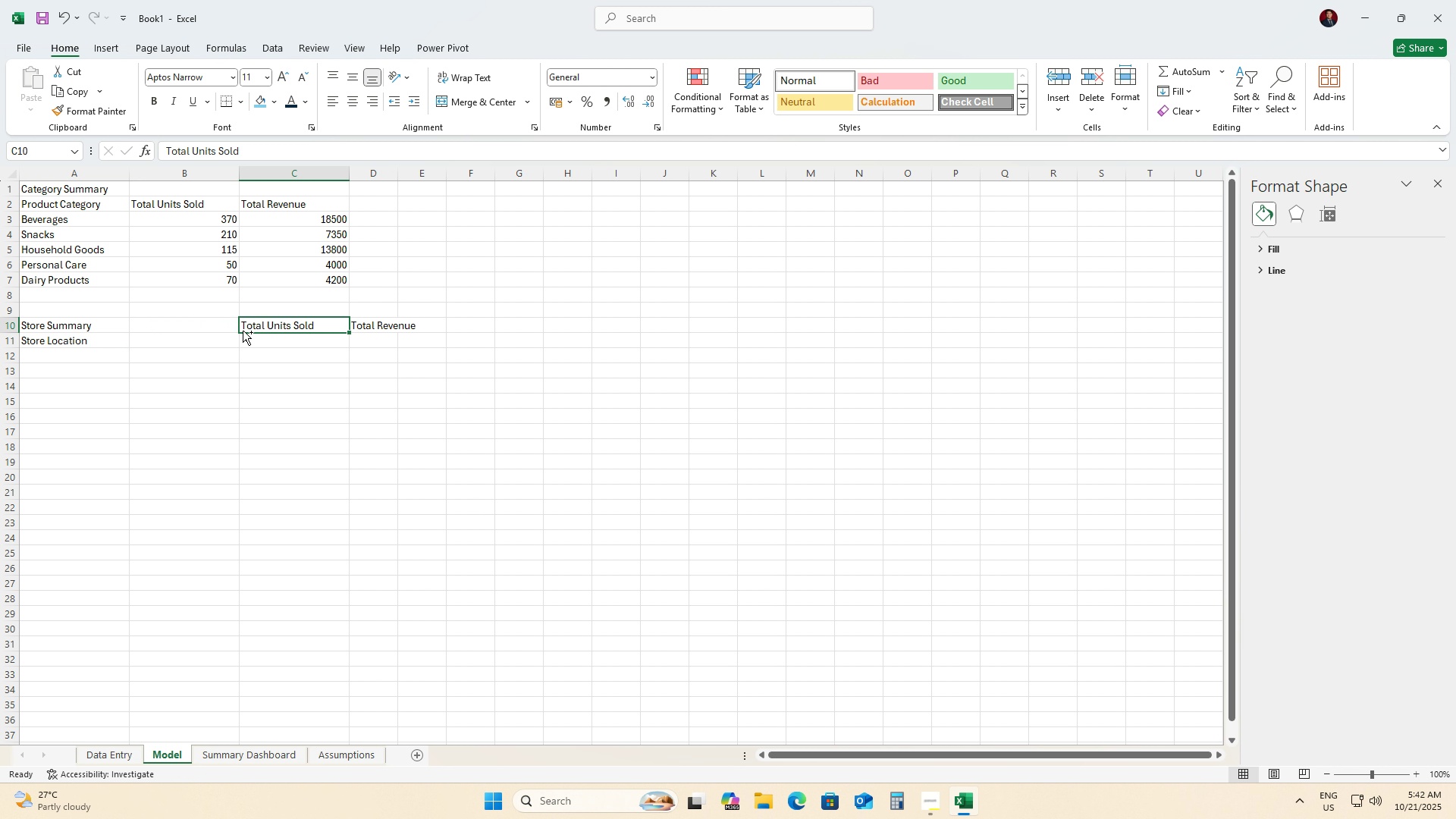 
key(Control+ControlLeft)
 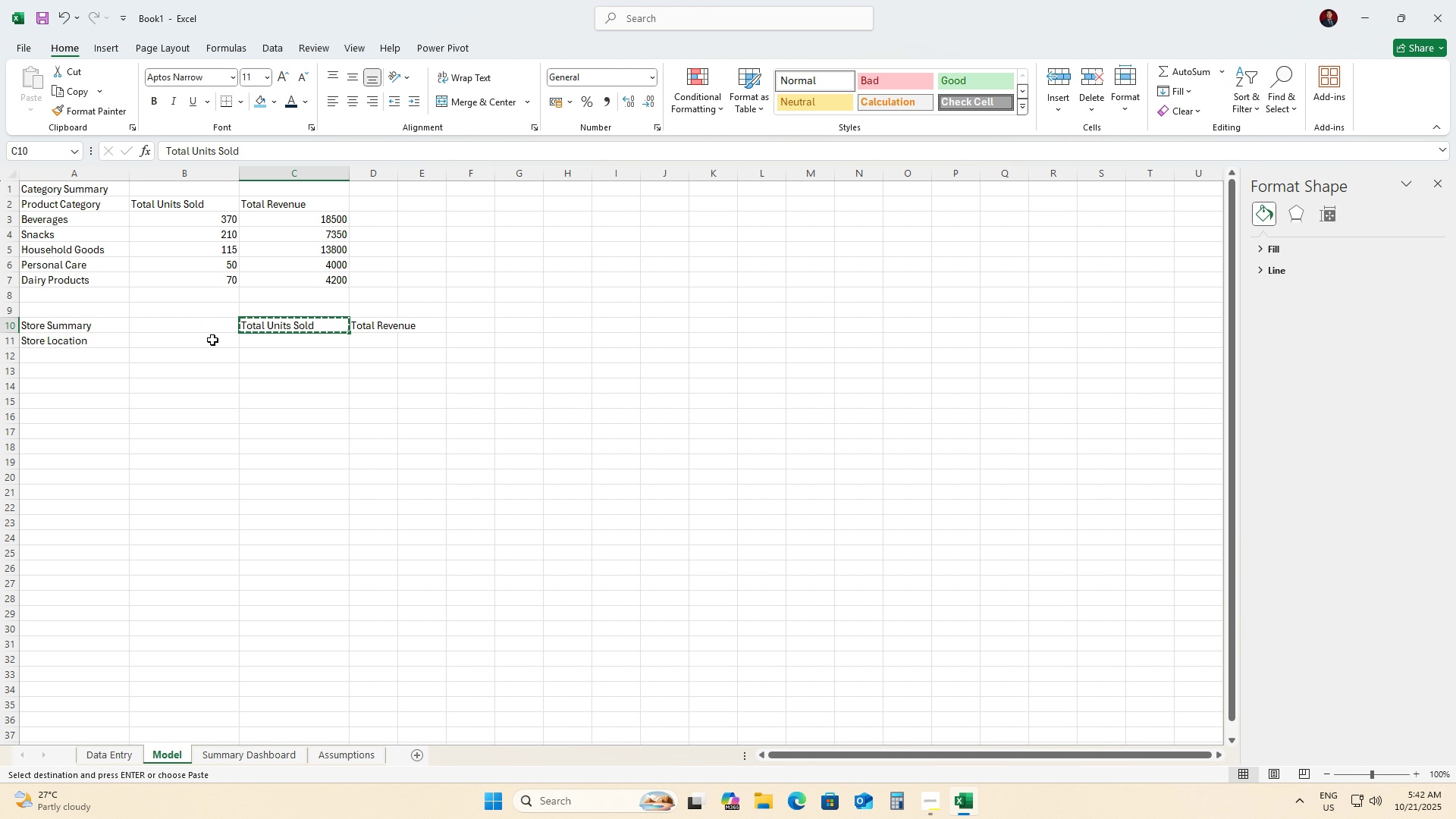 
key(Control+X)
 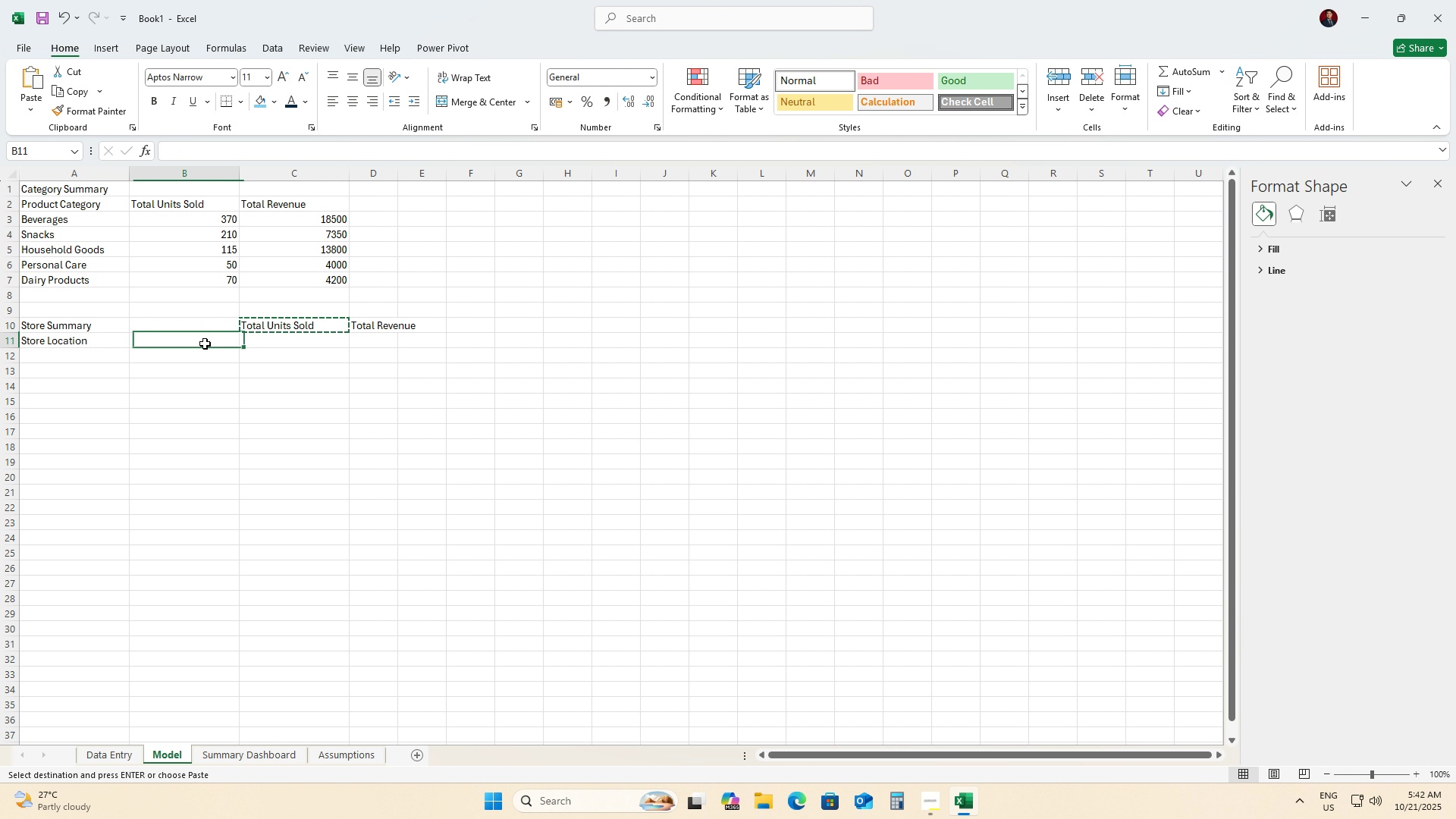 
left_click([205, 344])
 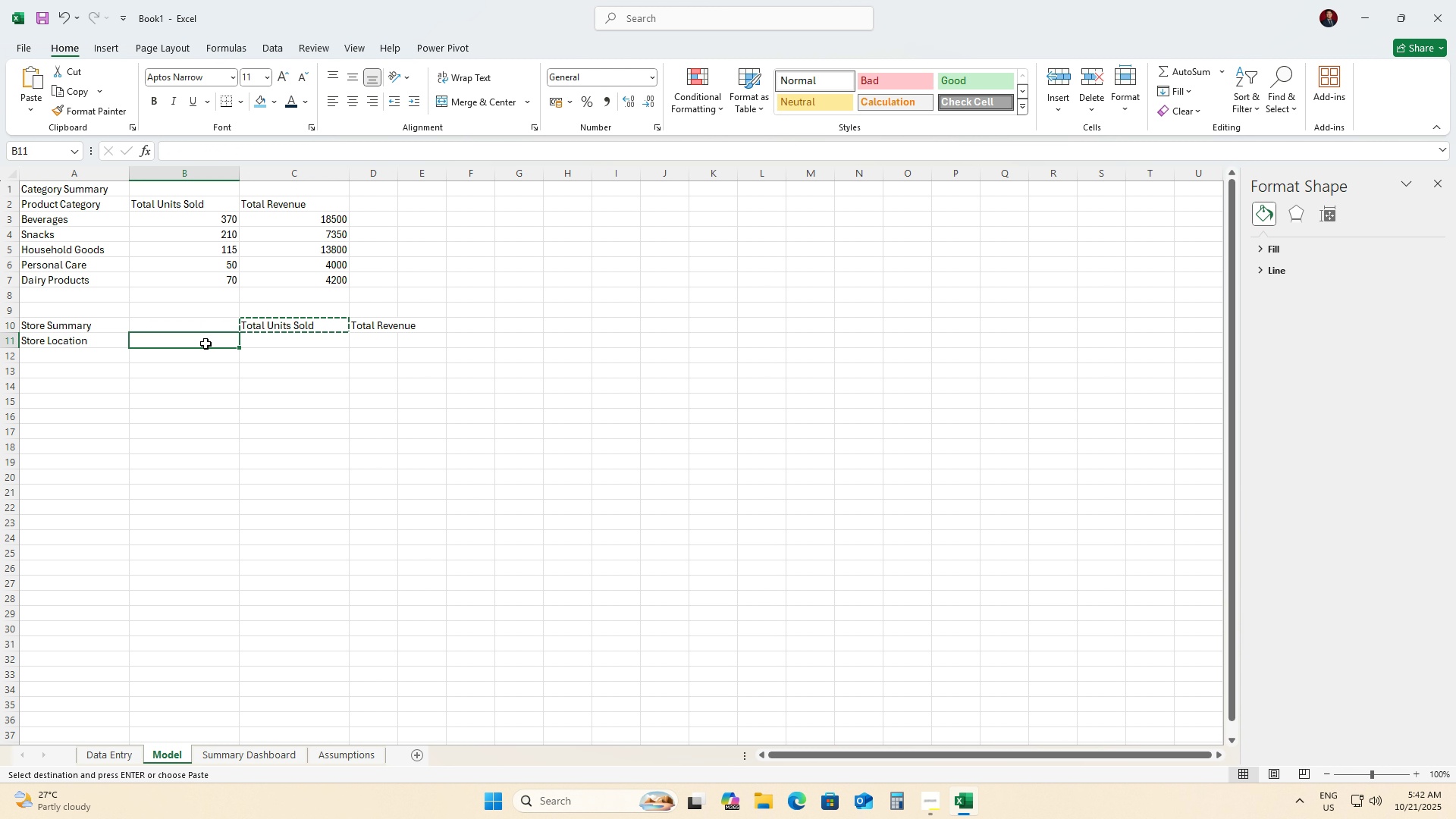 
key(Control+V)
 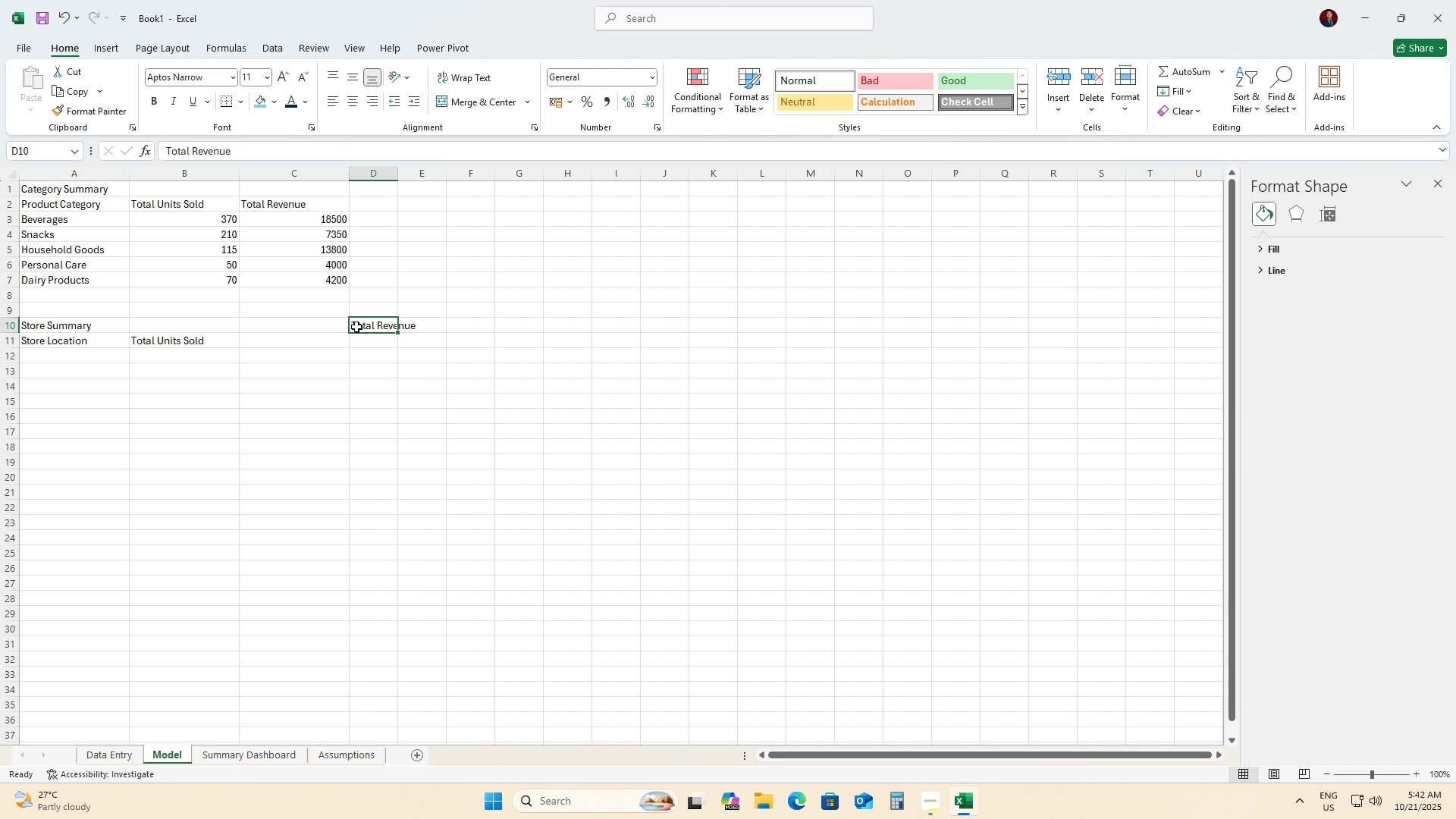 
key(Control+X)
 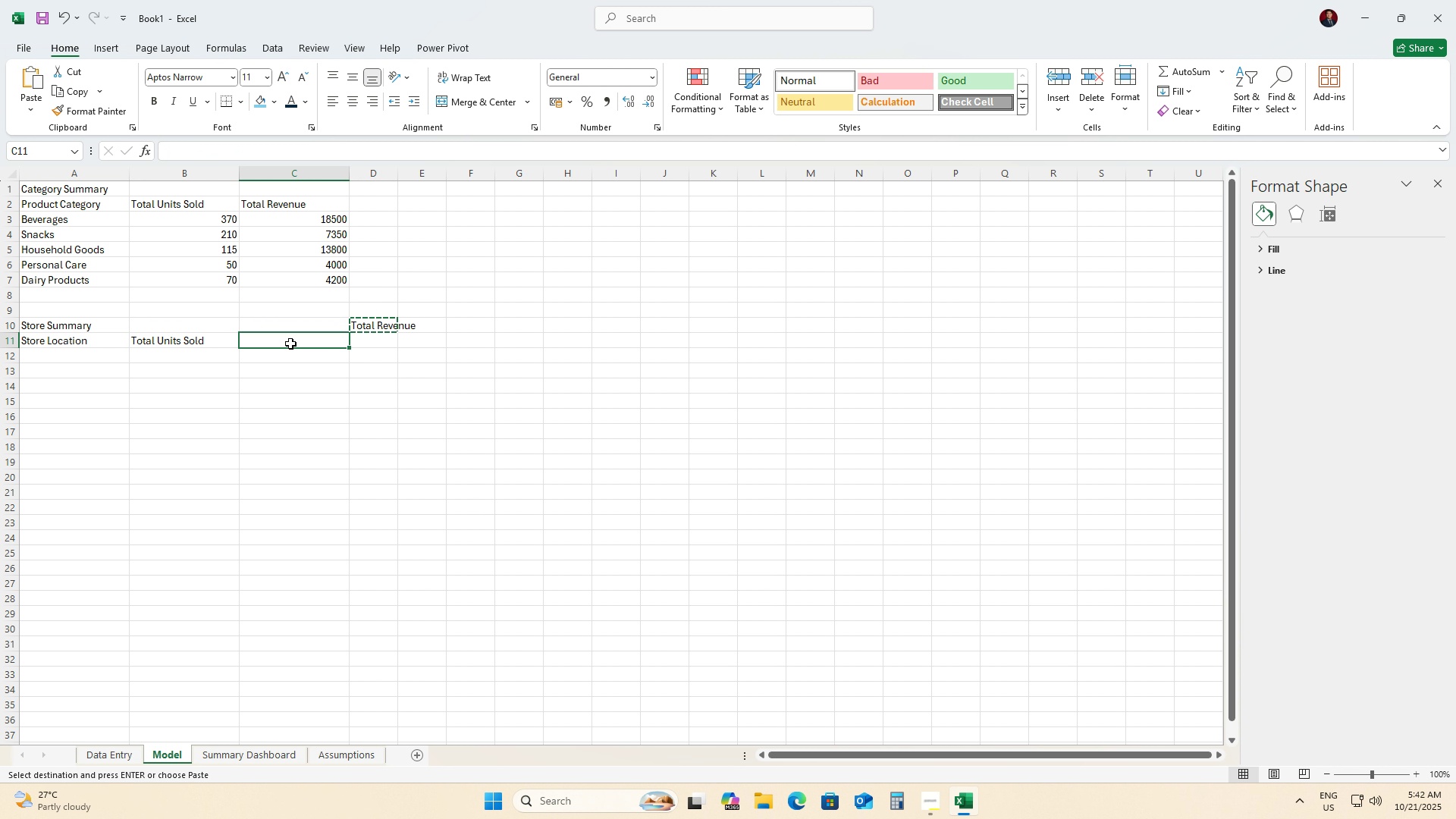 
left_click([290, 344])
 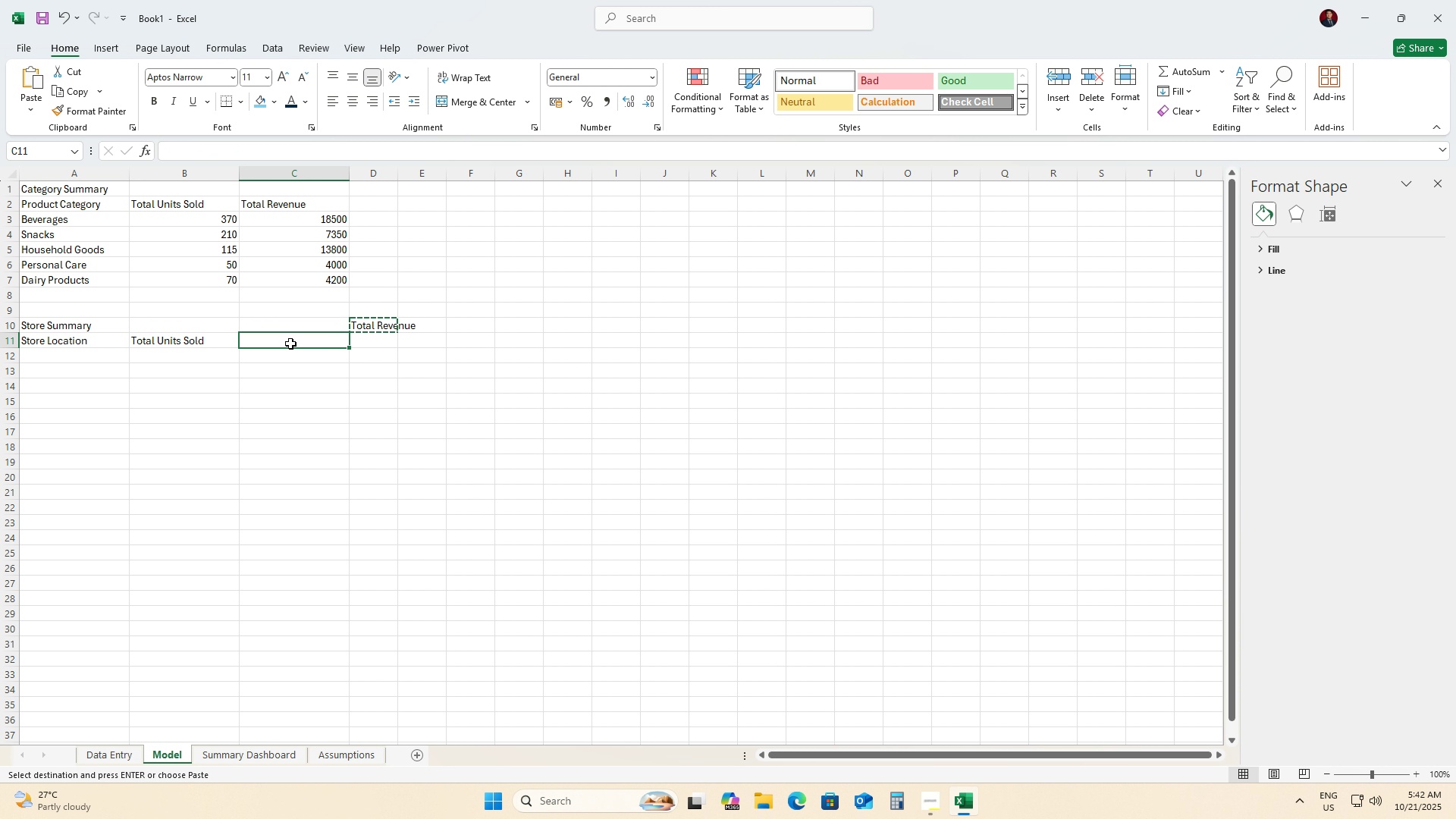 
key(Control+V)
 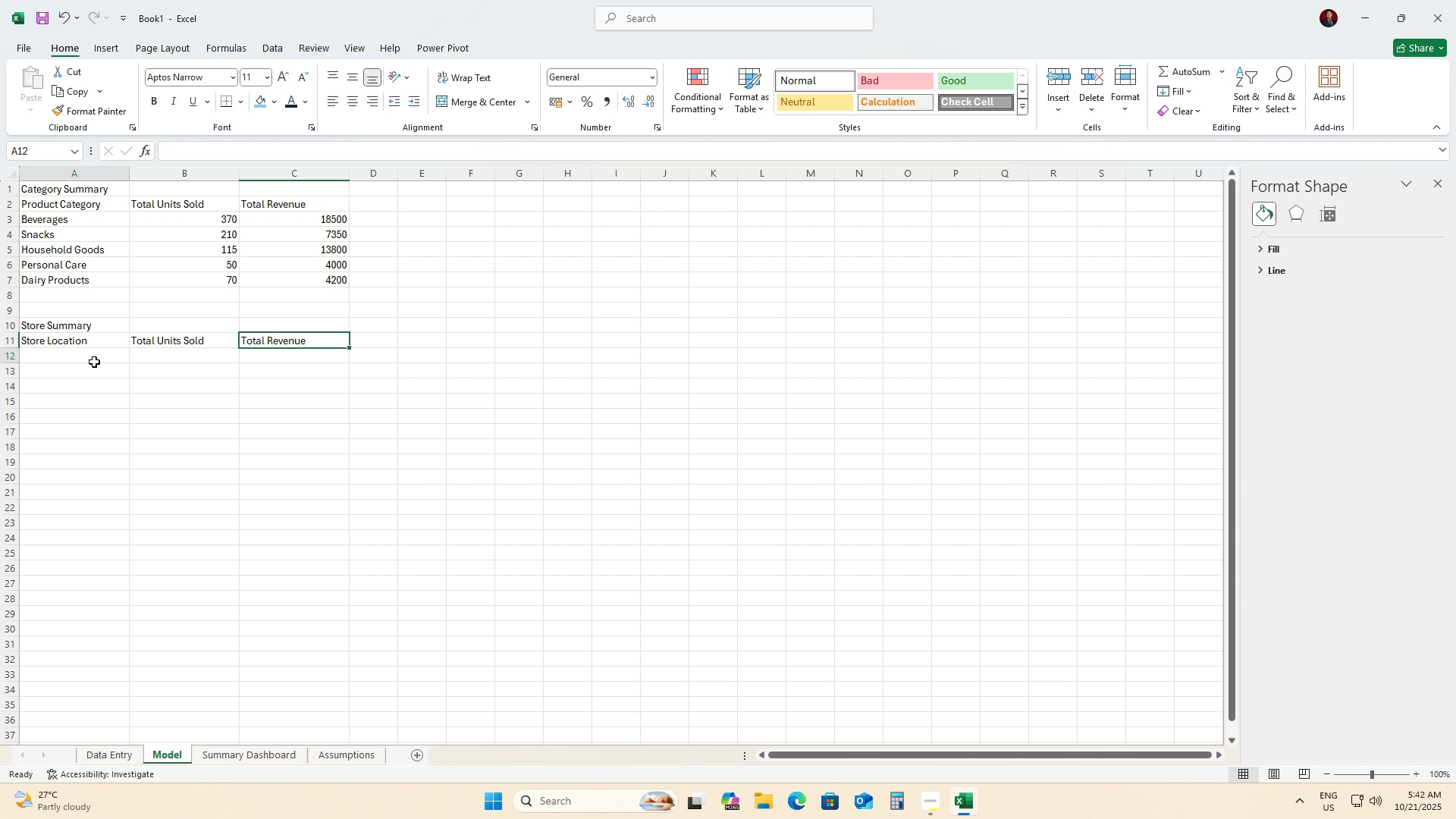 
left_click([94, 362])
 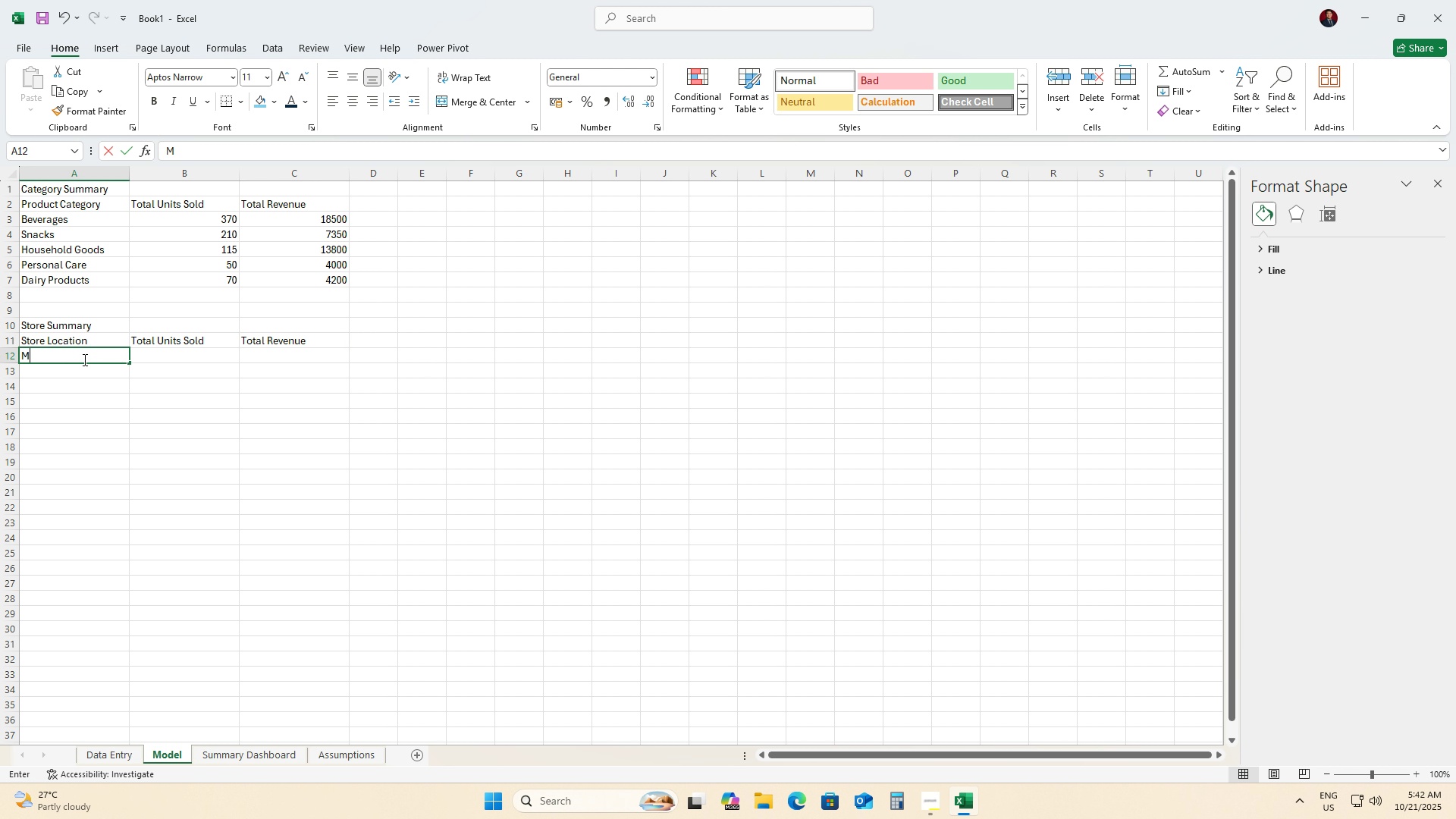 
type(Manila)
key(Tab)
 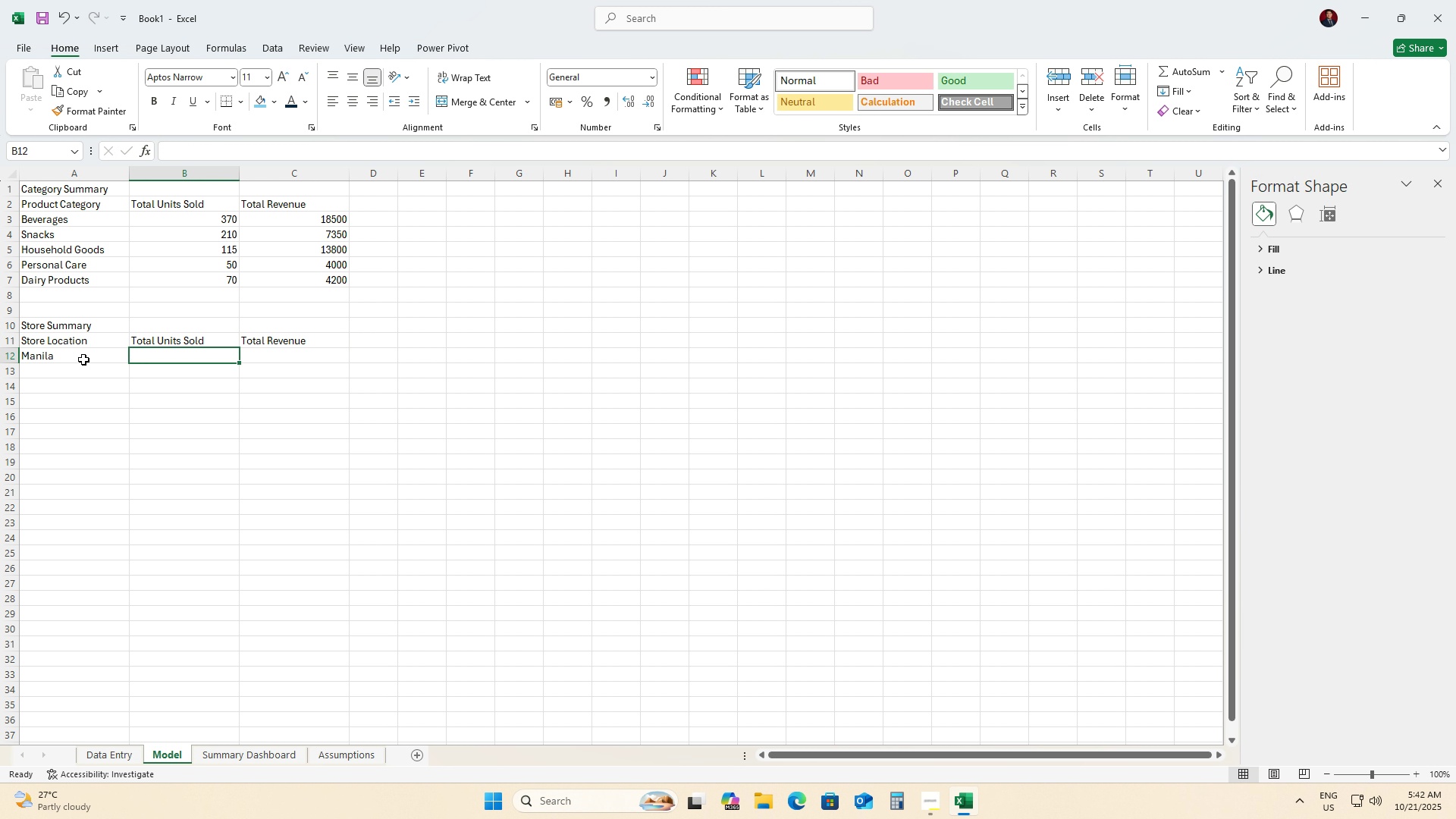 
hold_key(key=ShiftLeft, duration=0.5)
 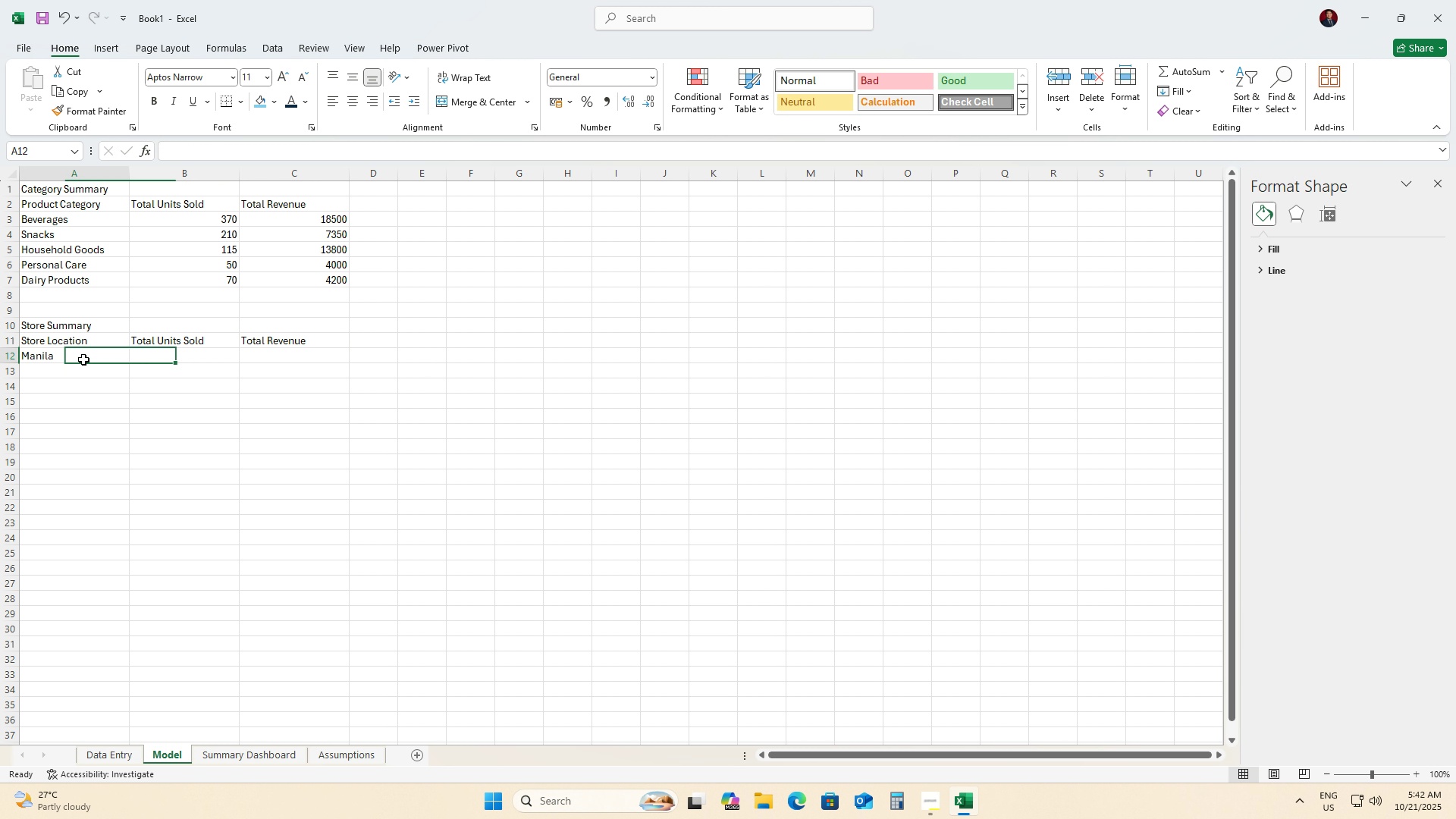 
key(ArrowLeft)
 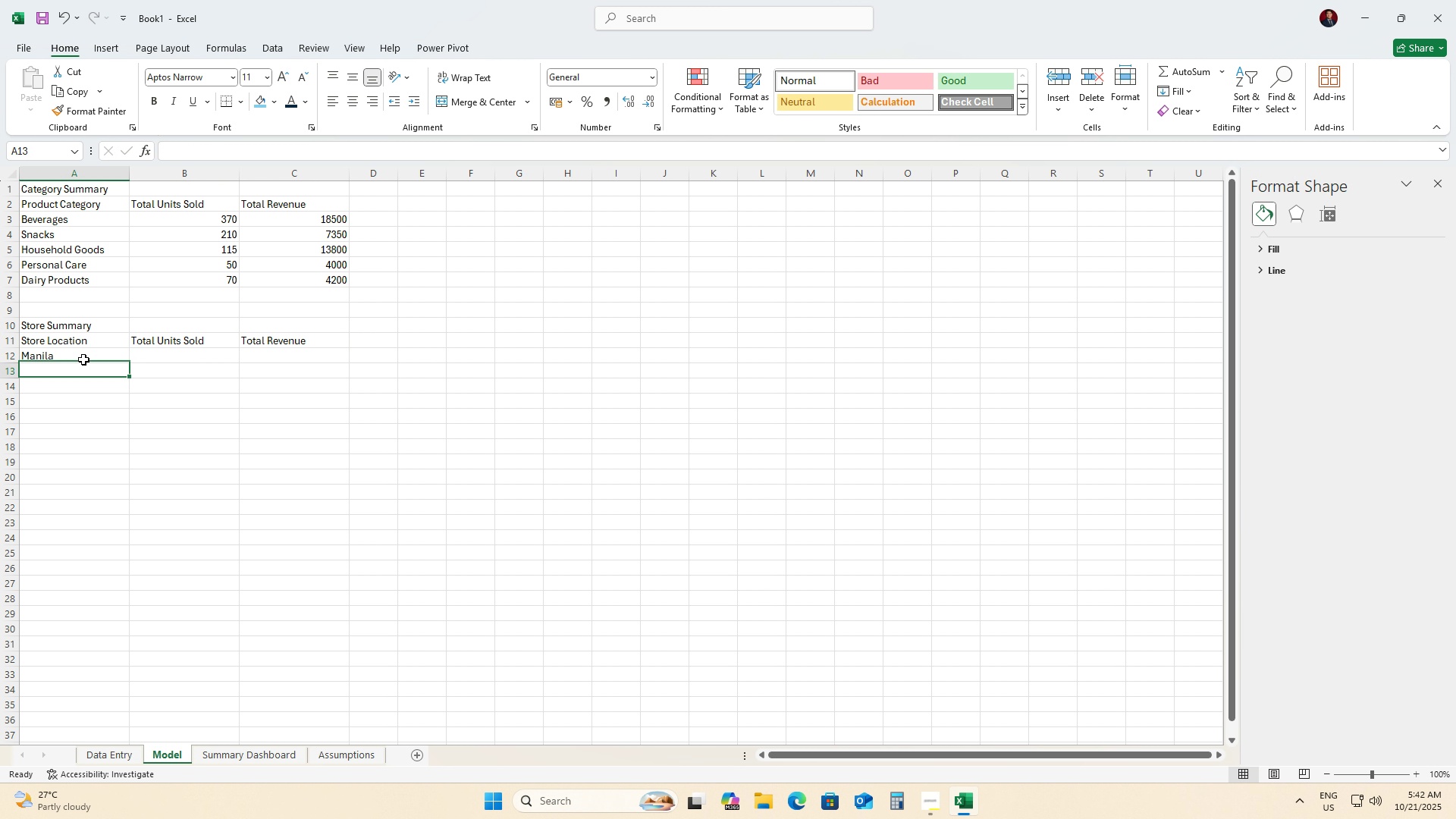 
key(ArrowDown)
 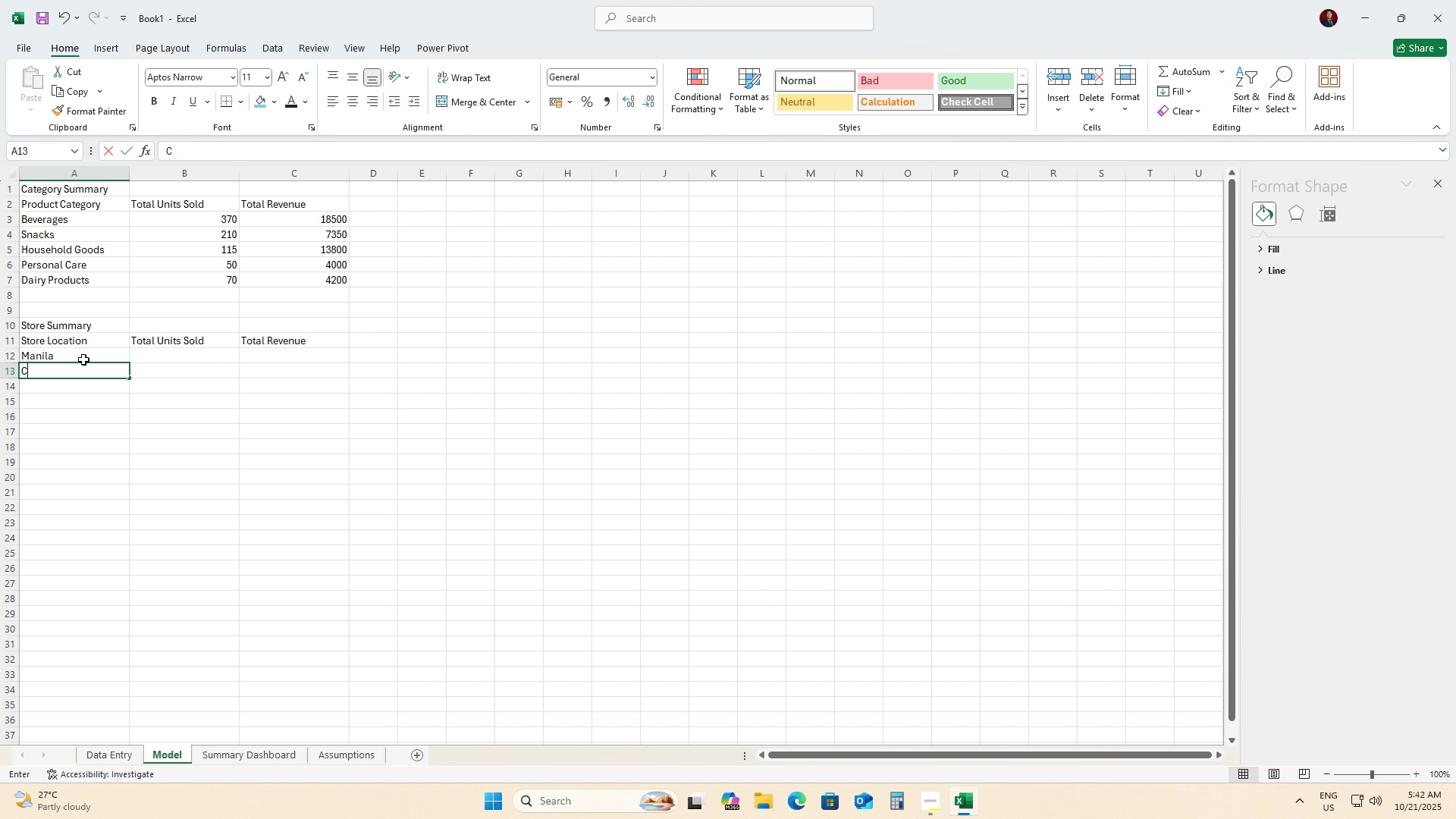 
type(Cebu)
 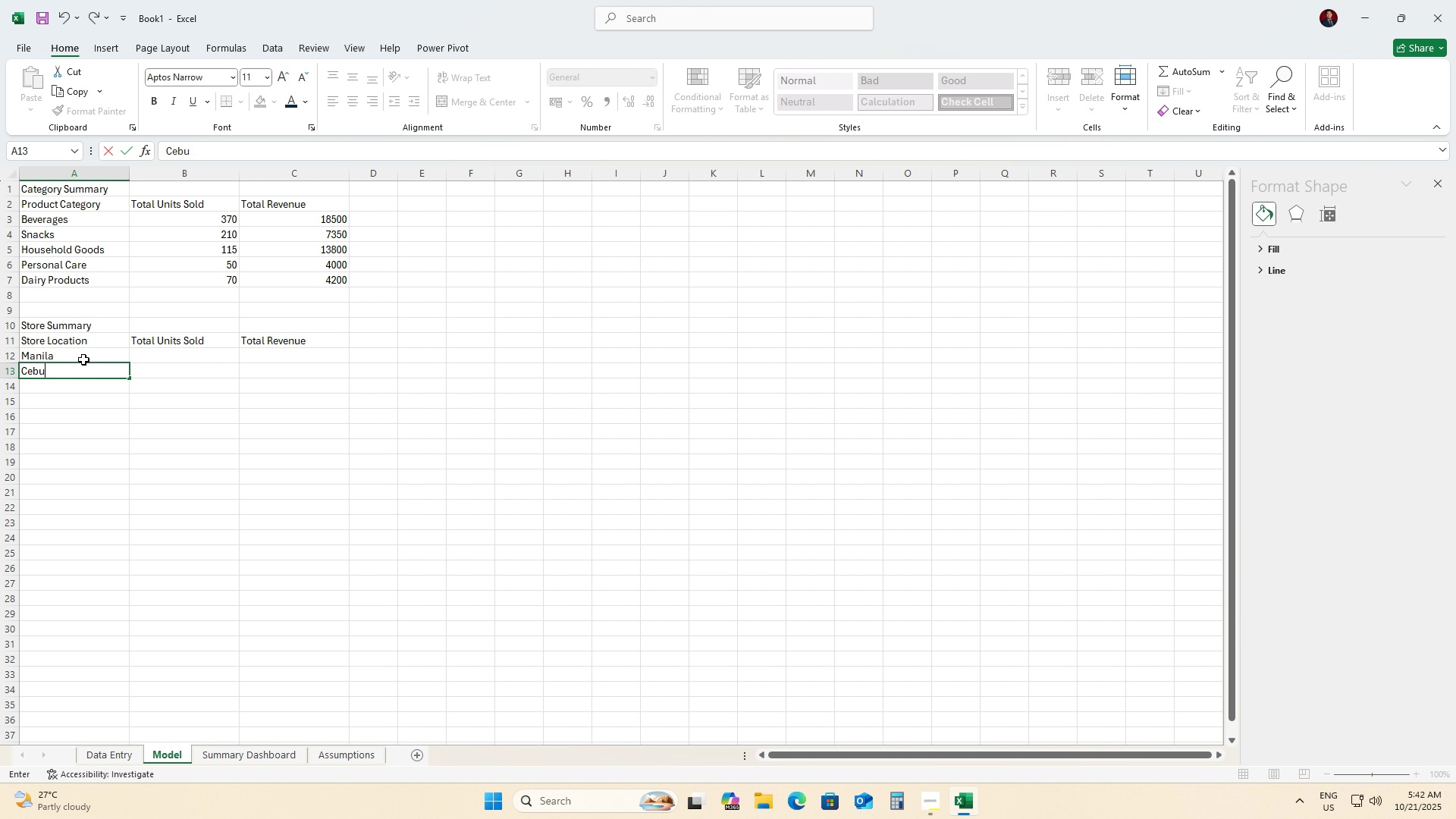 
key(ArrowDown)
 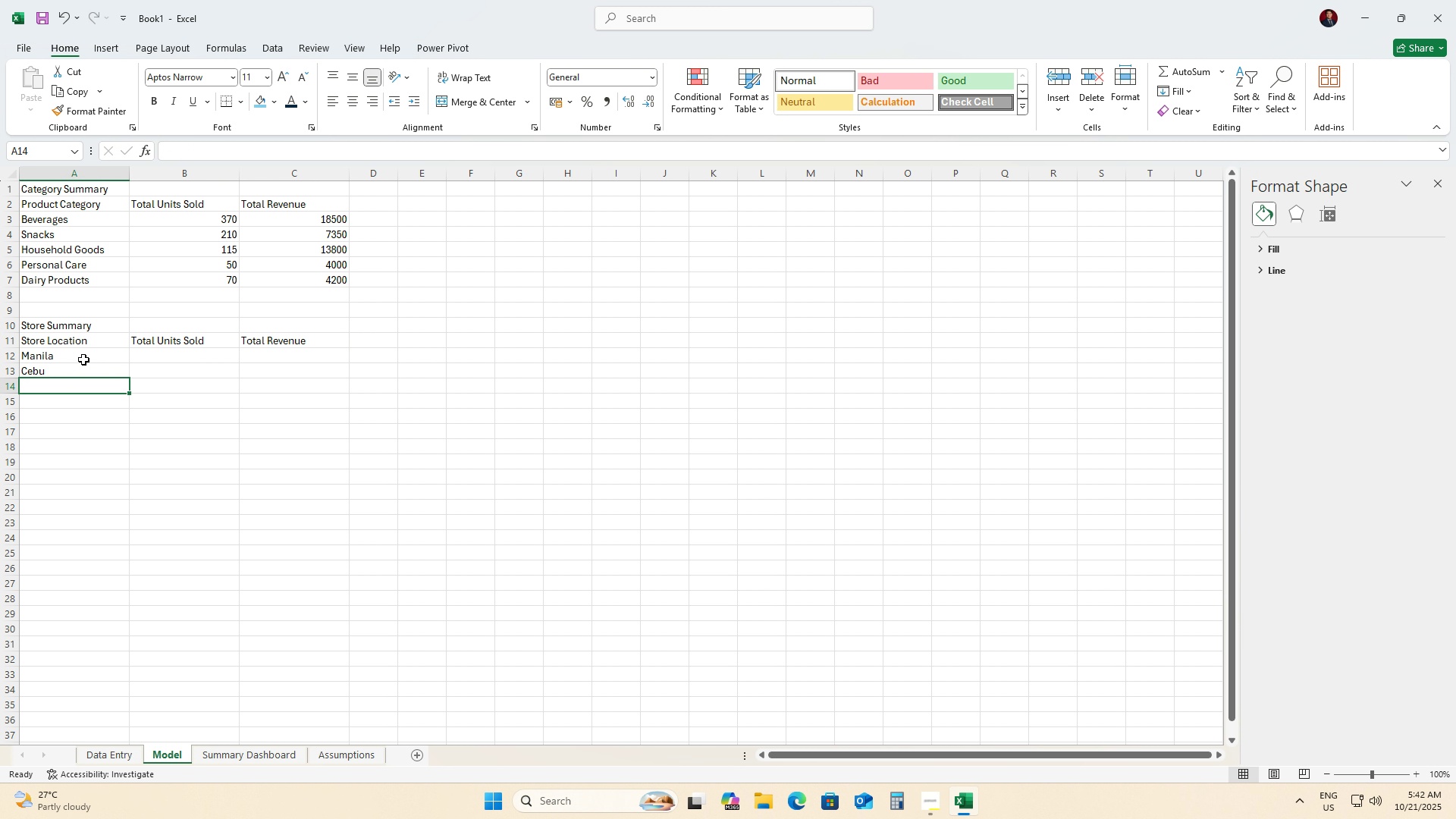 
type(Davao)
 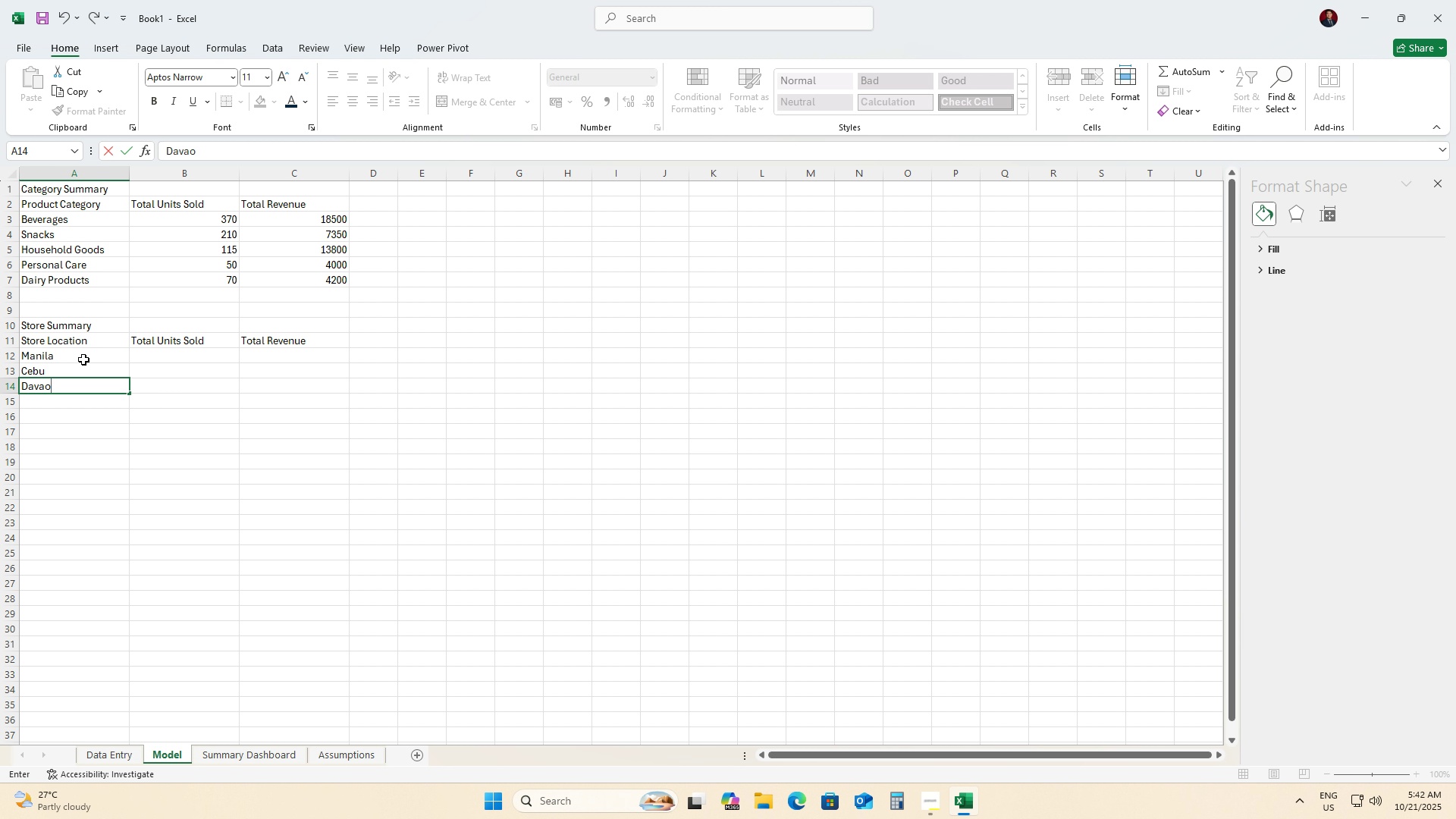 
key(ArrowRight)
 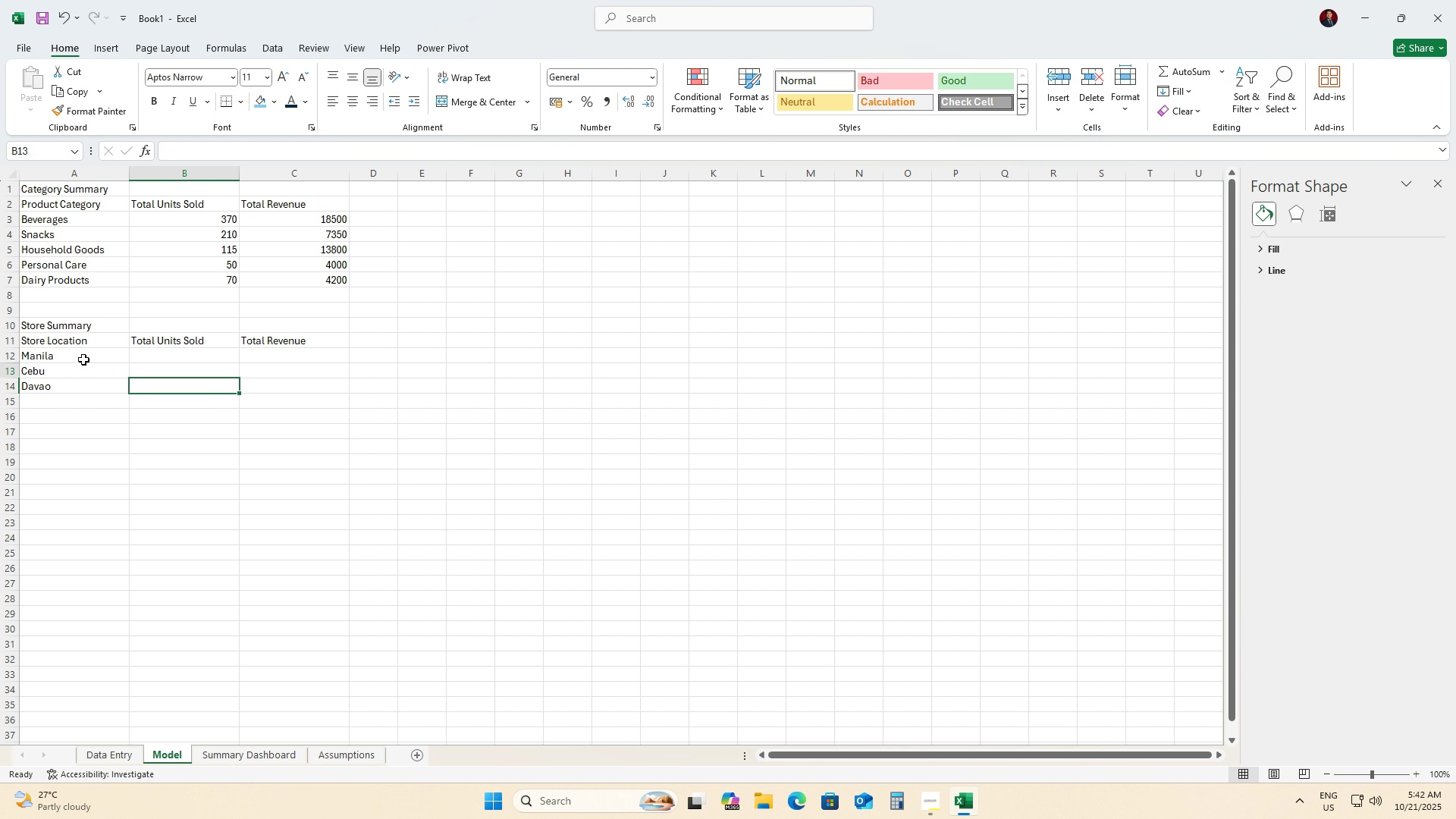 
key(ArrowUp)
 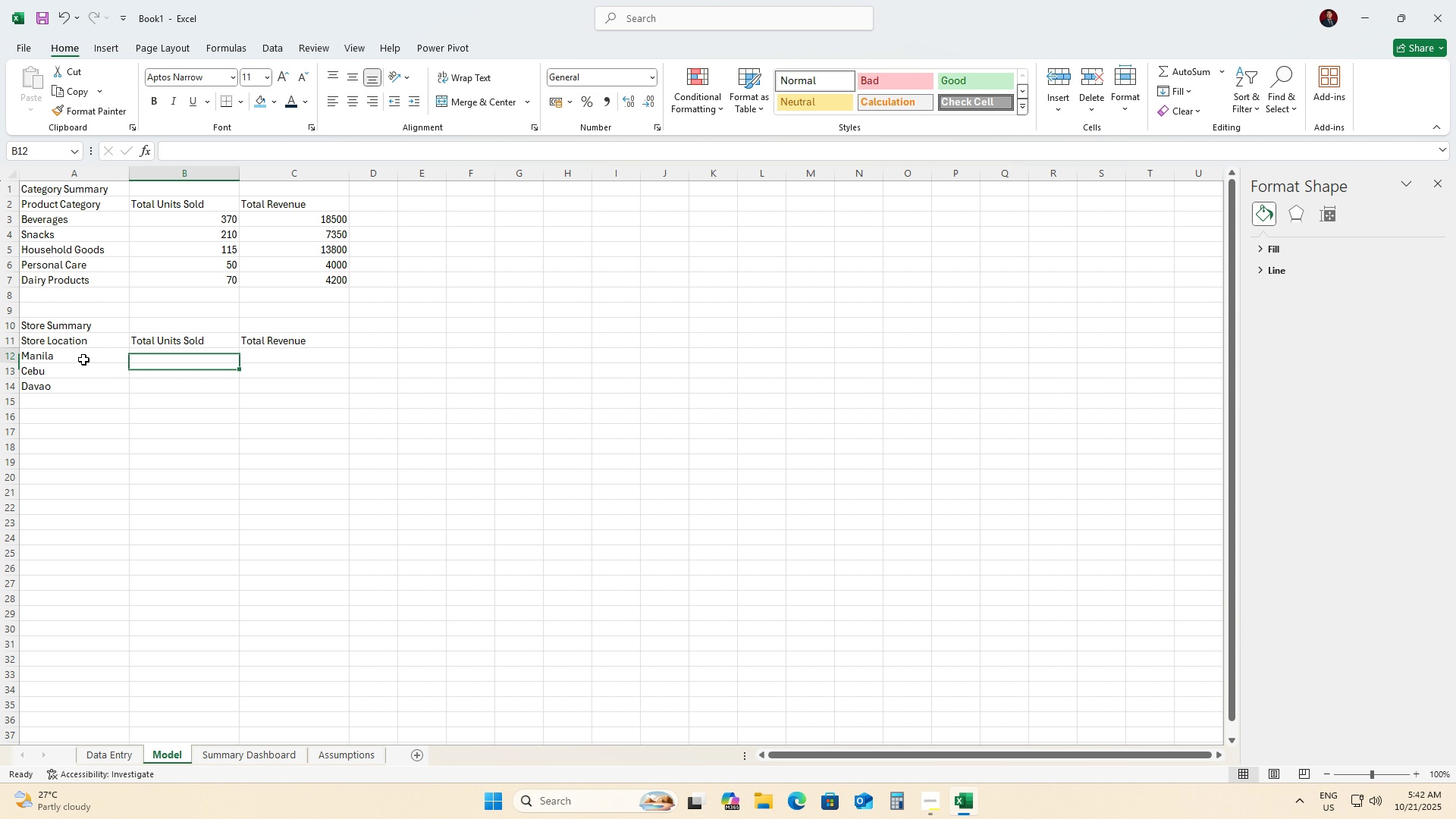 
key(ArrowUp)
 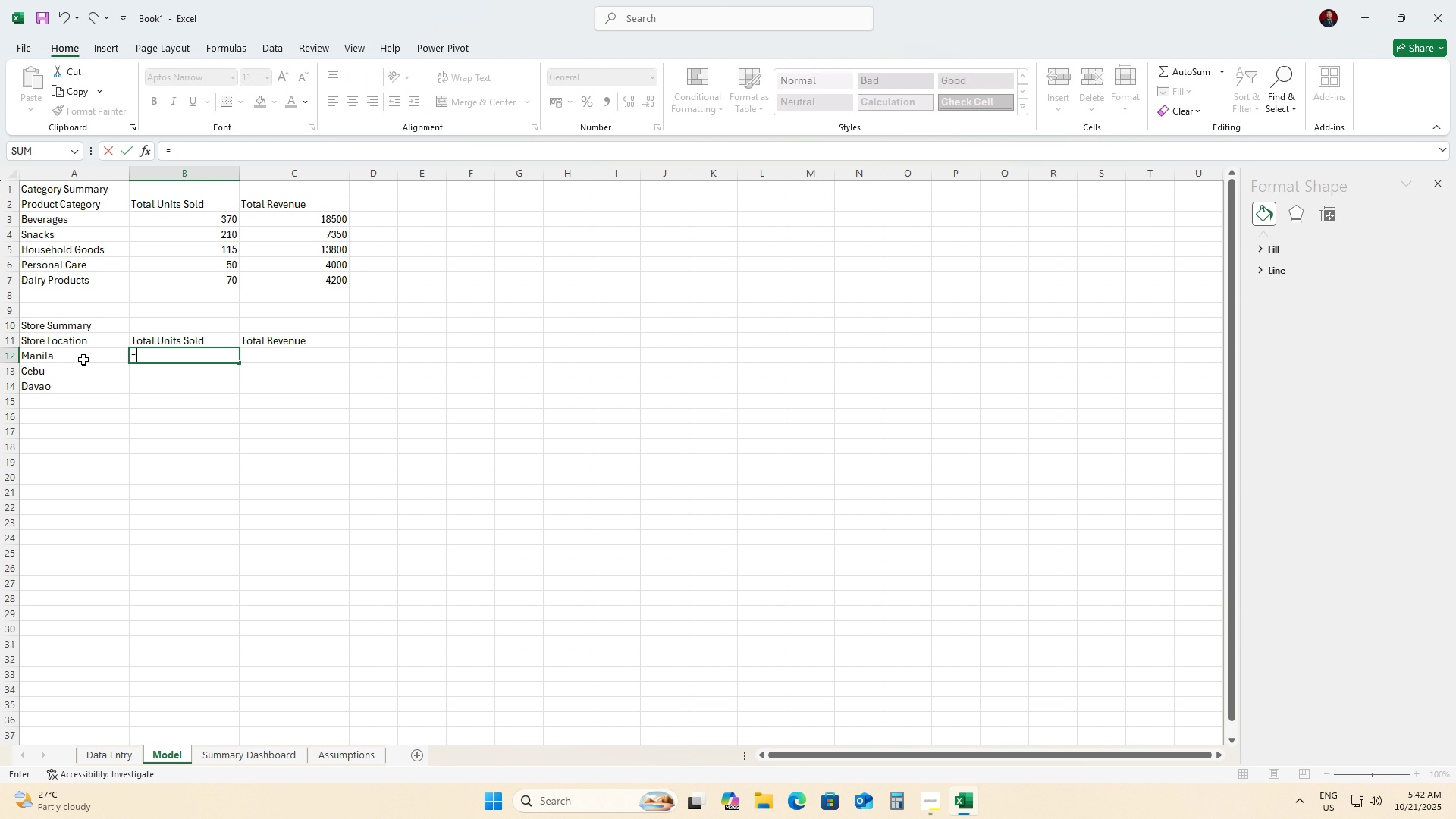 
type(=SUMIFS)
key(Tab)
type('Data Entry'!)
 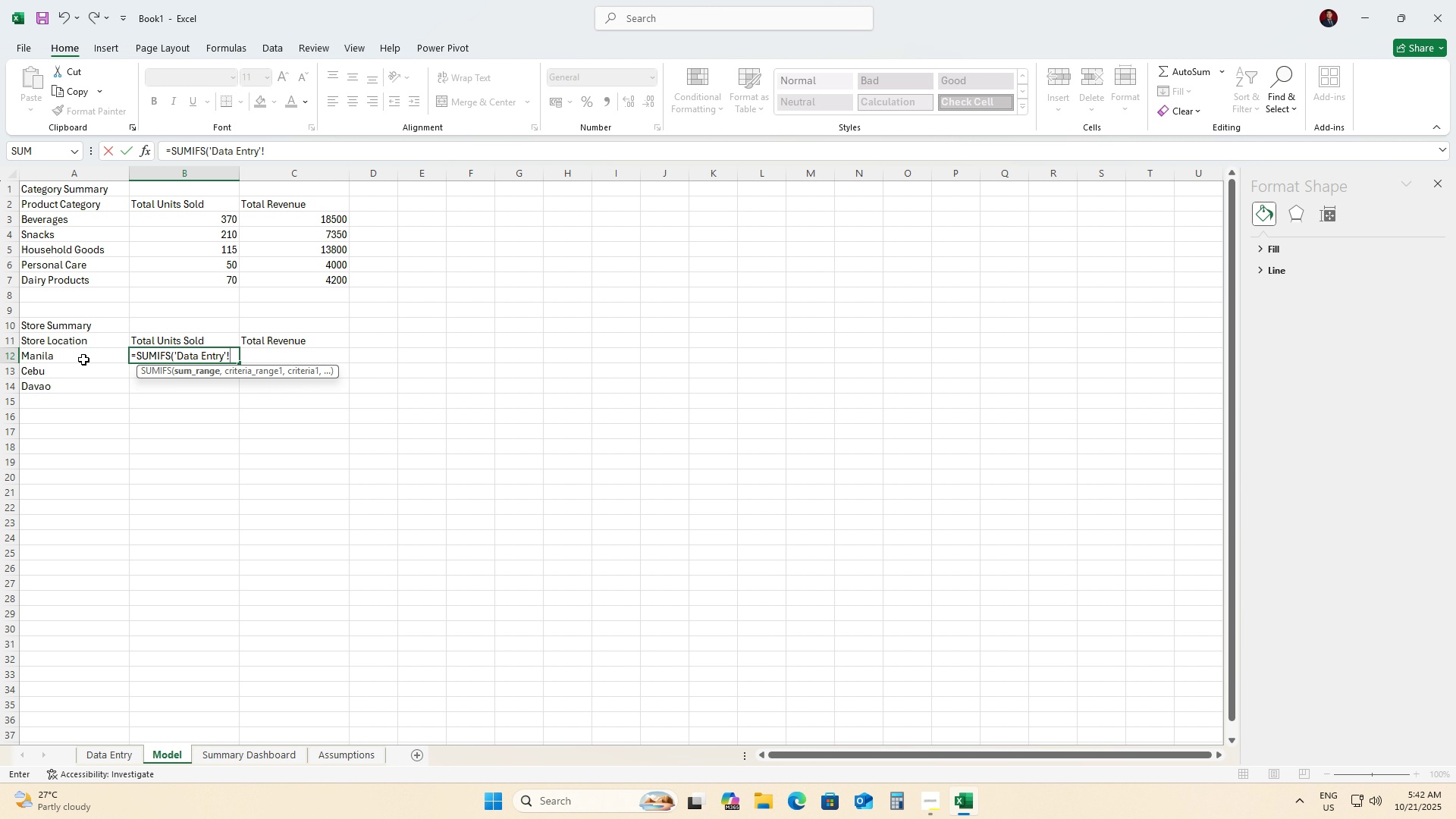 
hold_key(key=ShiftLeft, duration=1.52)
 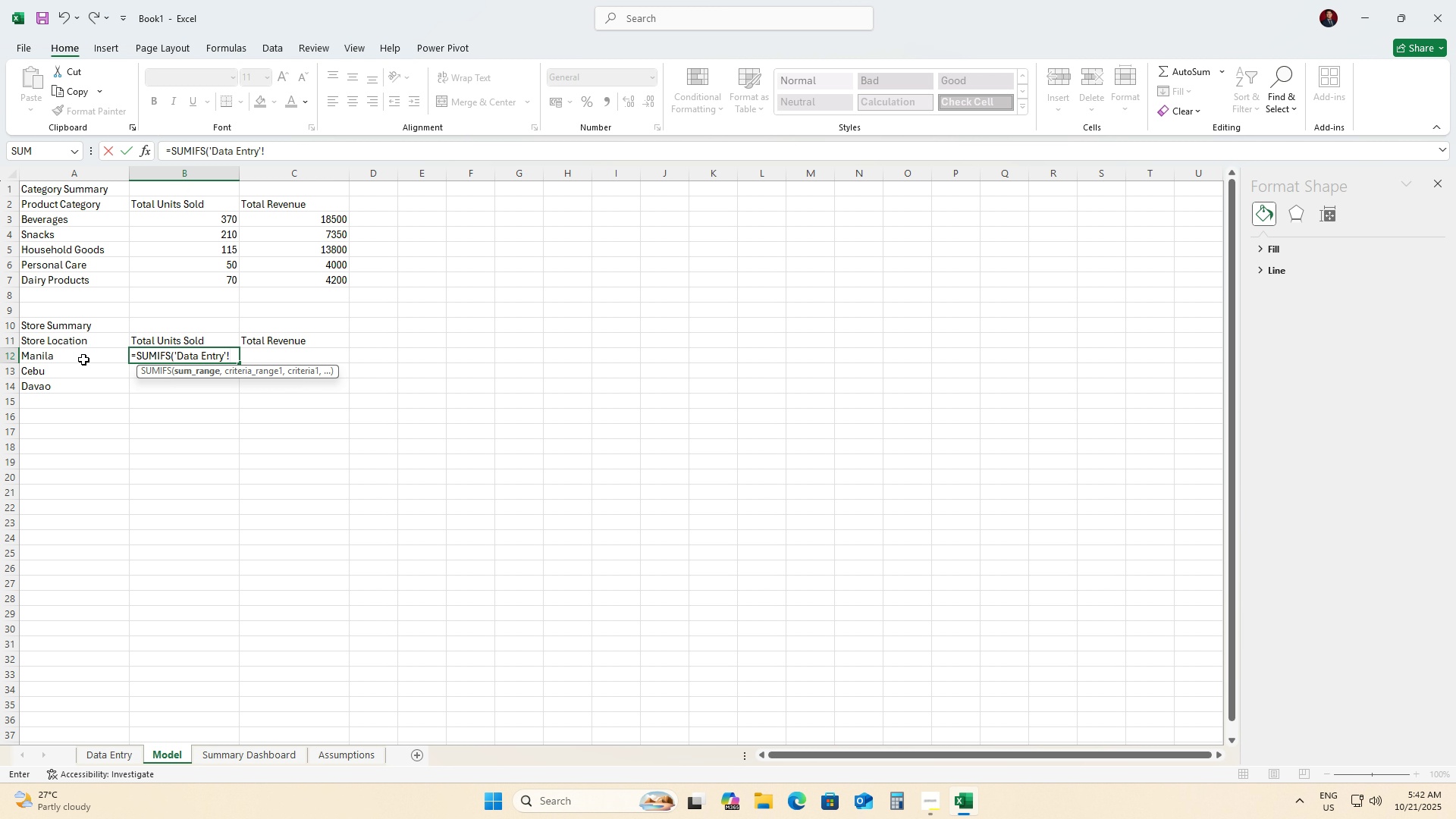 
type(C:C, 'Data Entry'!A:A, A12)
 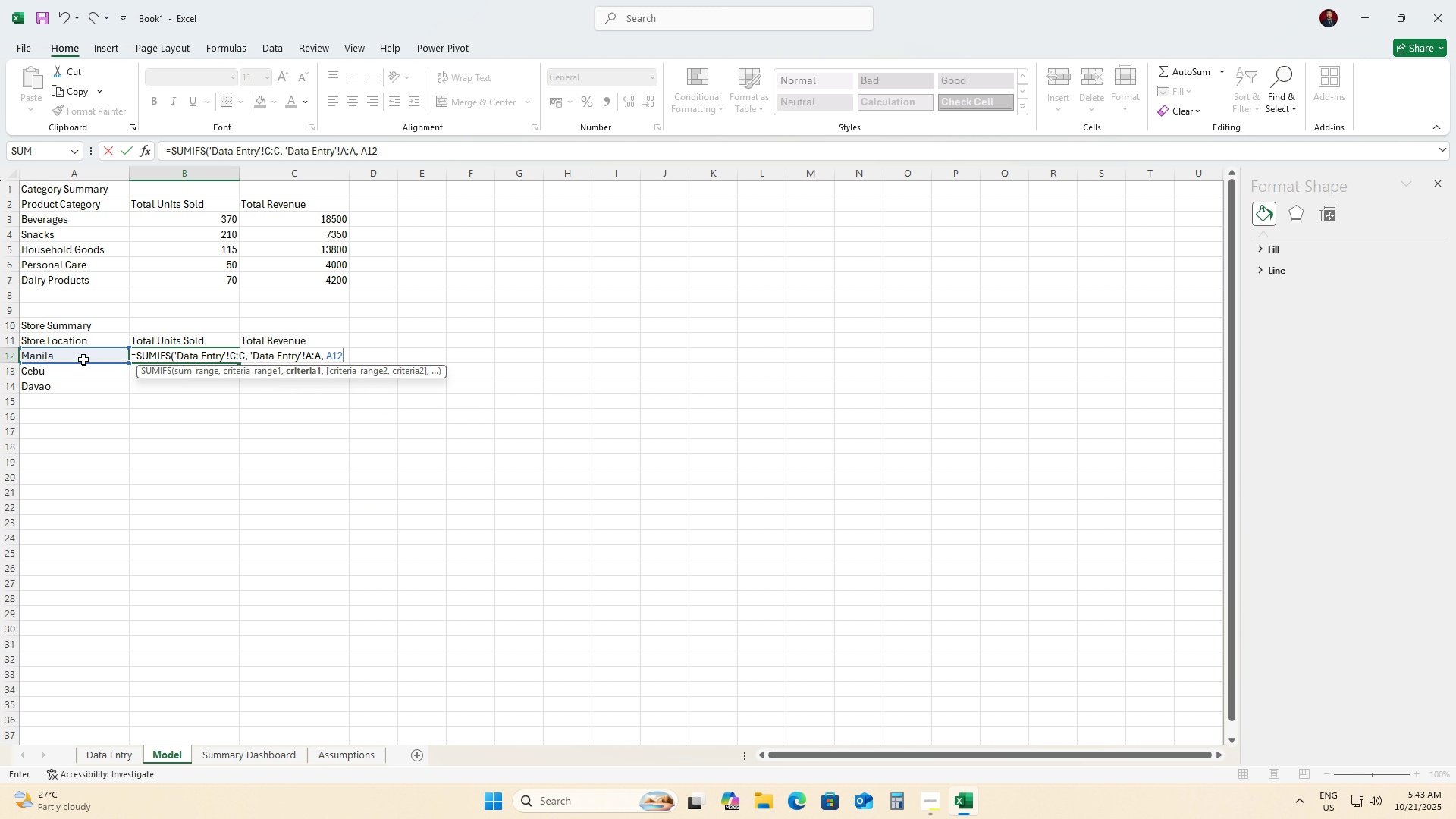 
hold_key(key=ShiftRight, duration=1.53)
 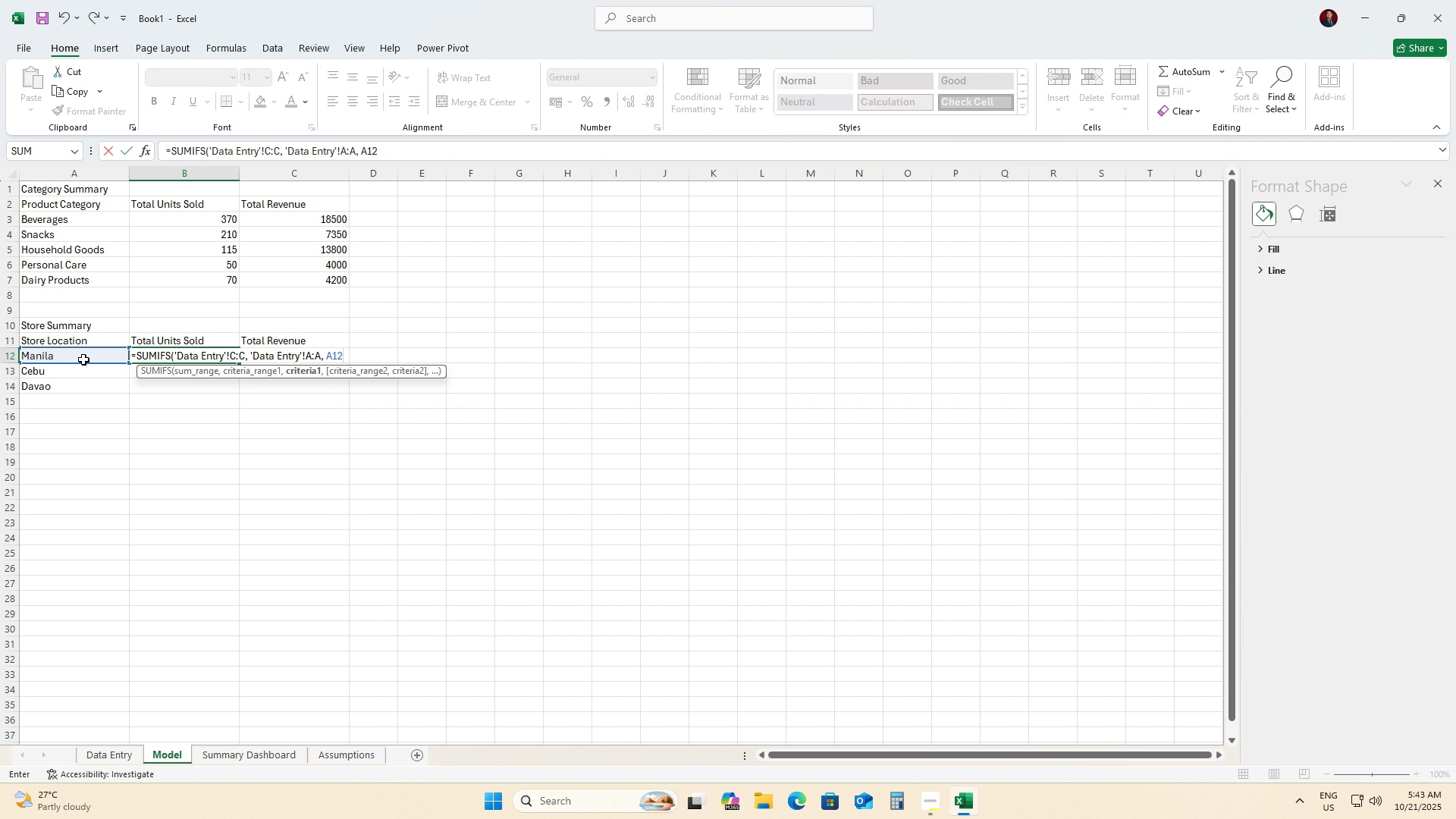 
key(Shift+0)
 